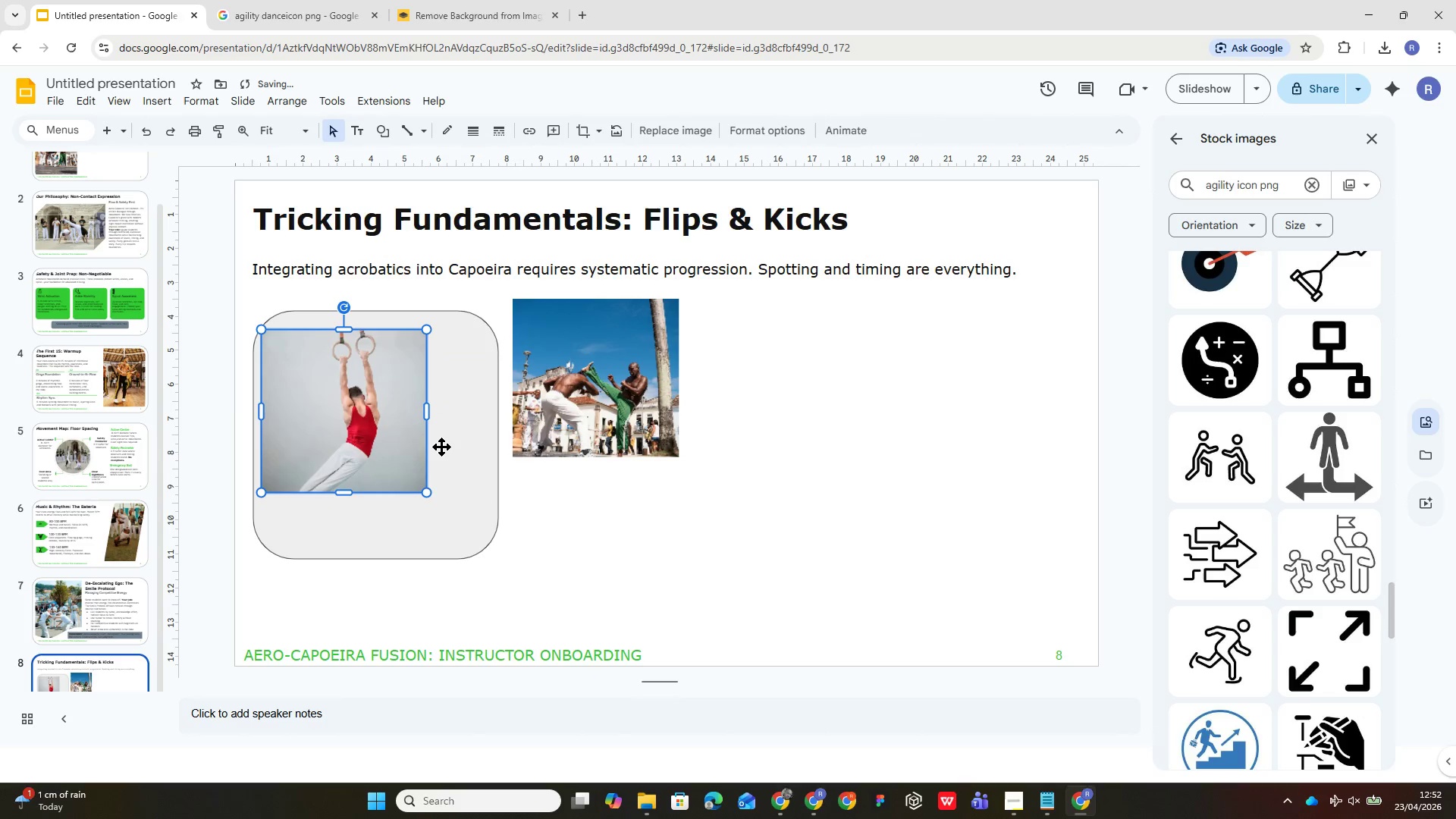 
key(ArrowUp)
 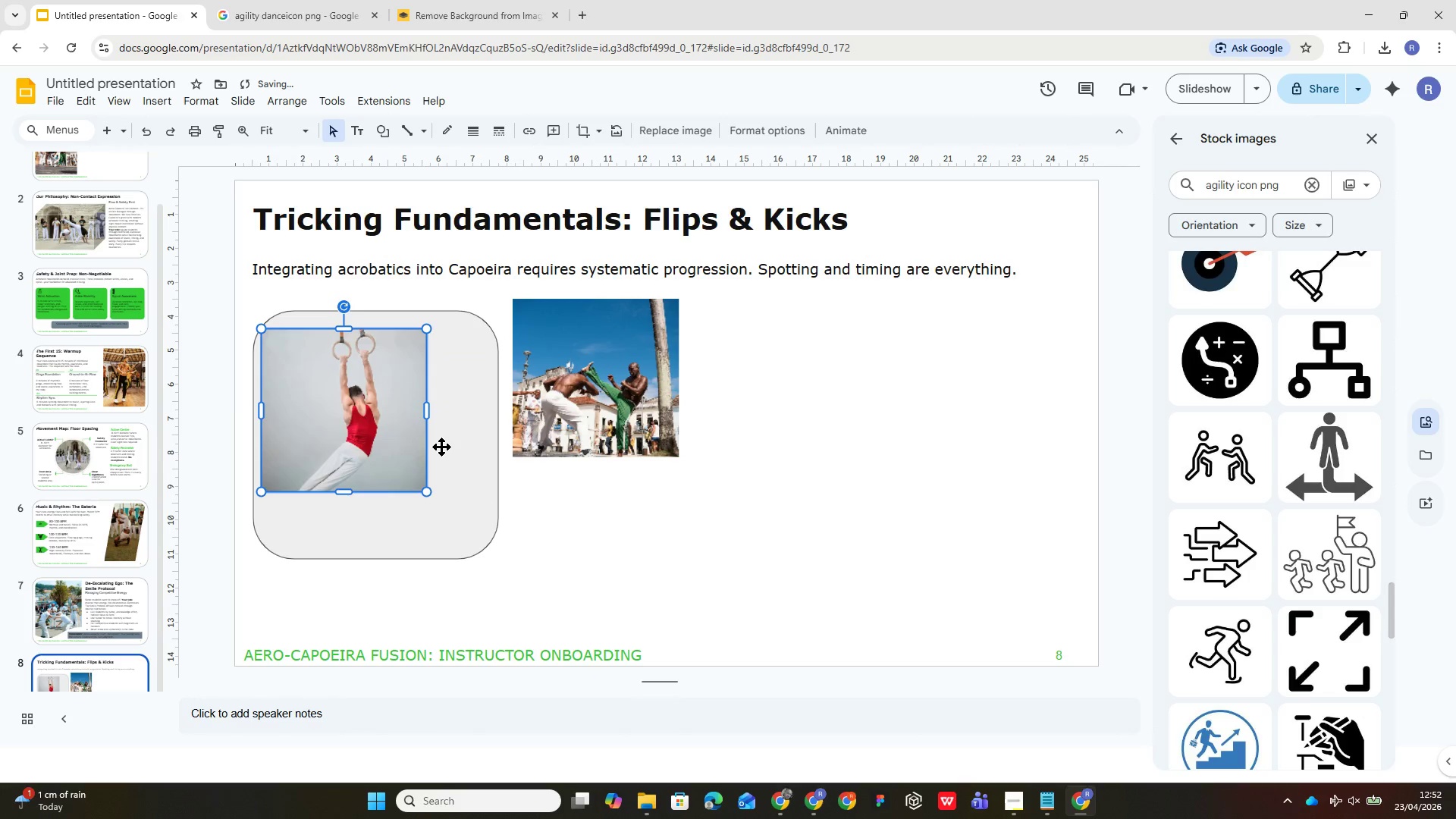 
hold_key(key=ArrowUp, duration=0.31)
 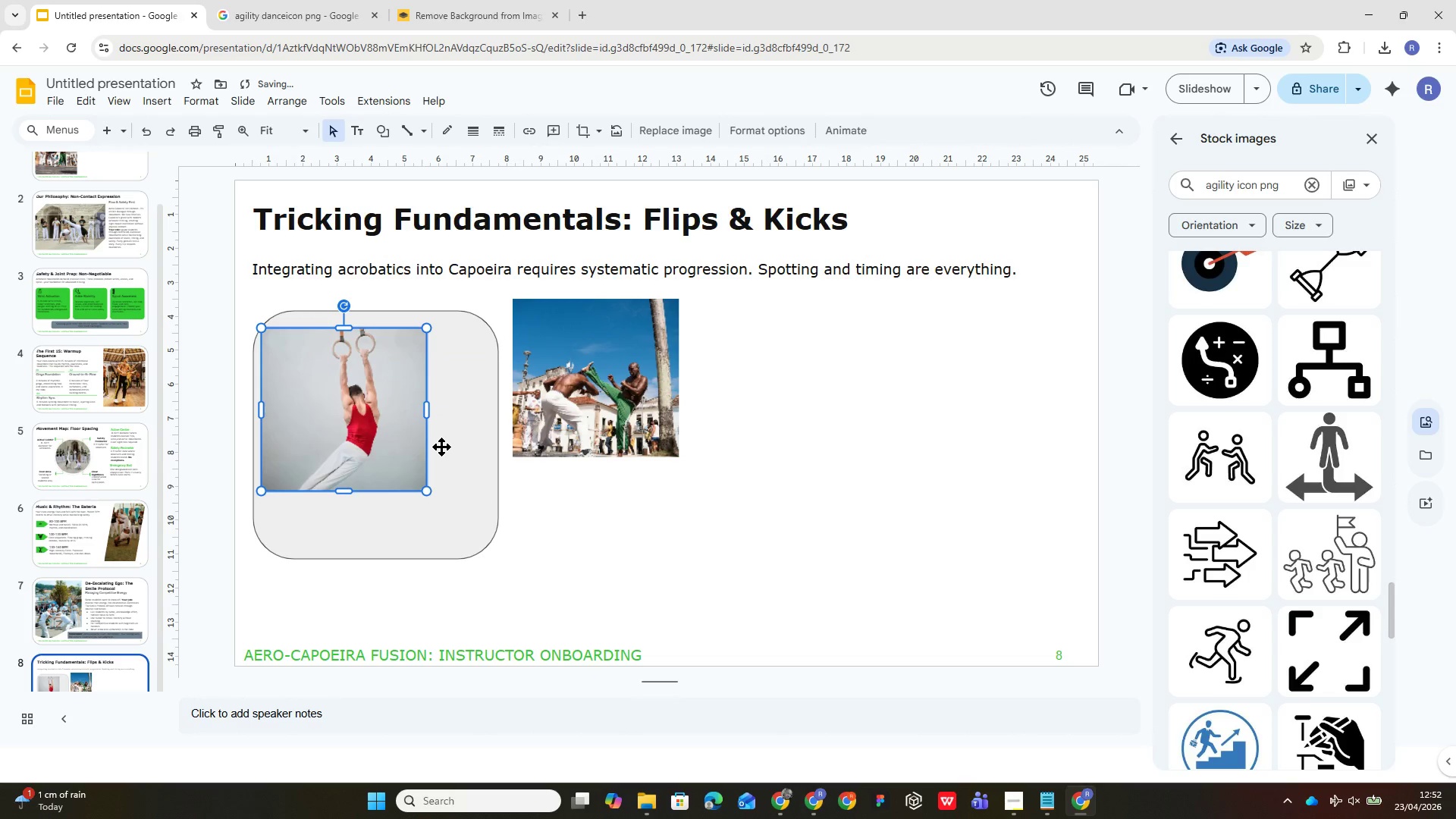 
key(ArrowLeft)
 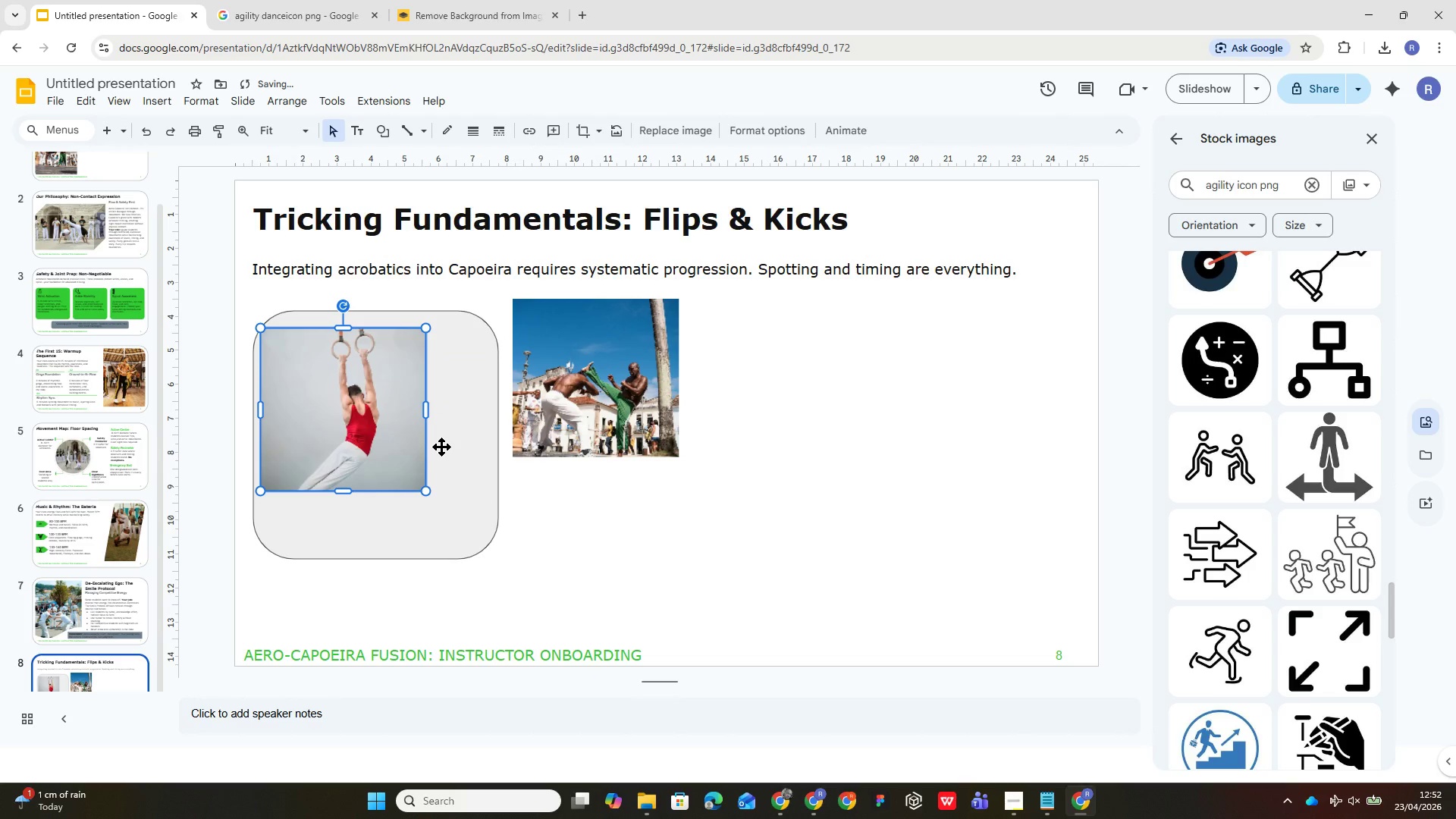 
key(ArrowLeft)
 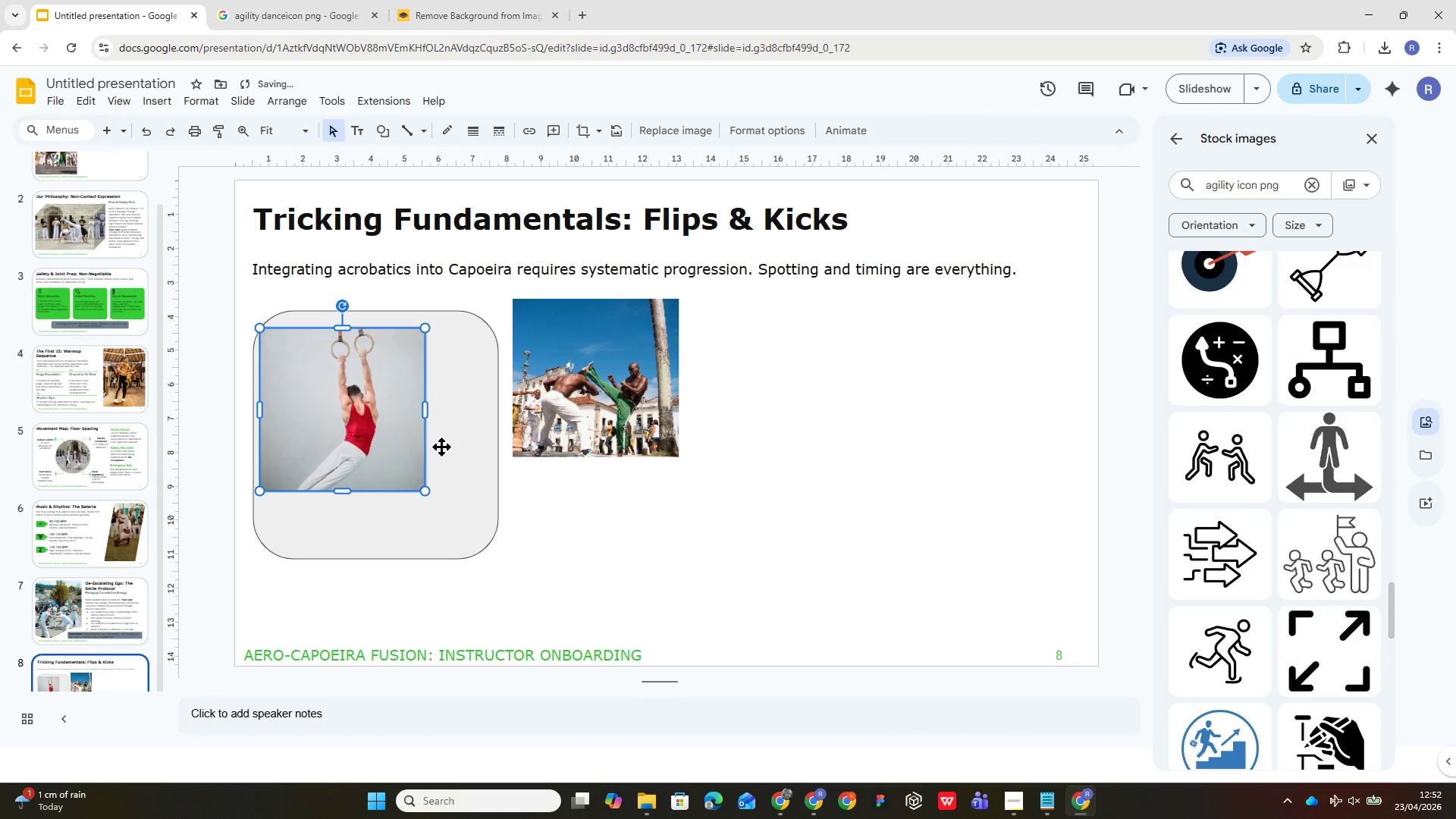 
key(ArrowLeft)
 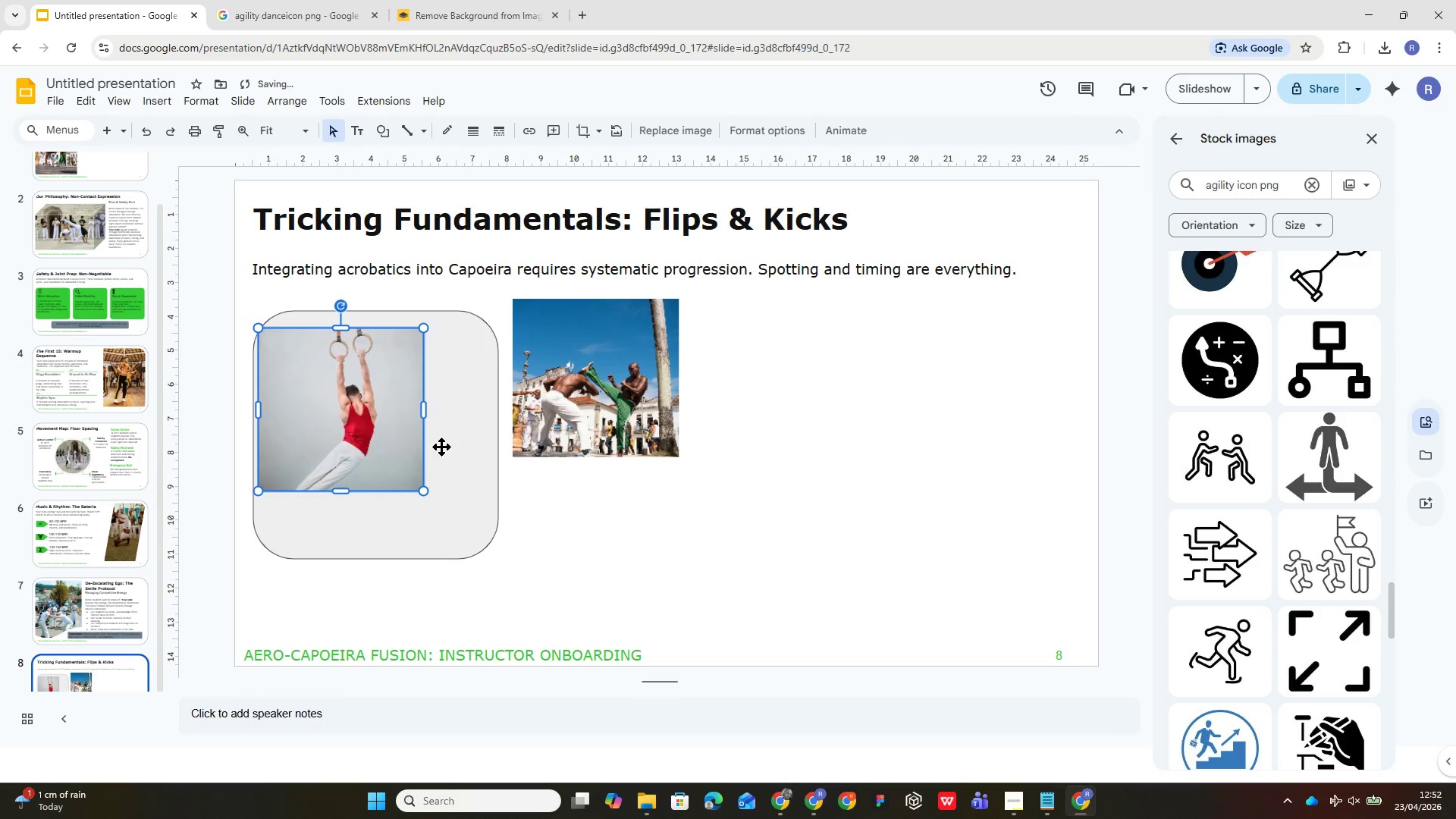 
key(ArrowLeft)
 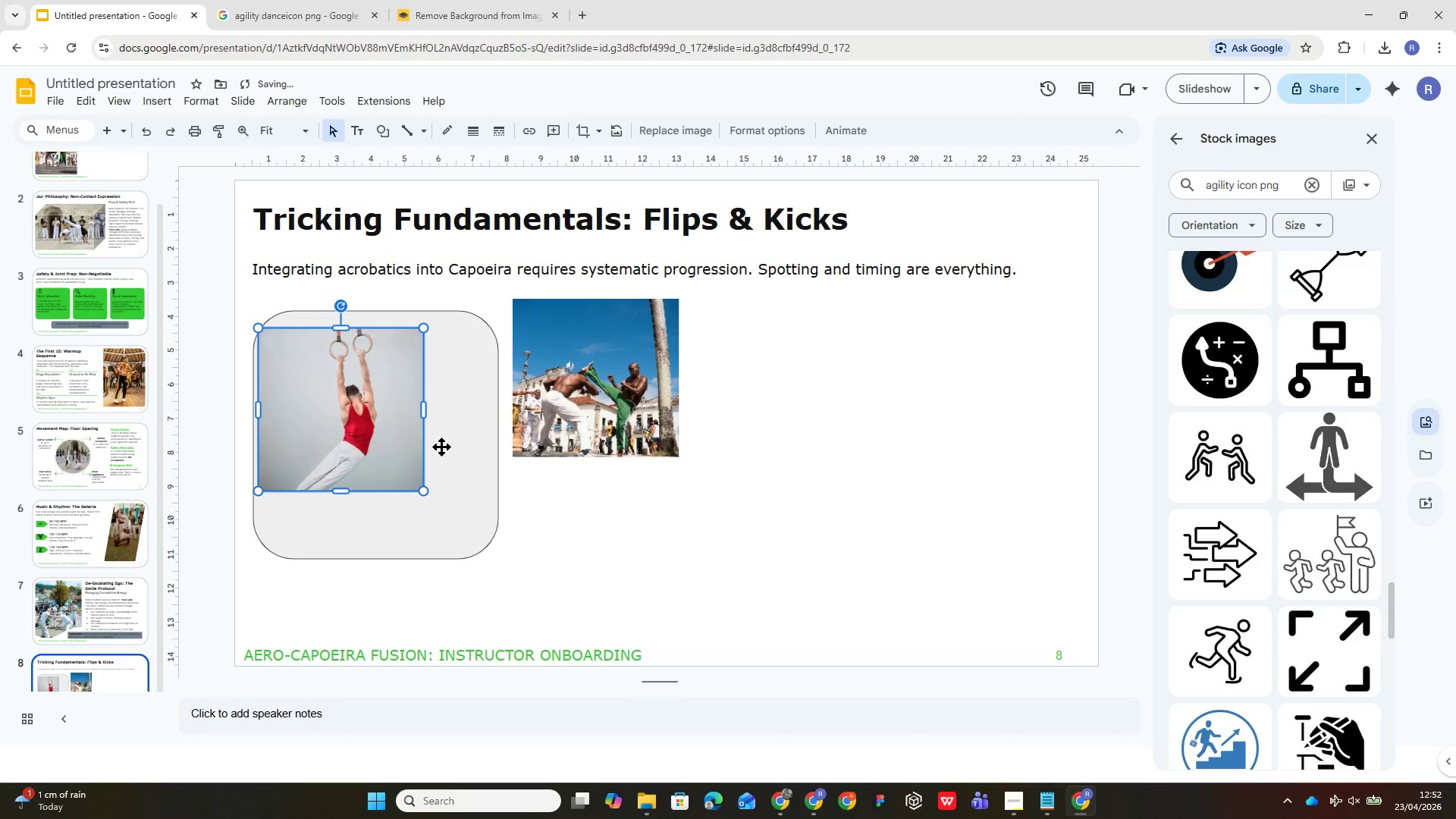 
key(ArrowLeft)
 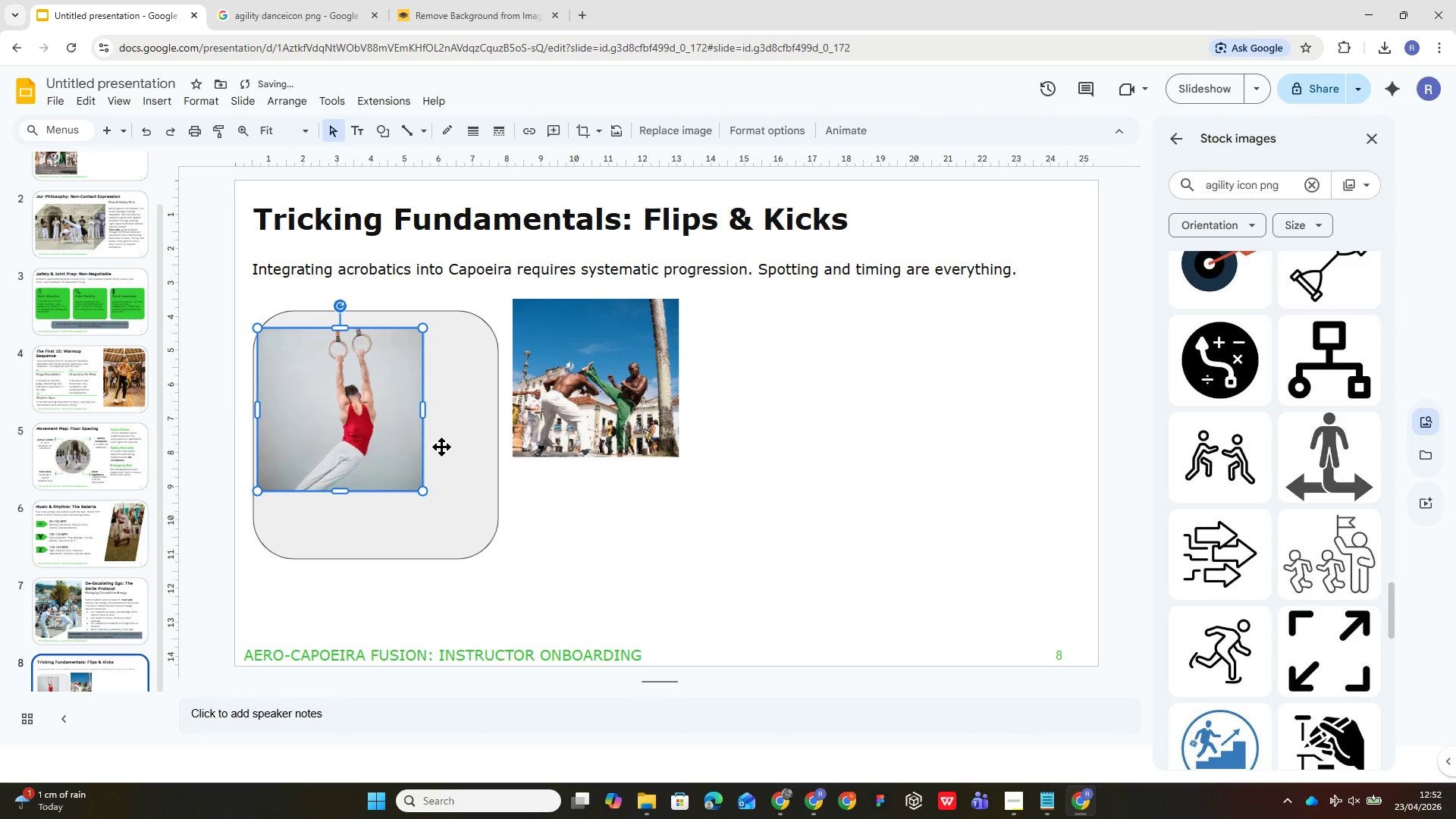 
hold_key(key=ArrowLeft, duration=0.33)
 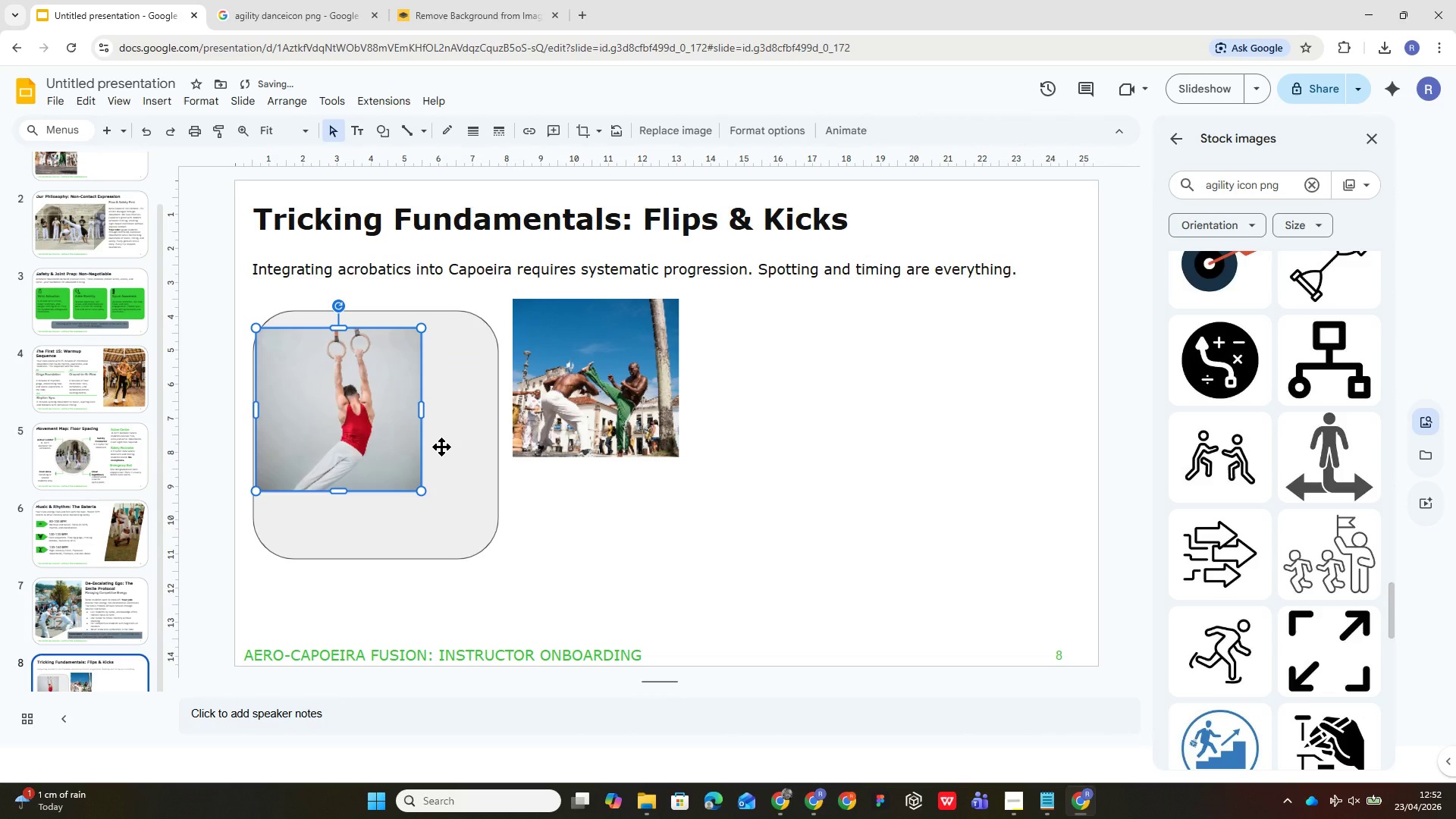 
key(ArrowLeft)
 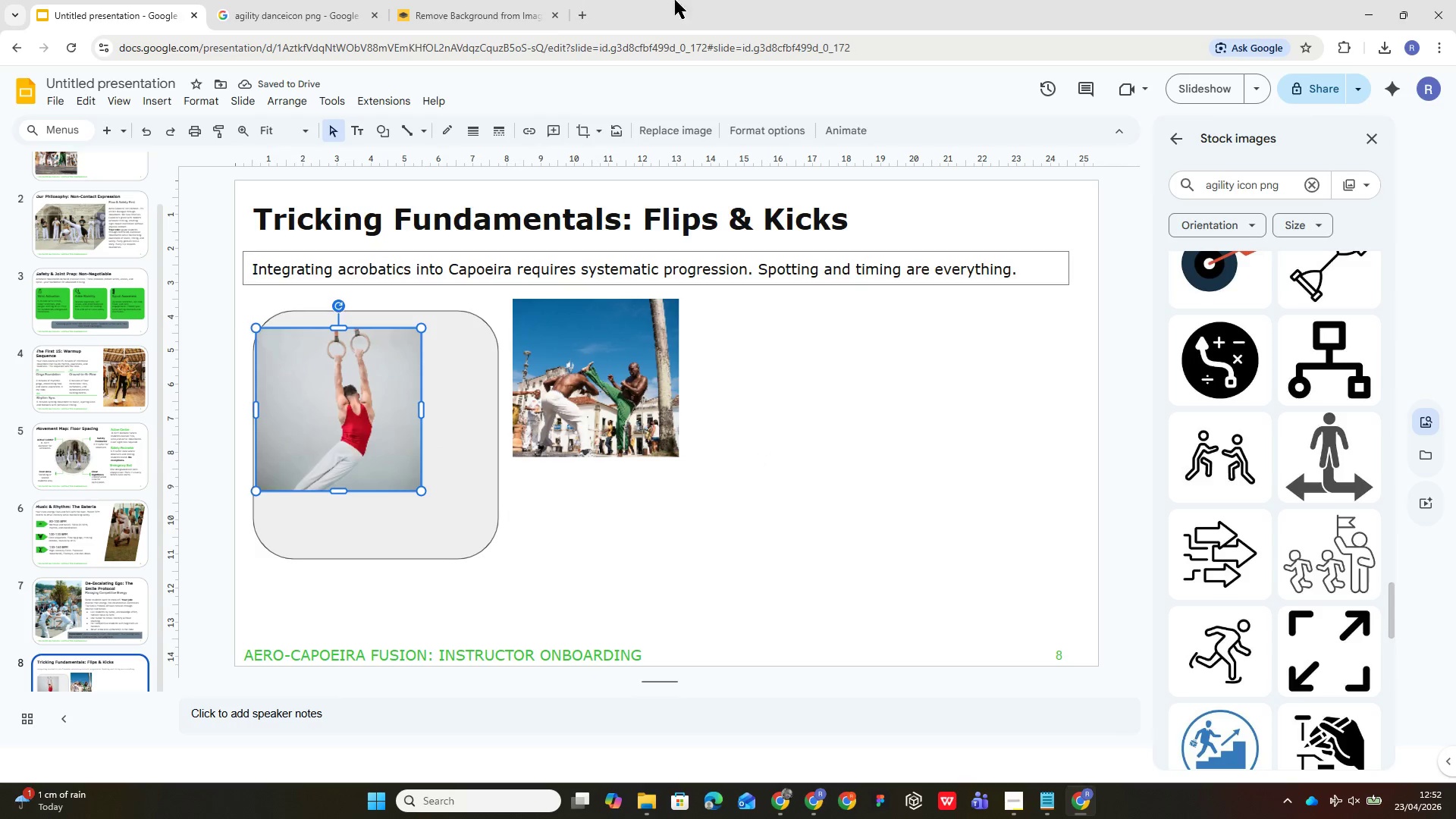 
left_click([452, 366])
 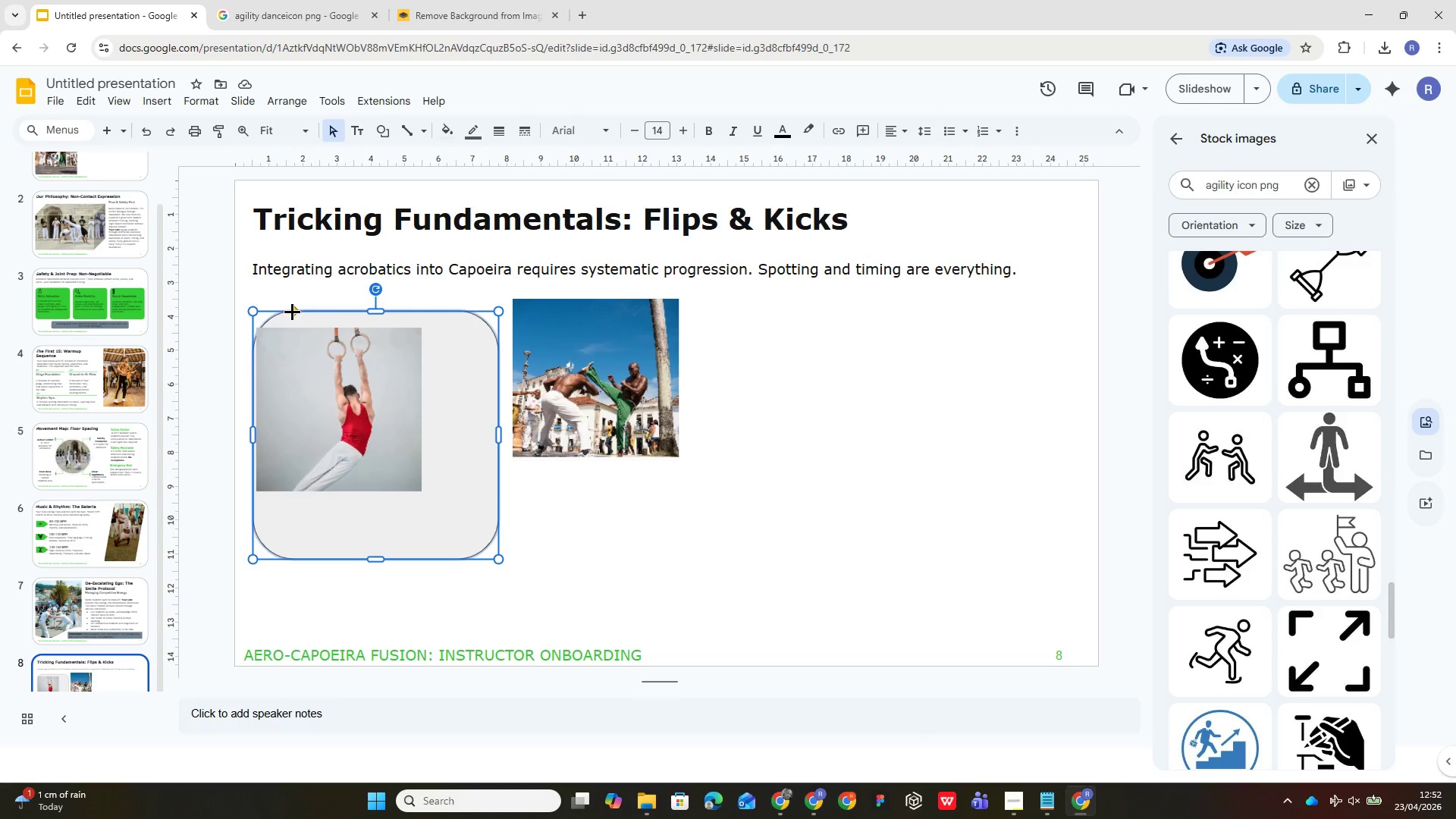 
left_click_drag(start_coordinate=[293, 312], to_coordinate=[281, 305])
 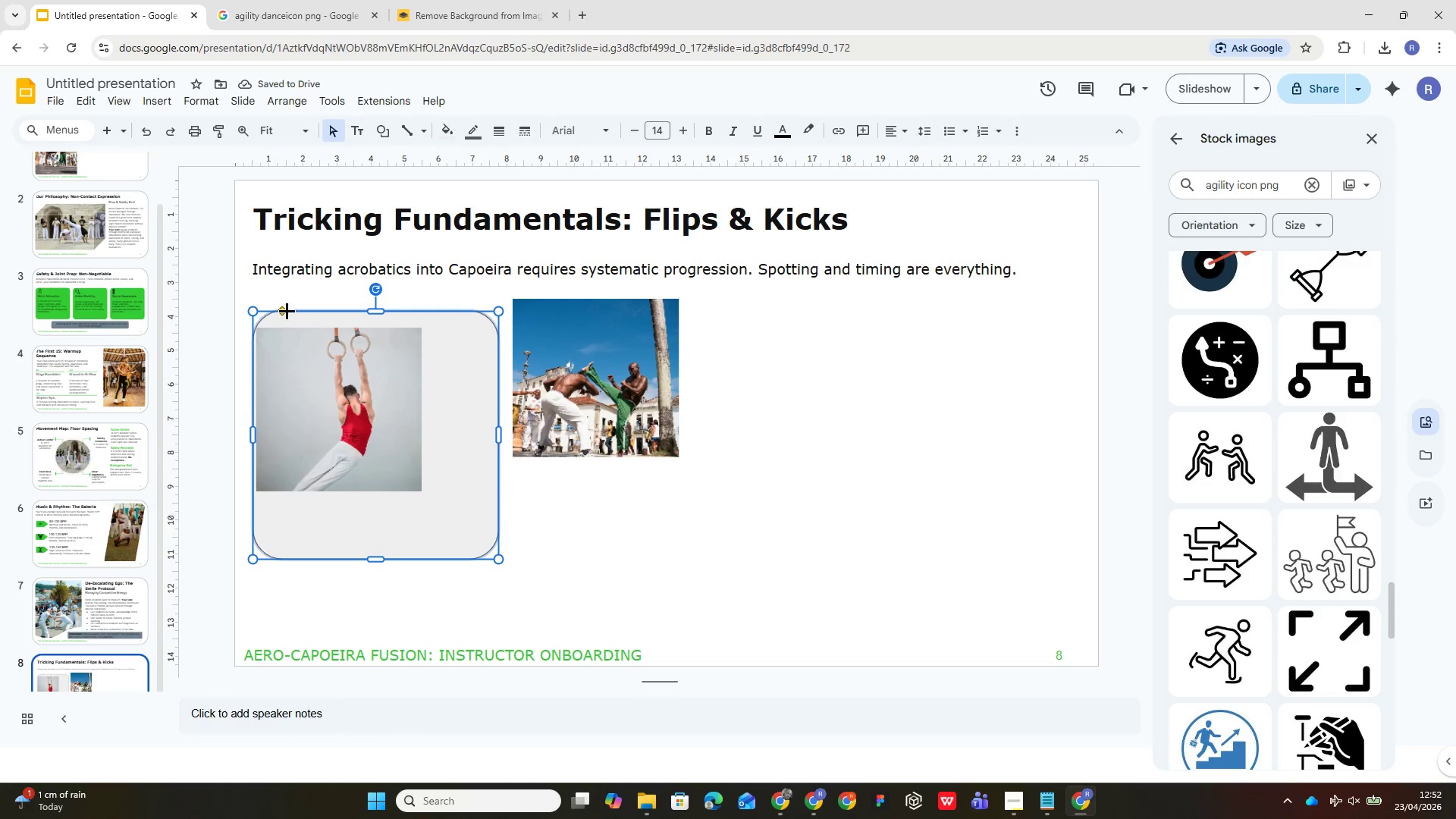 
wait(6.03)
 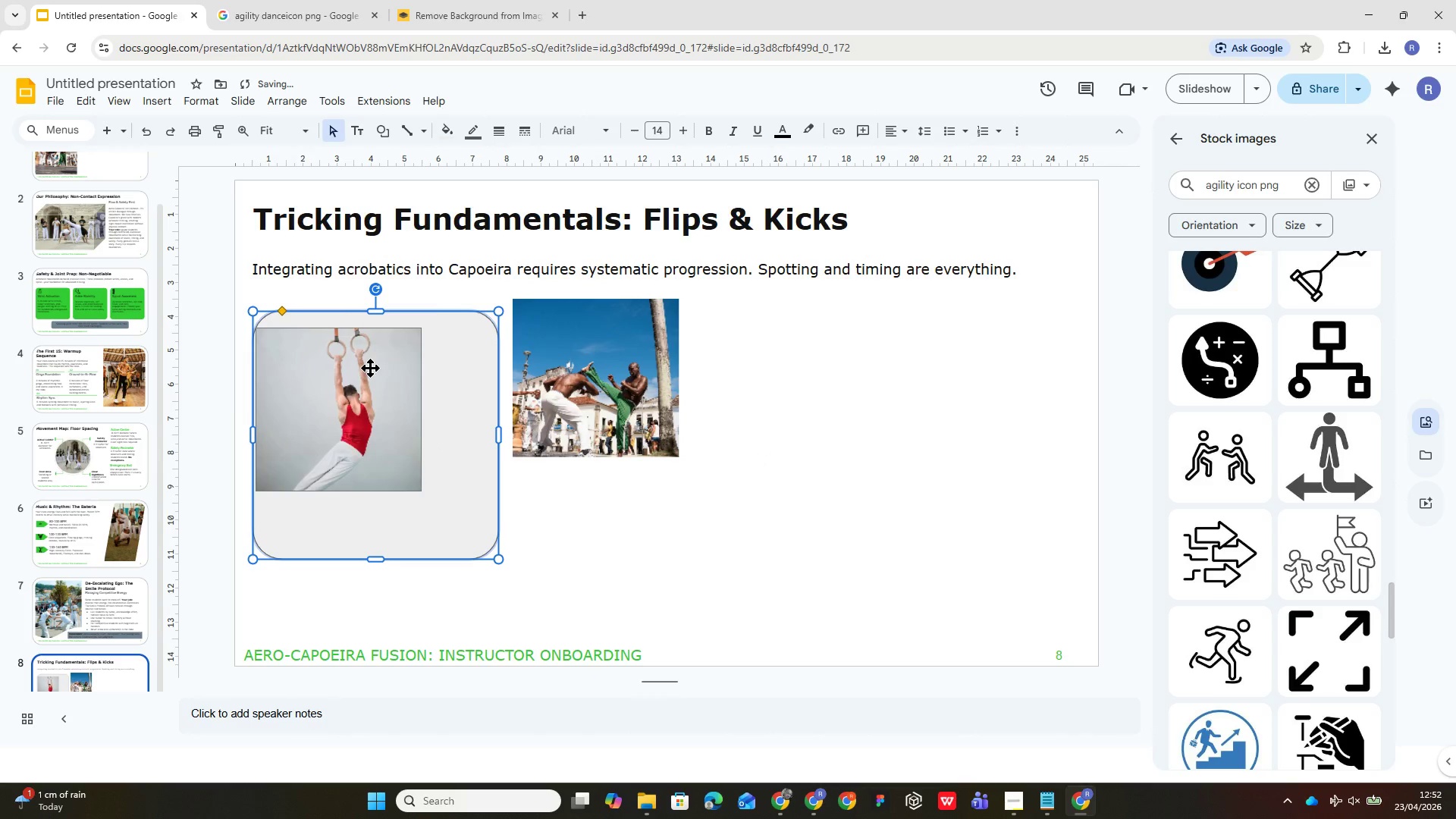 
left_click_drag(start_coordinate=[284, 309], to_coordinate=[279, 309])
 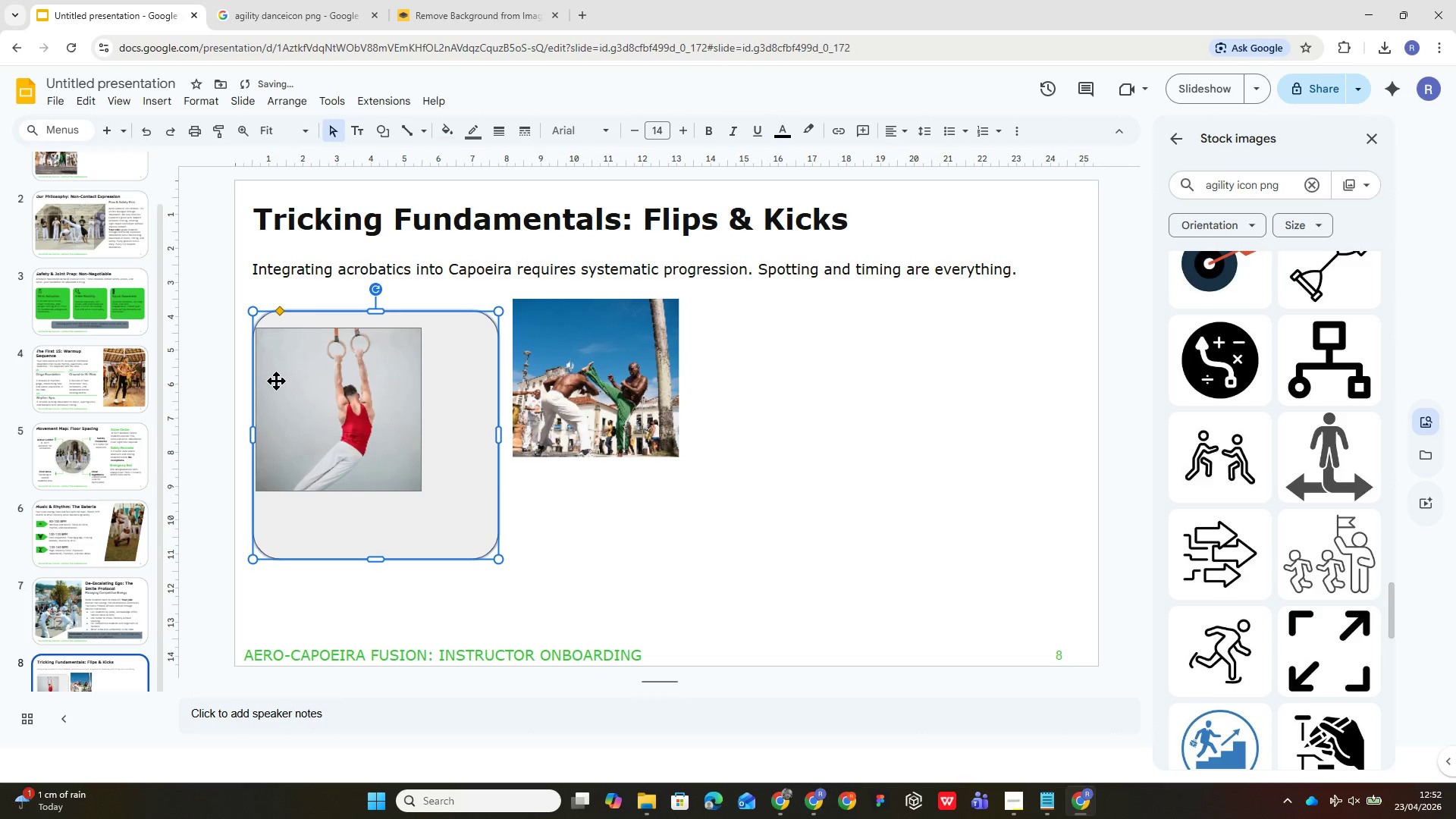 
left_click([305, 386])
 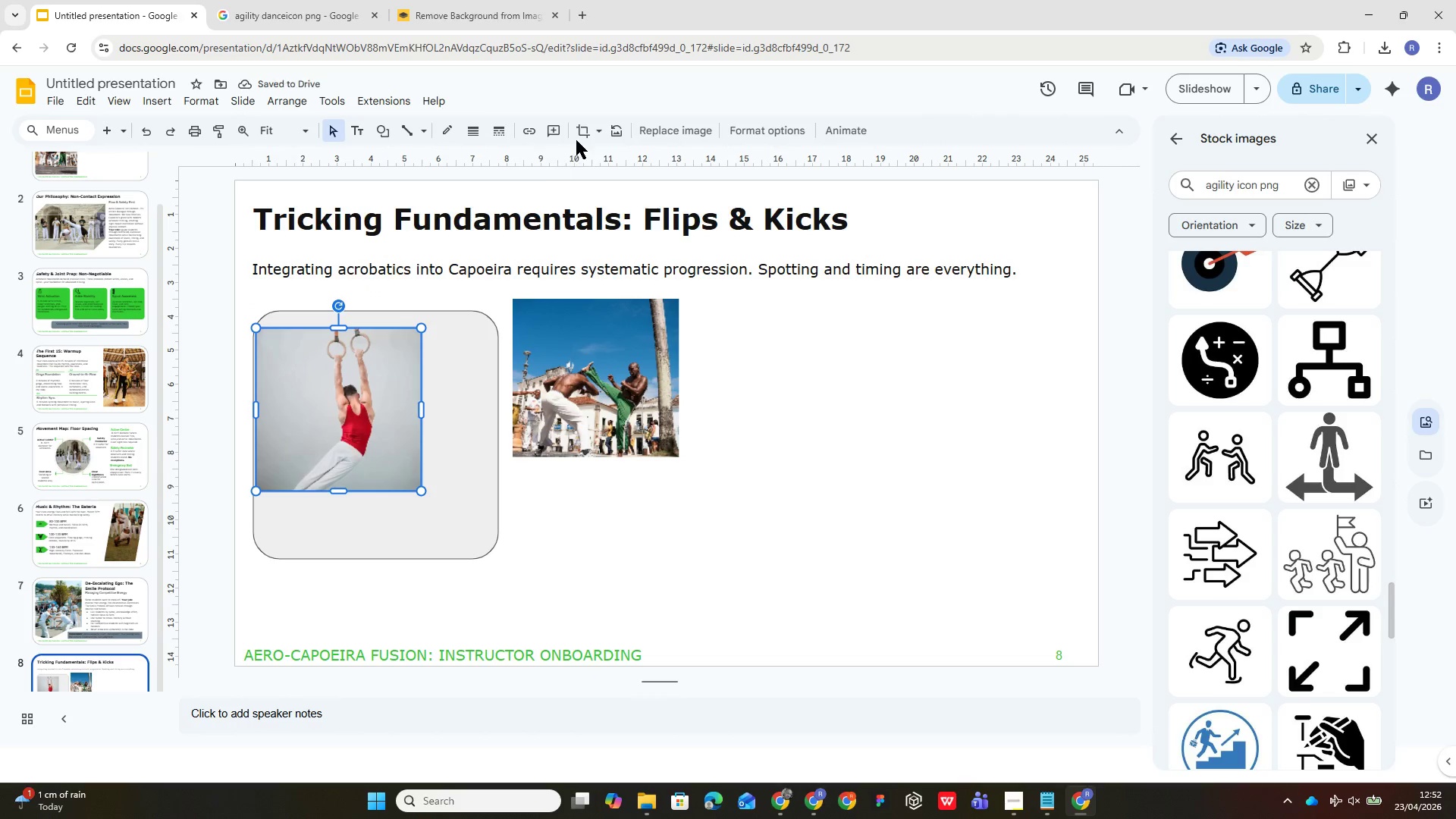 
left_click([599, 132])
 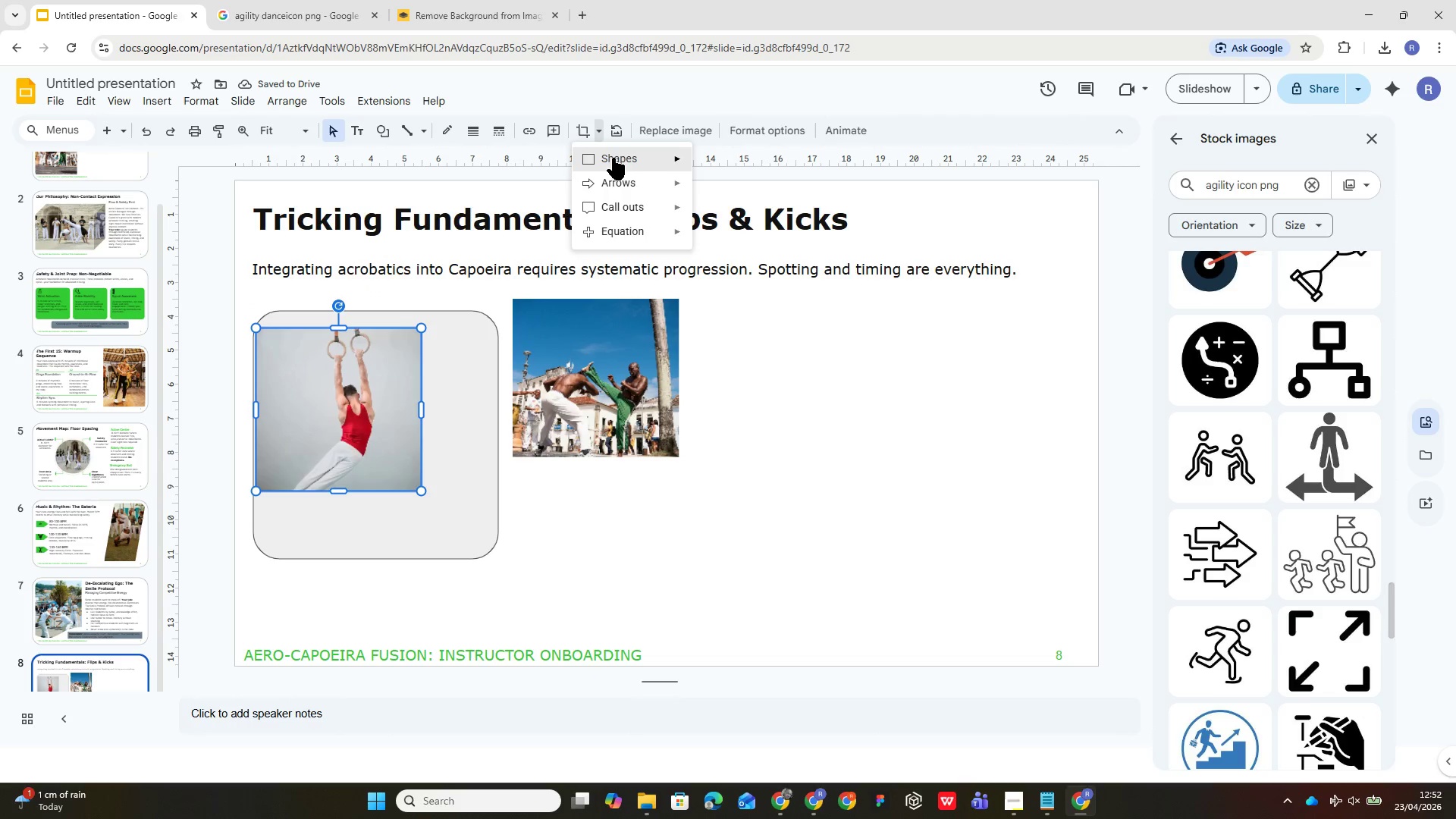 
left_click([616, 156])
 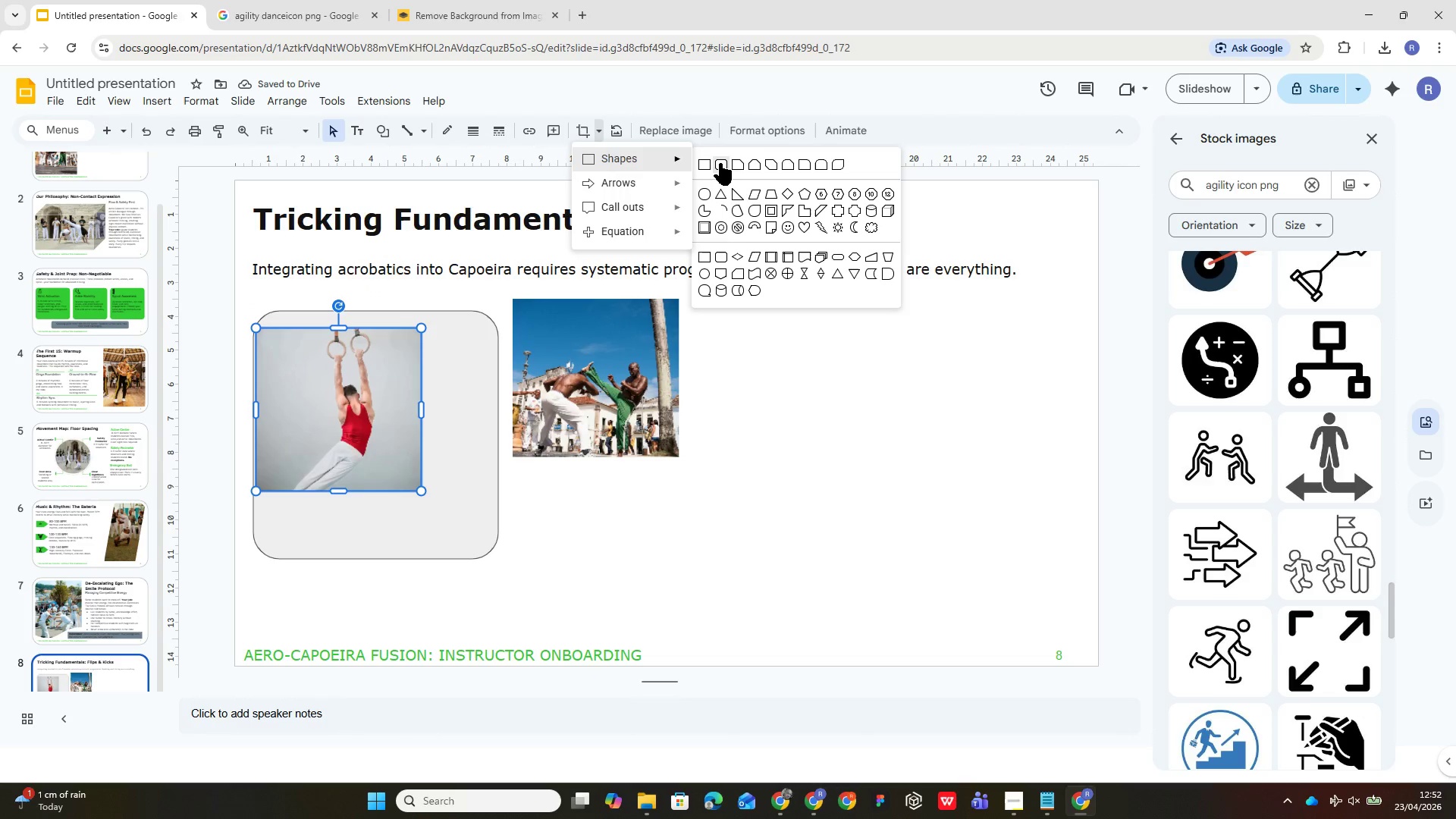 
left_click([718, 163])
 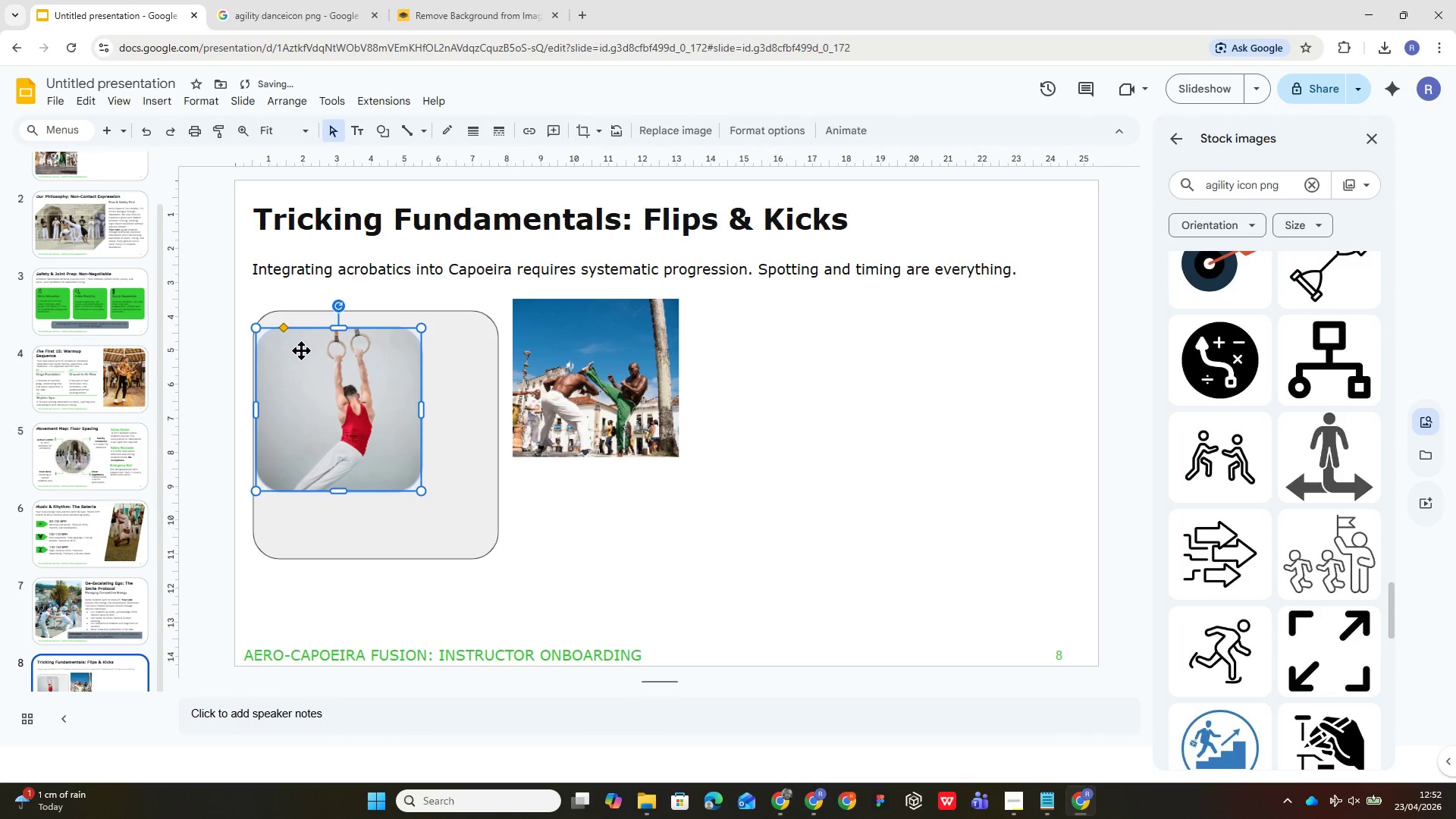 
left_click_drag(start_coordinate=[312, 350], to_coordinate=[312, 335])
 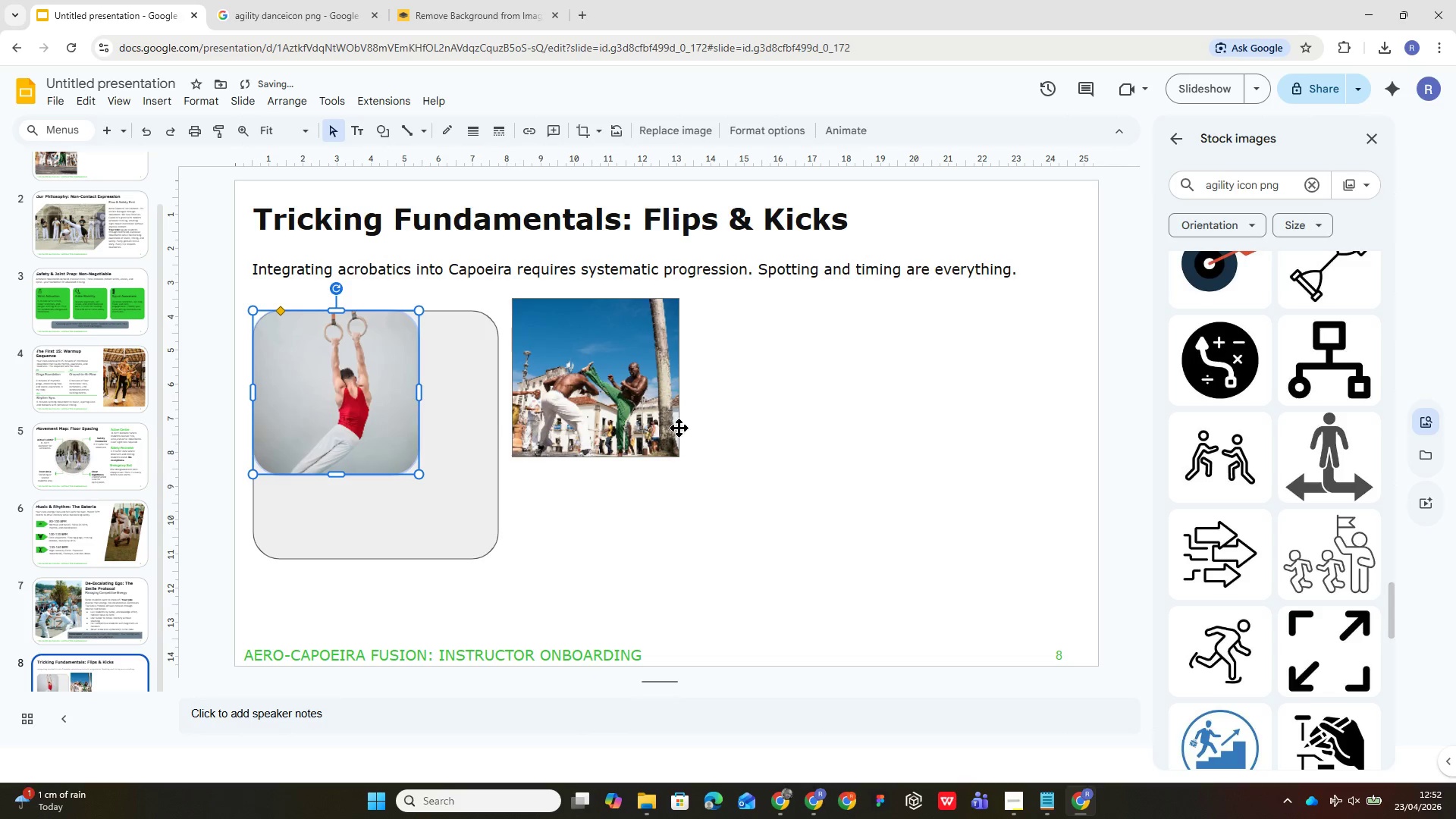 
left_click([846, 461])
 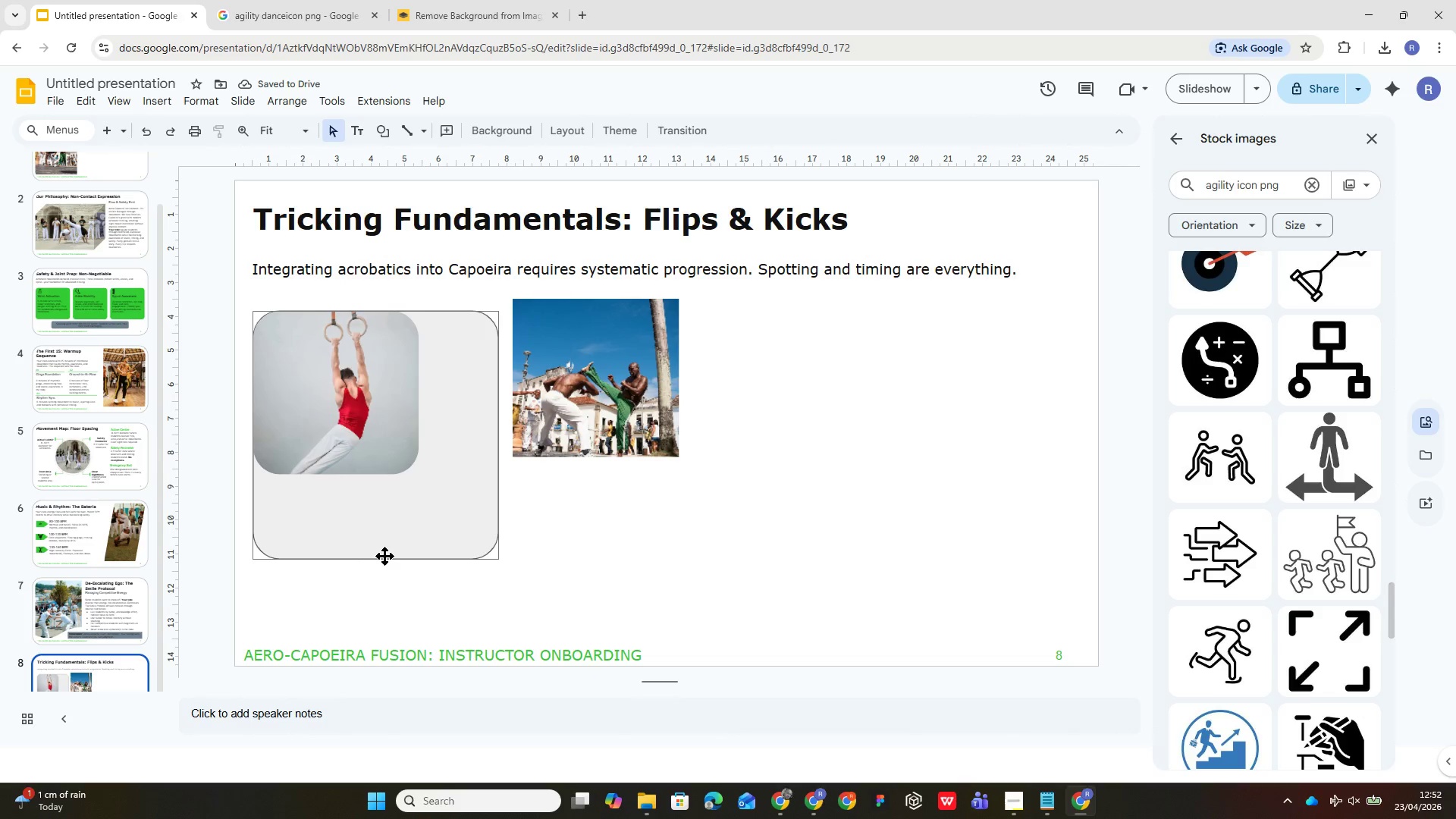 
left_click([398, 532])
 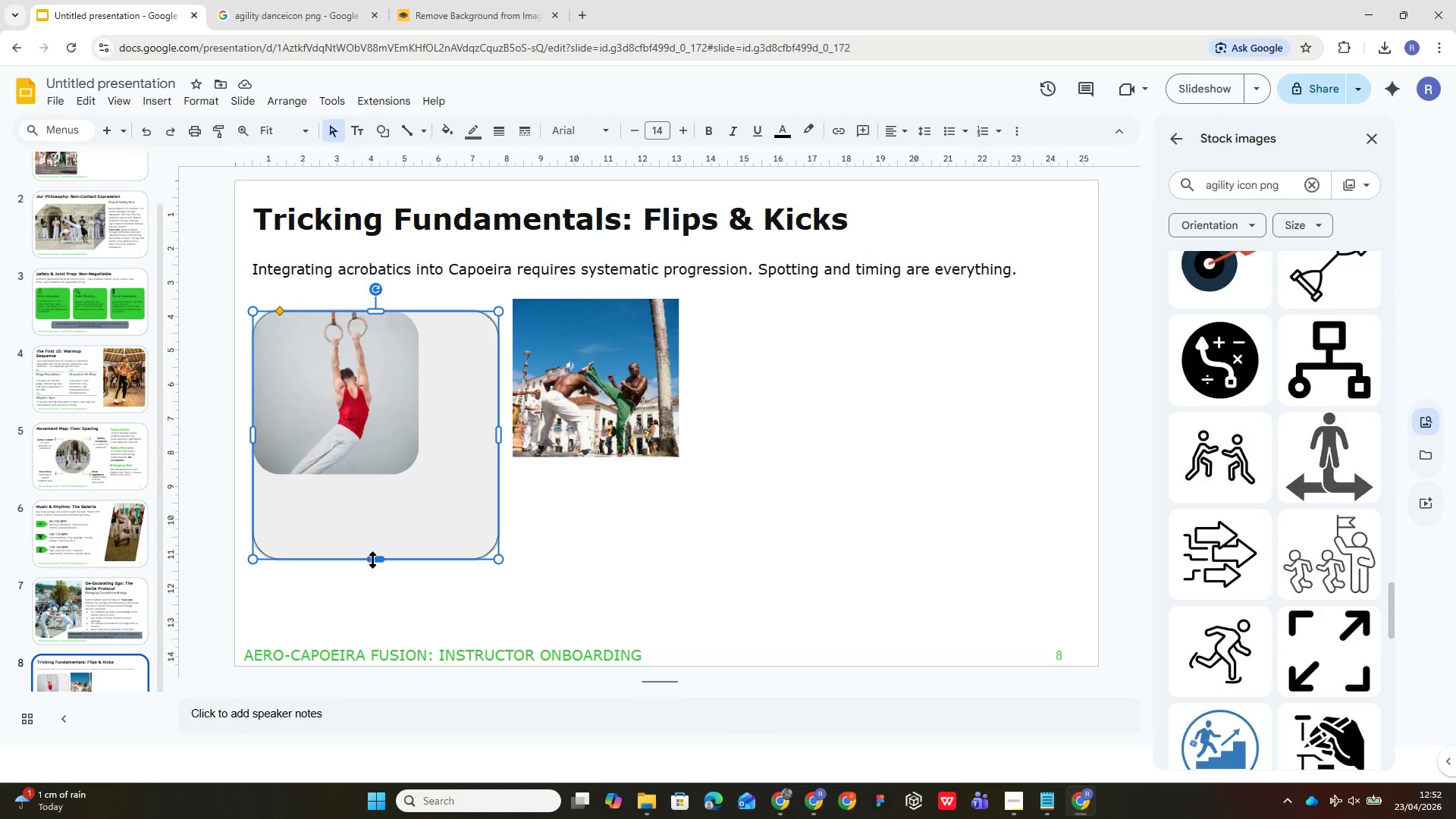 
left_click_drag(start_coordinate=[372, 561], to_coordinate=[372, 592])
 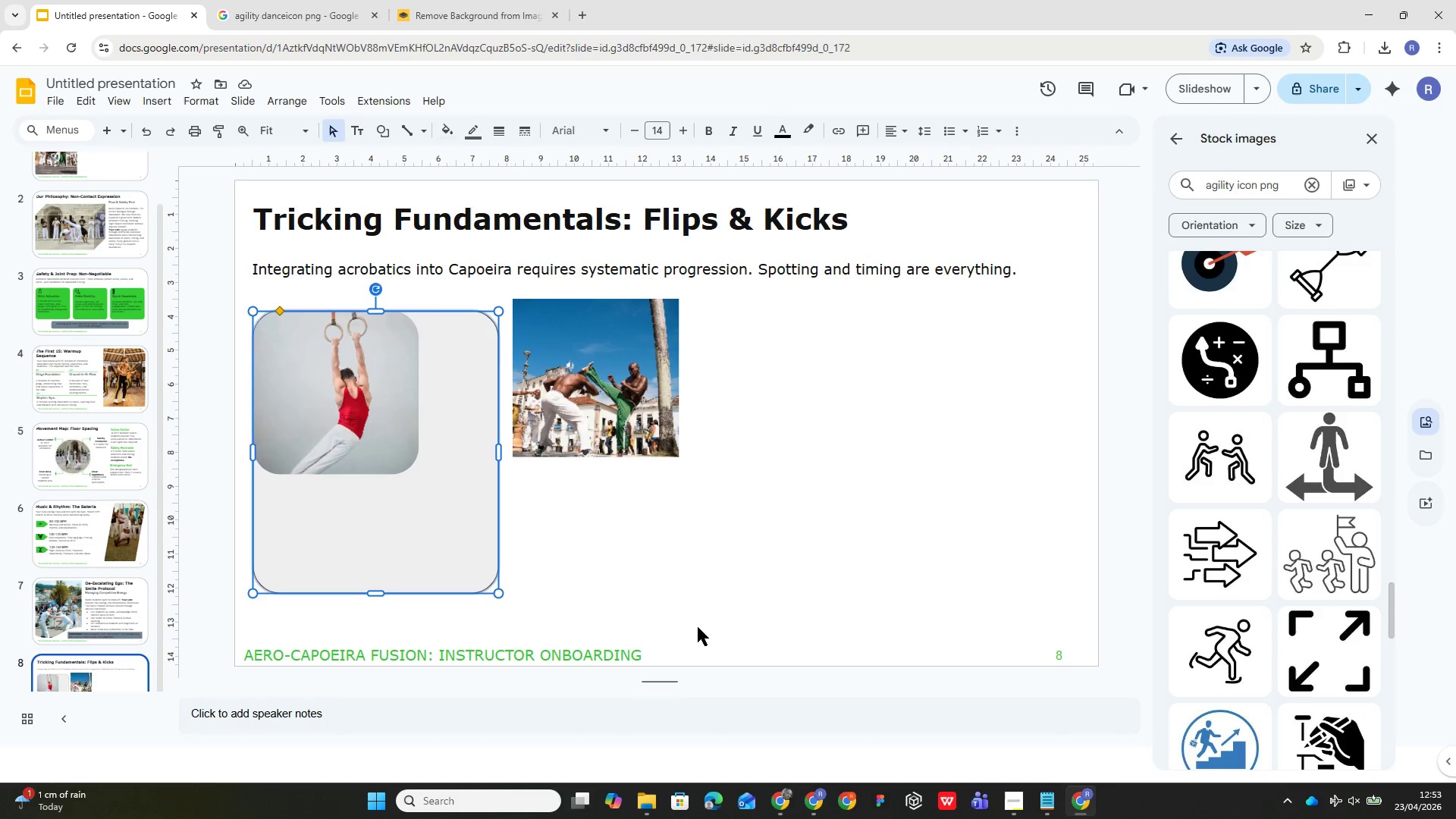 
wait(7.44)
 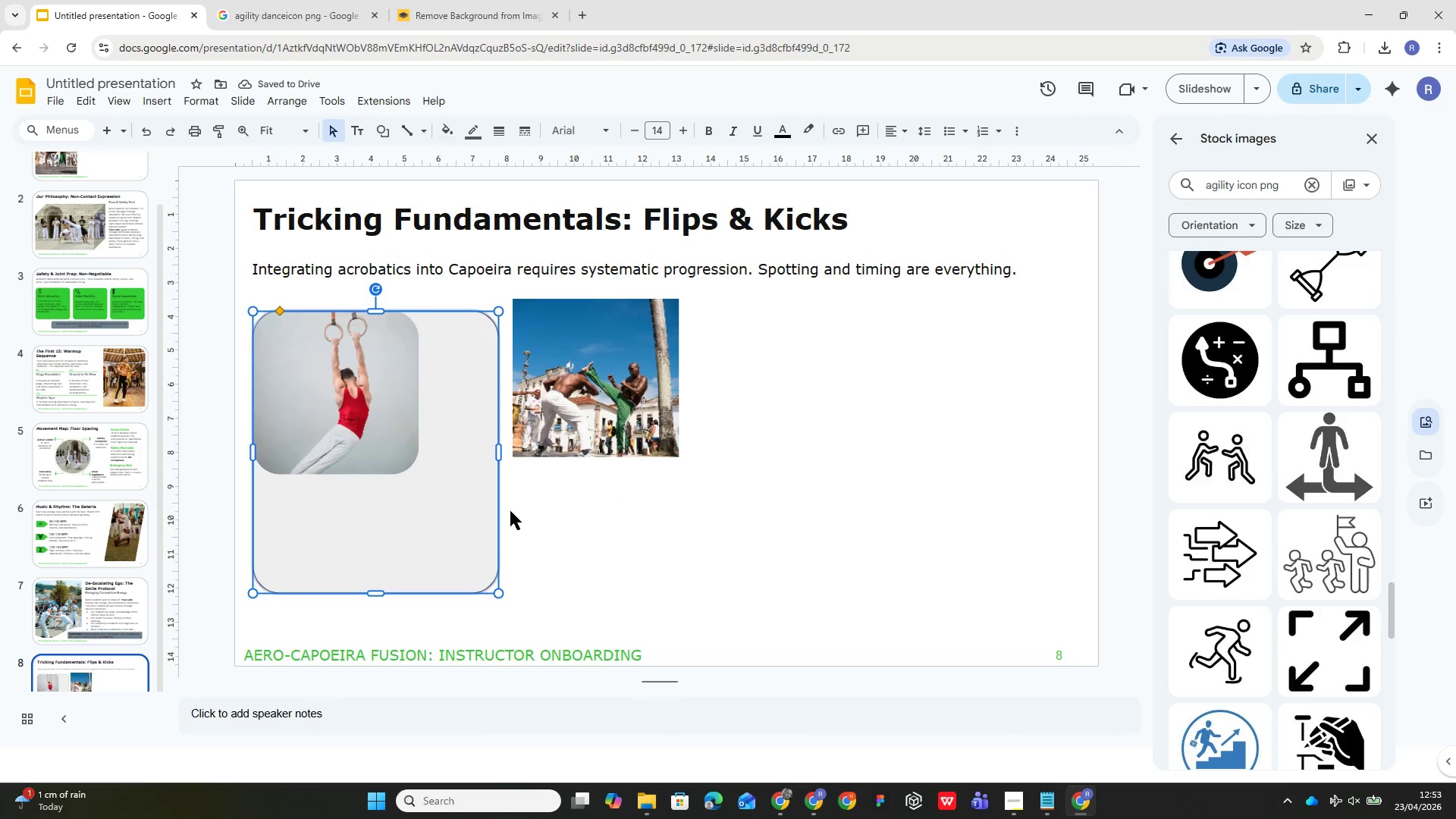 
left_click([626, 419])
 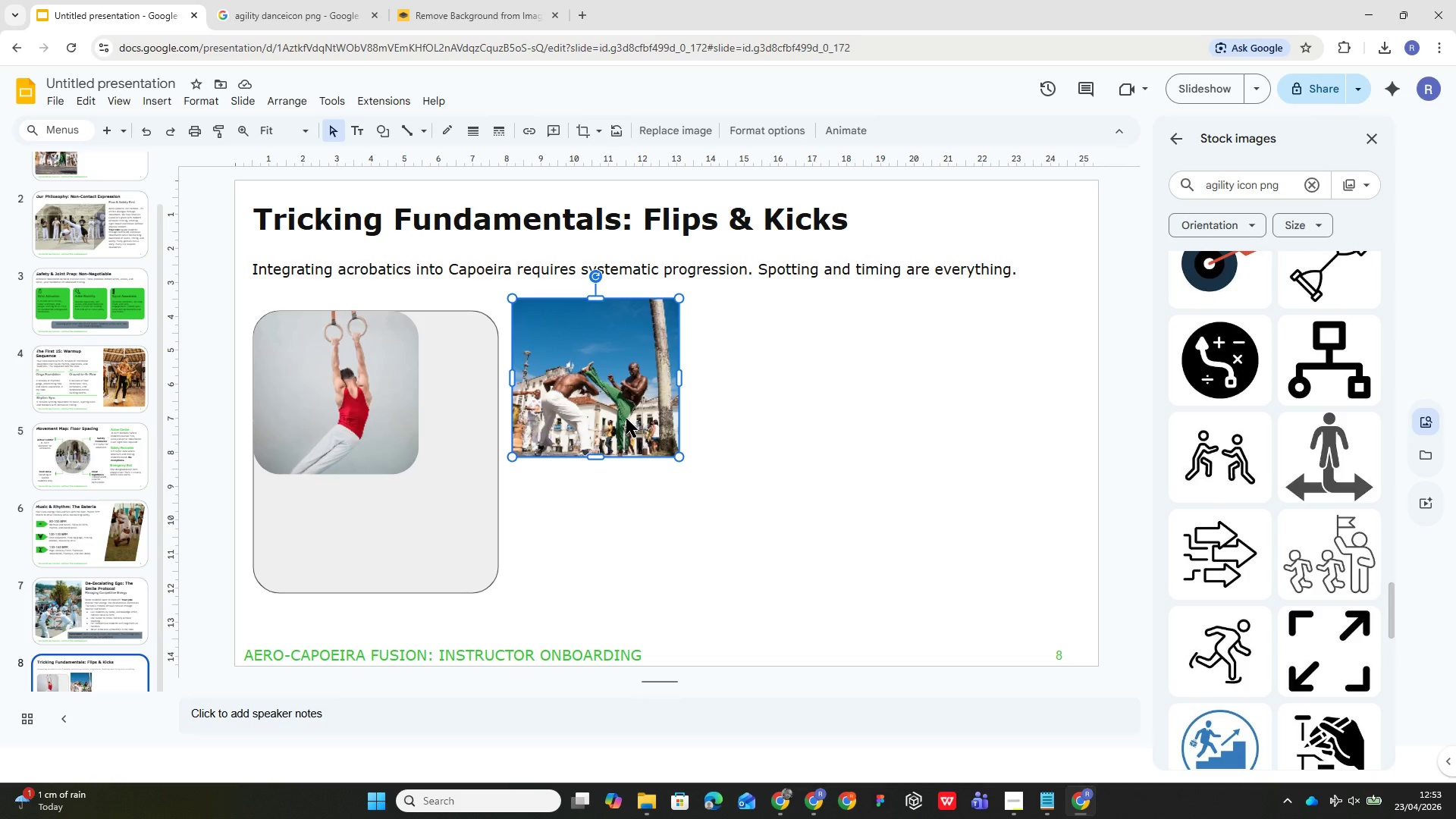 
key(Delete)
 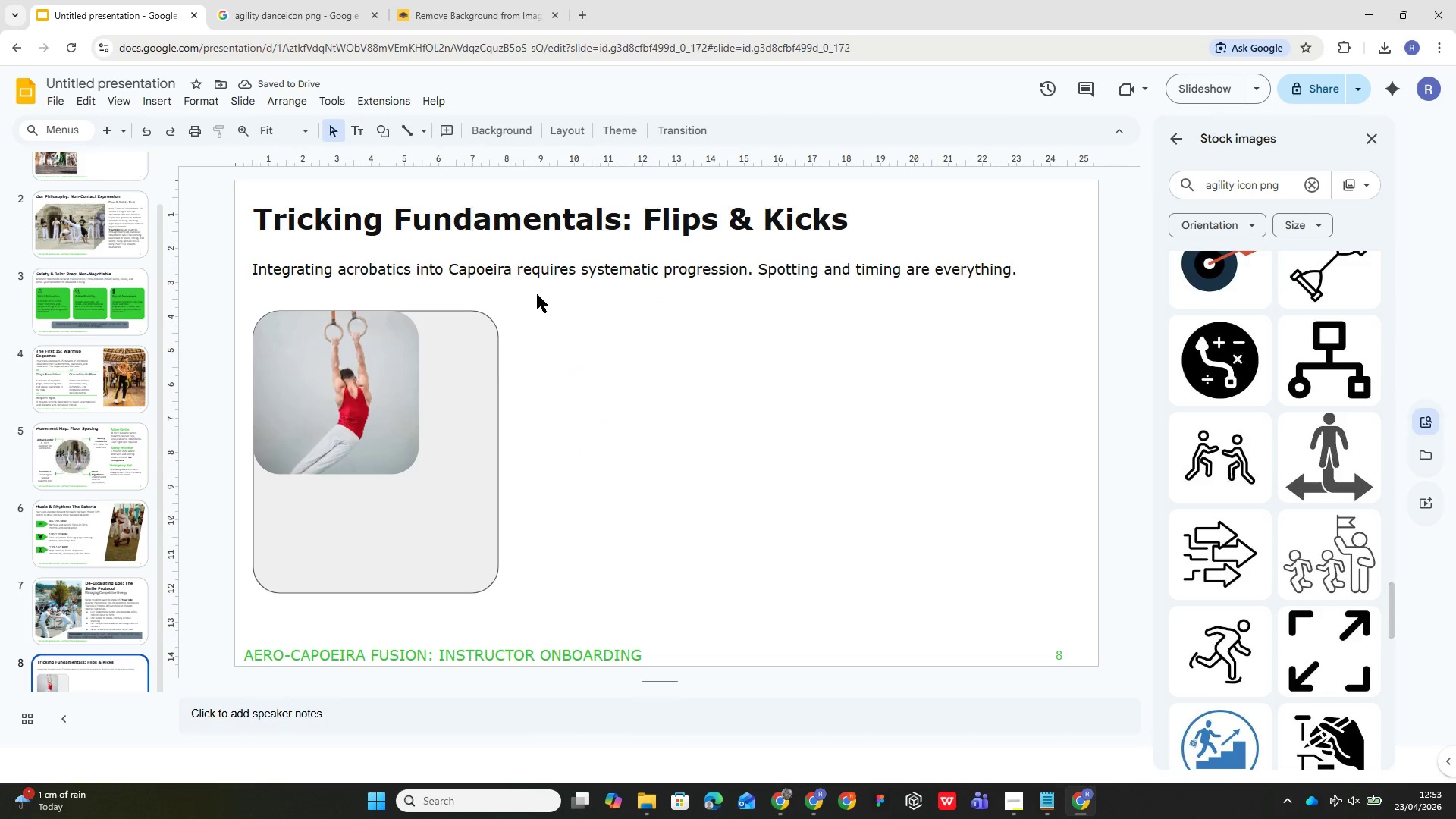 
left_click([493, 388])
 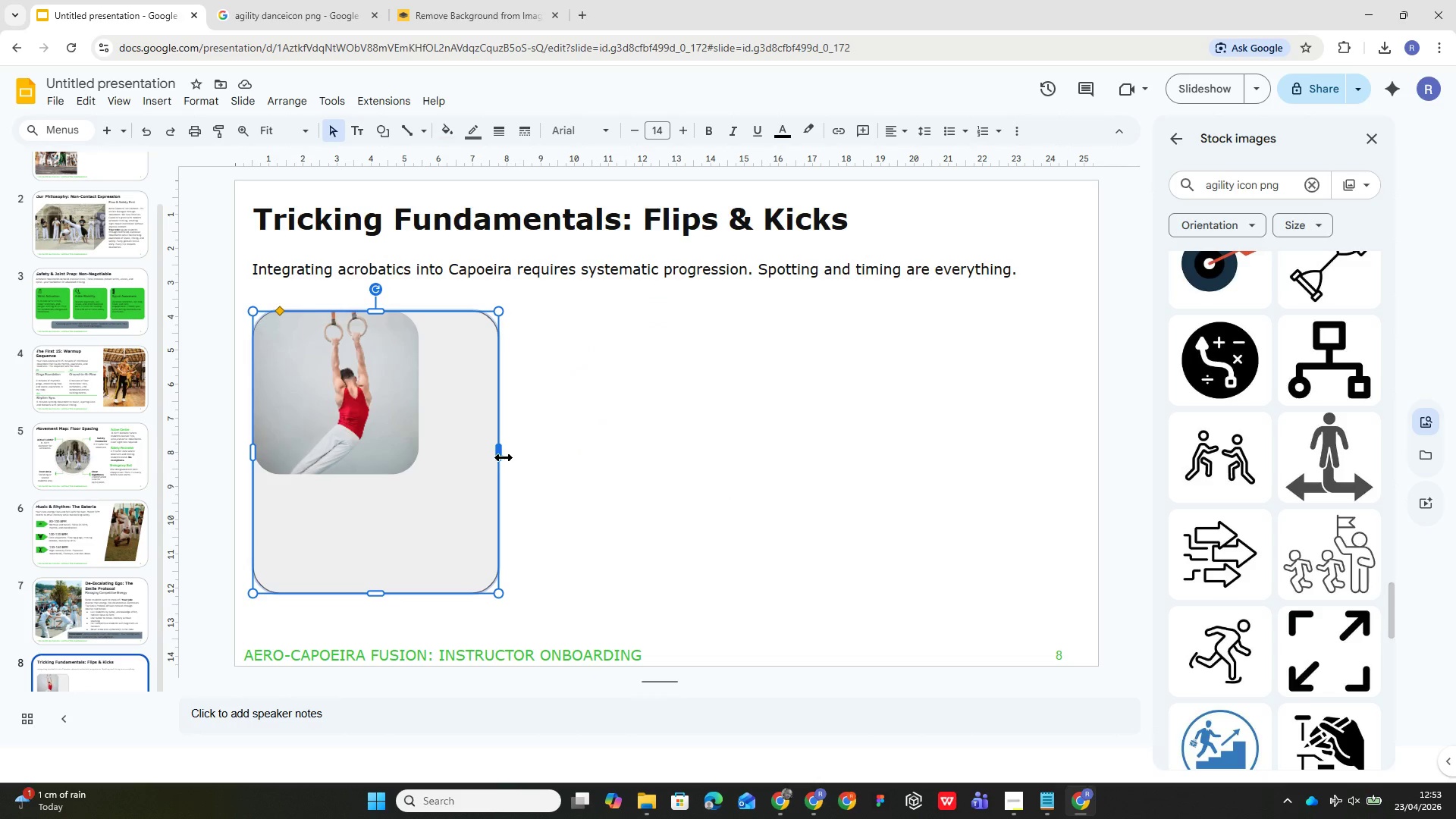 
left_click([493, 460])
 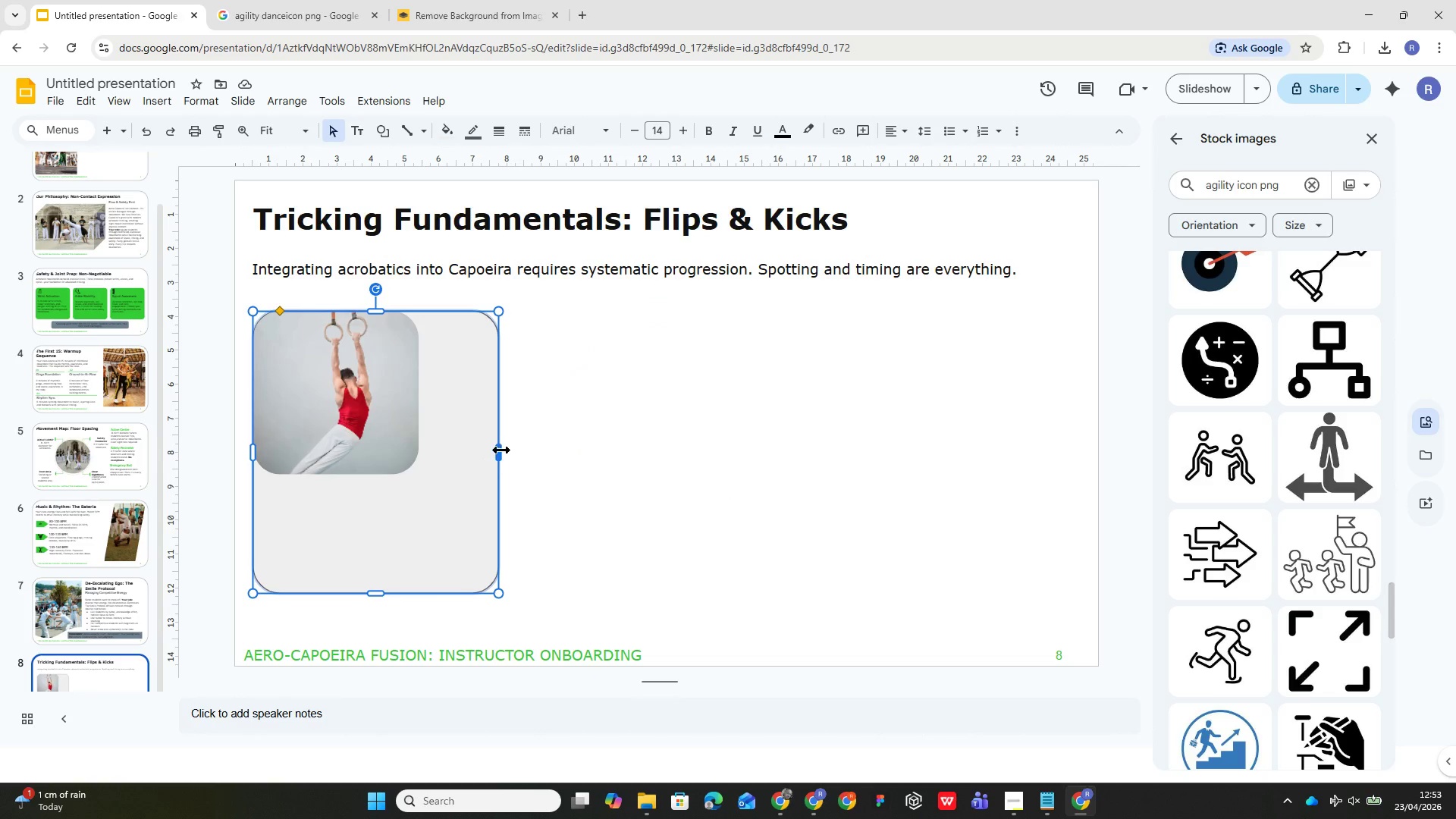 
left_click_drag(start_coordinate=[499, 447], to_coordinate=[523, 459])
 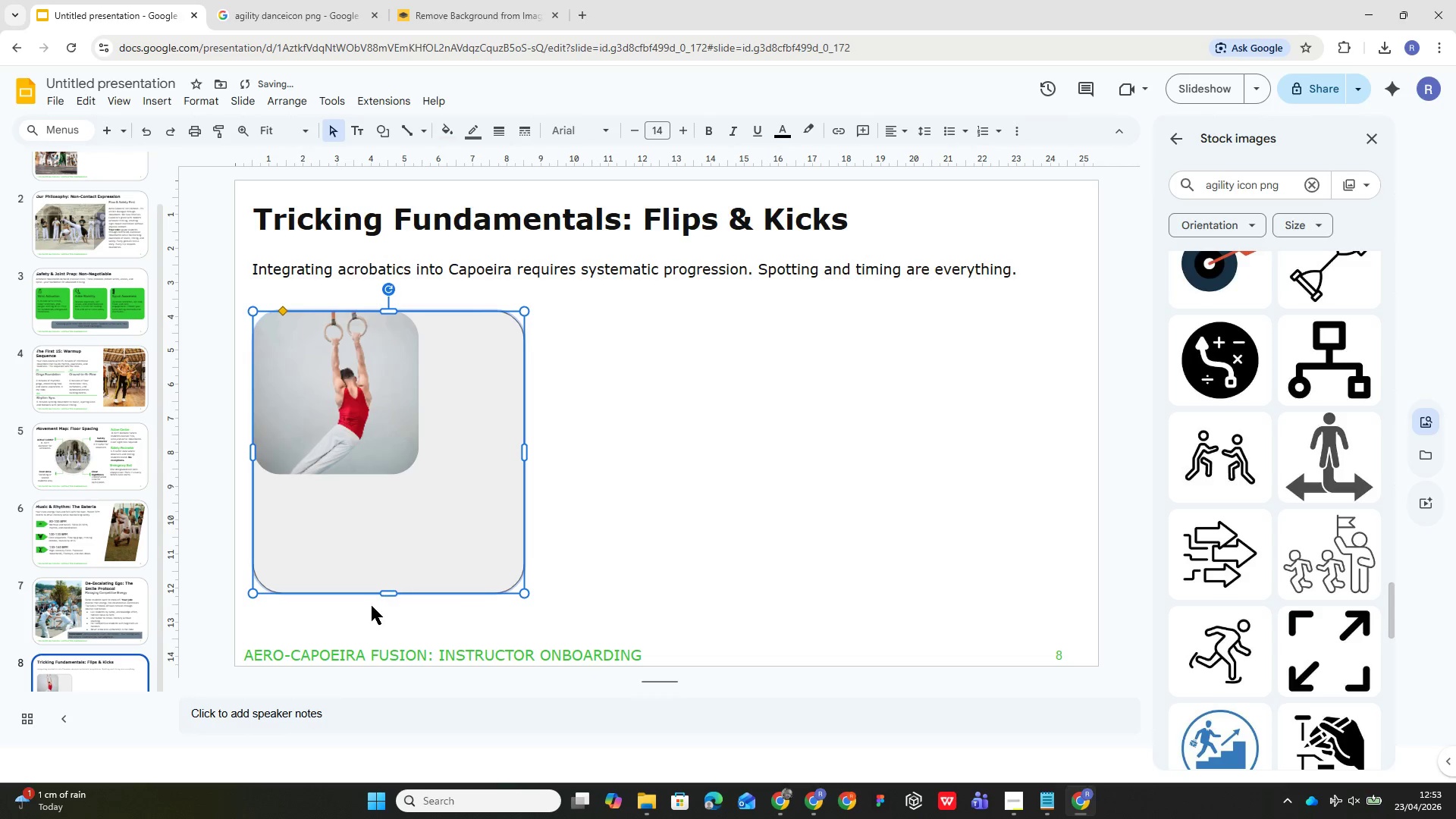 
left_click_drag(start_coordinate=[390, 592], to_coordinate=[403, 602])
 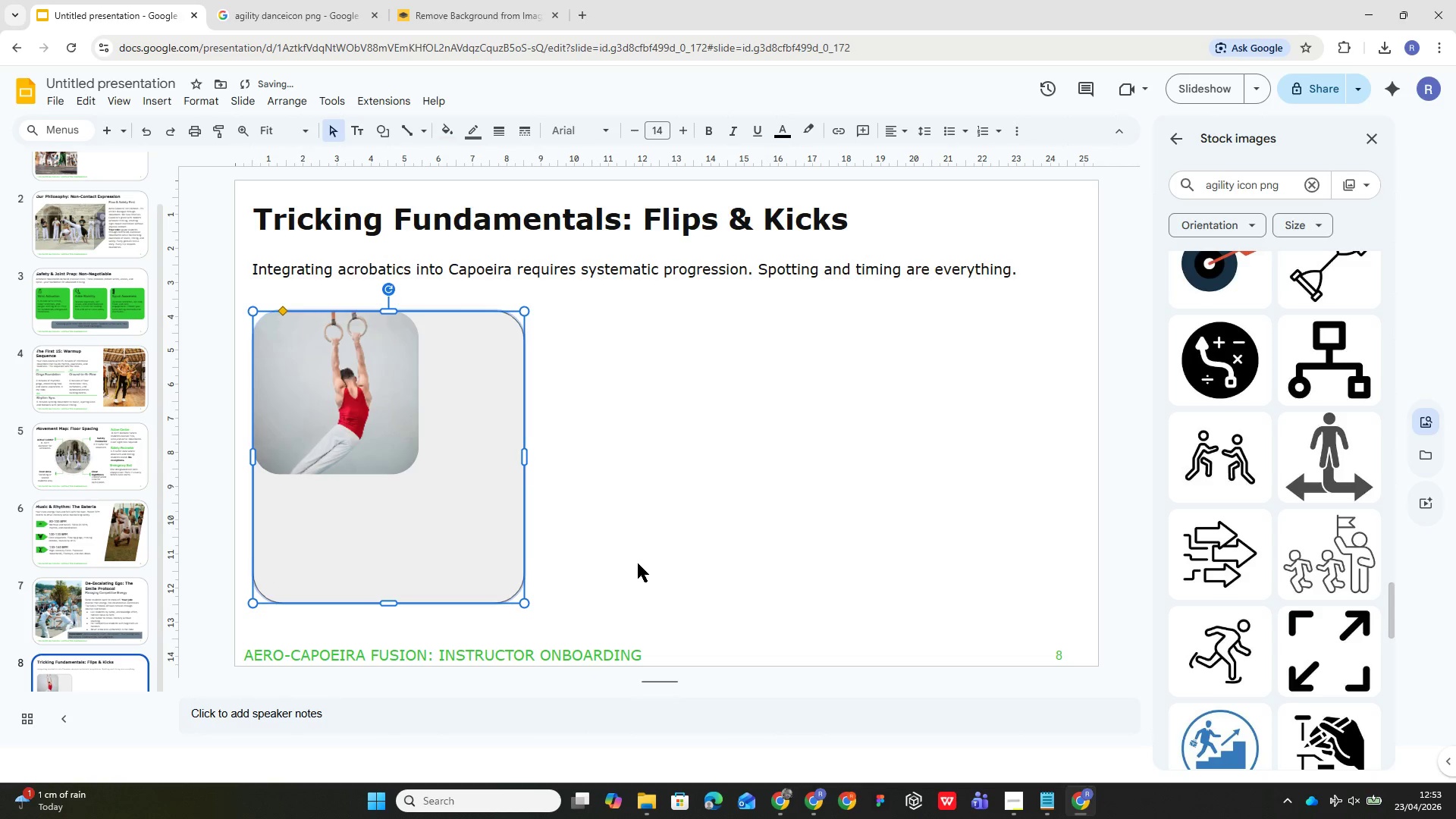 
left_click([638, 563])
 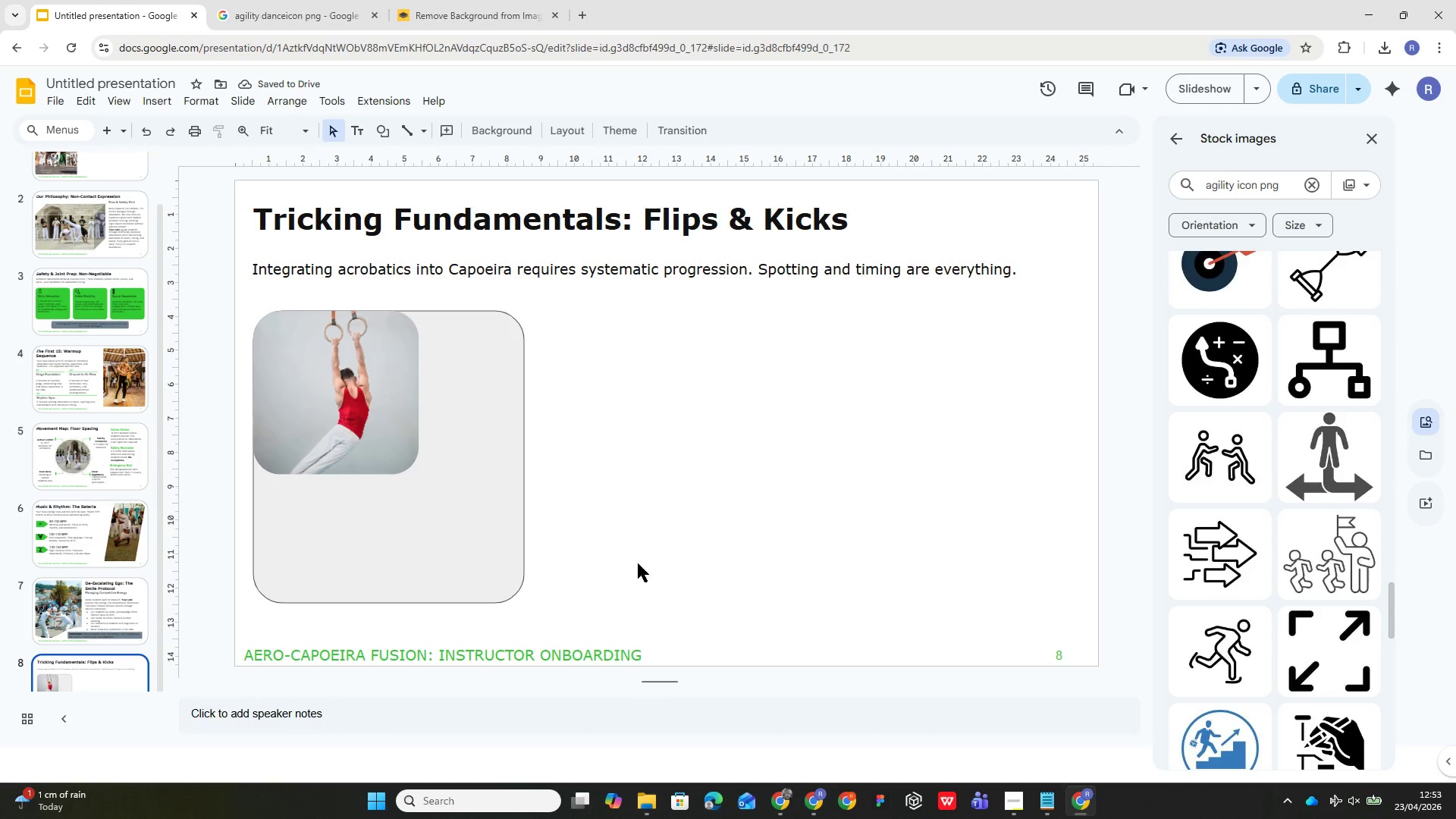 
left_click([472, 478])
 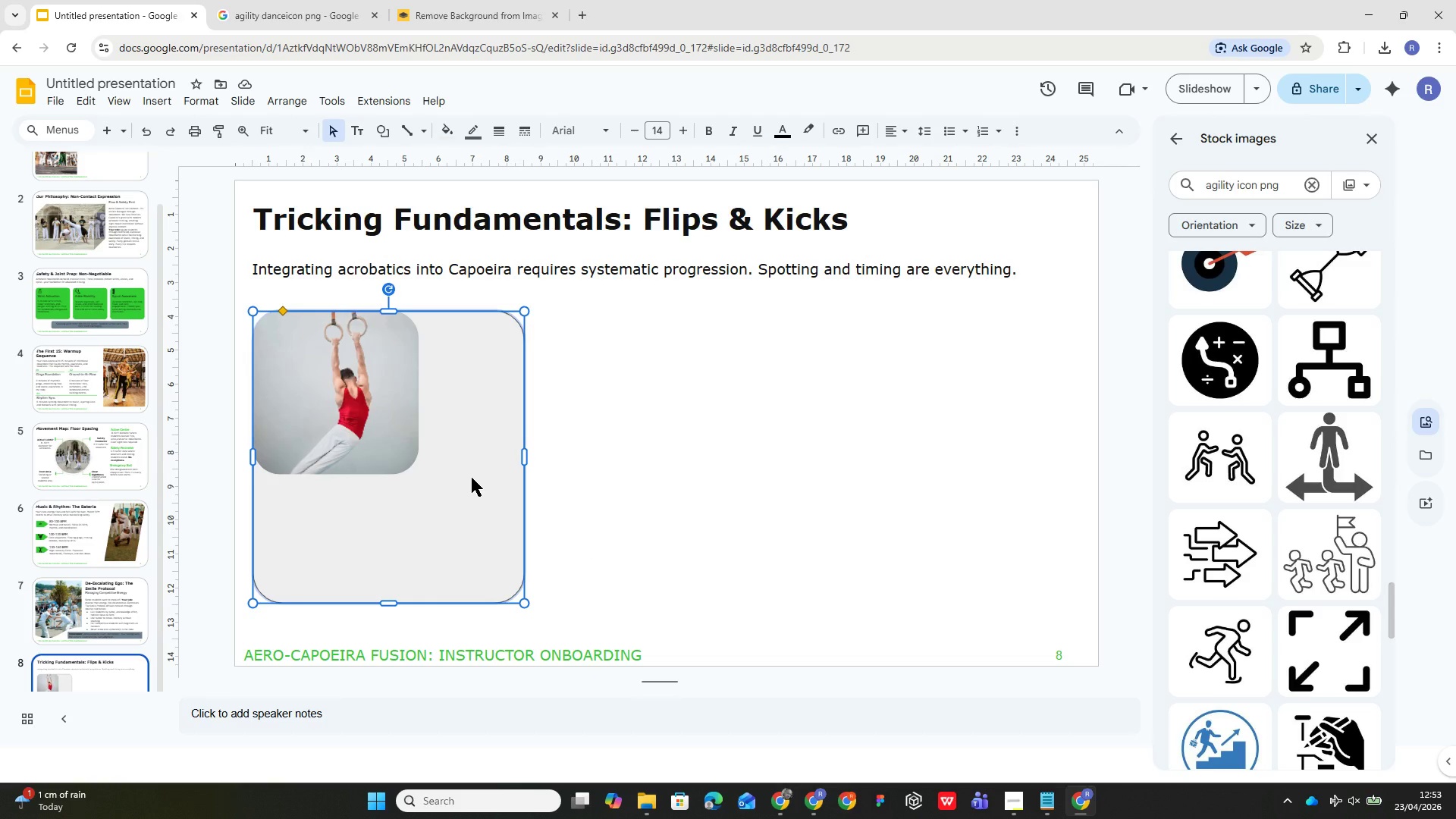 
key(Control+ControlLeft)
 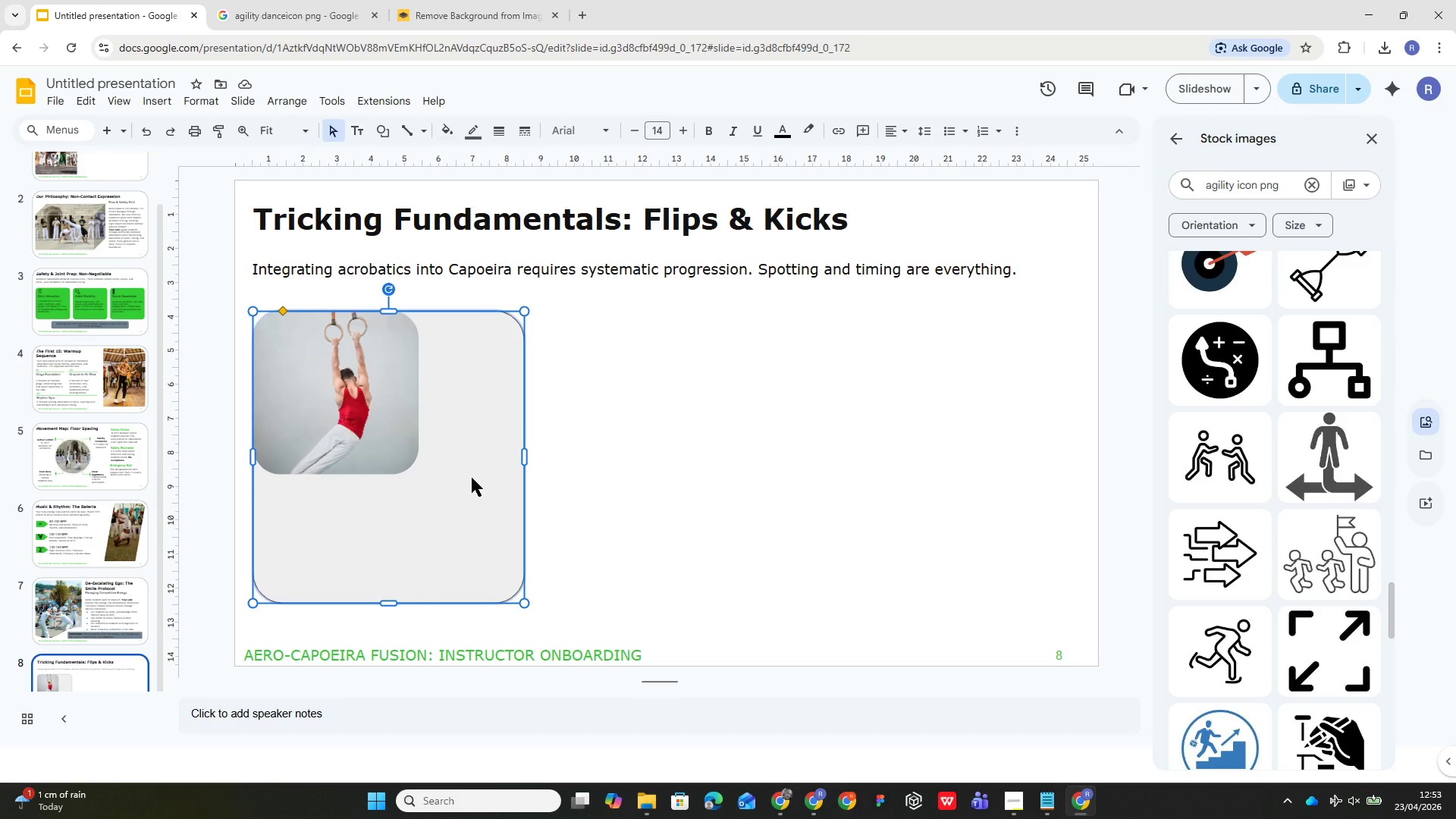 
key(Control+D)
 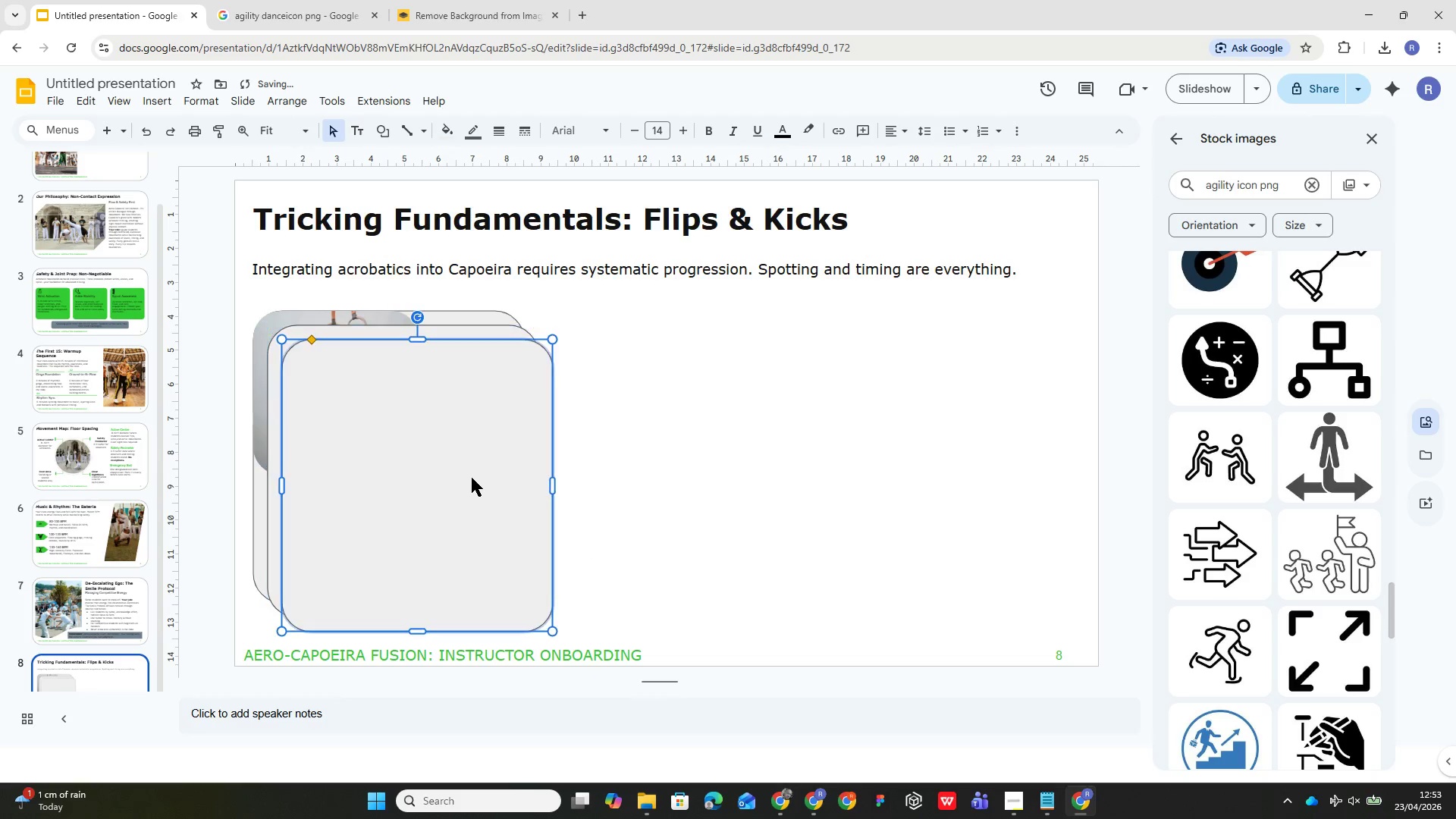 
key(Control+D)
 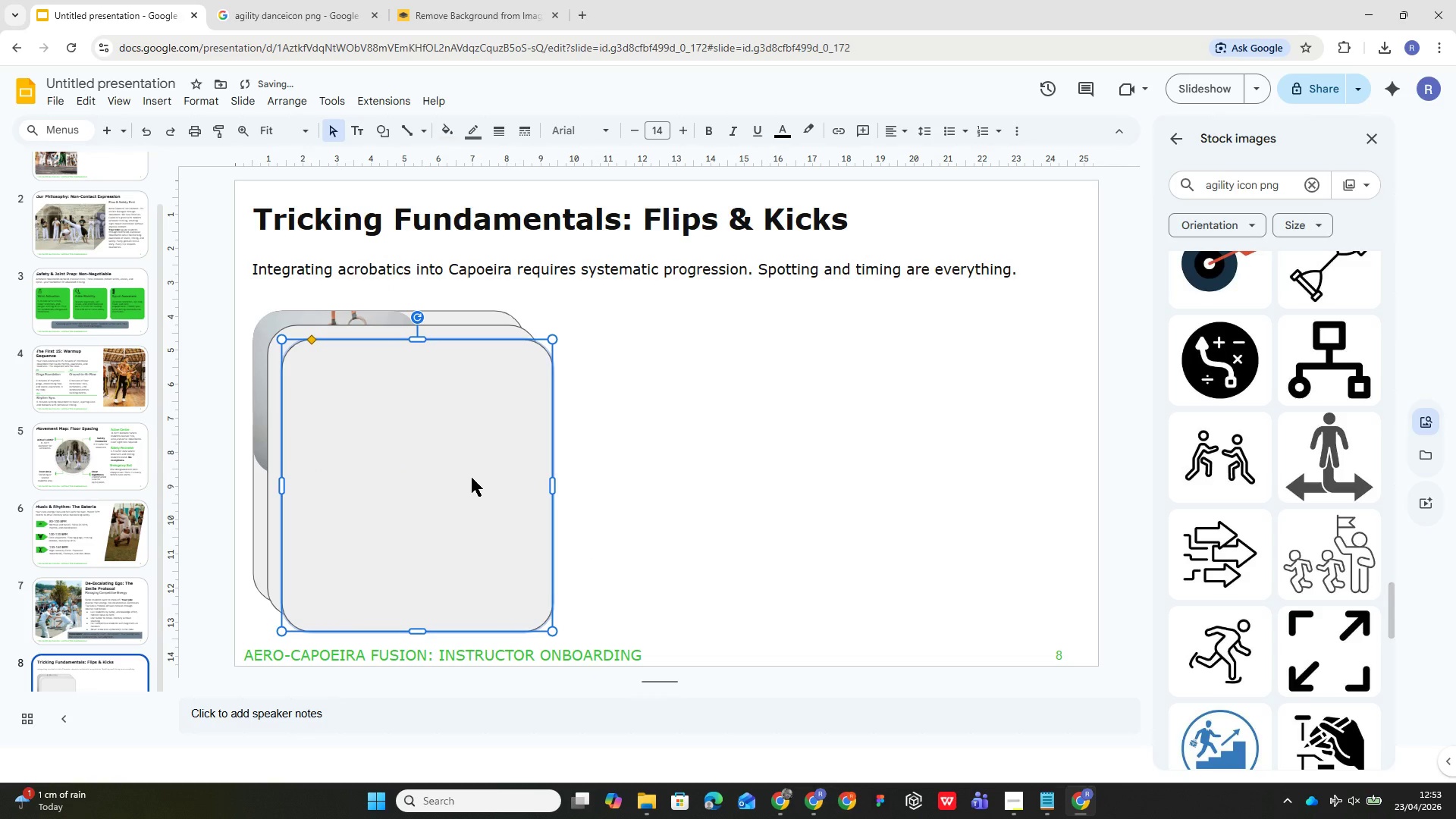 
left_click_drag(start_coordinate=[472, 478], to_coordinate=[935, 437])
 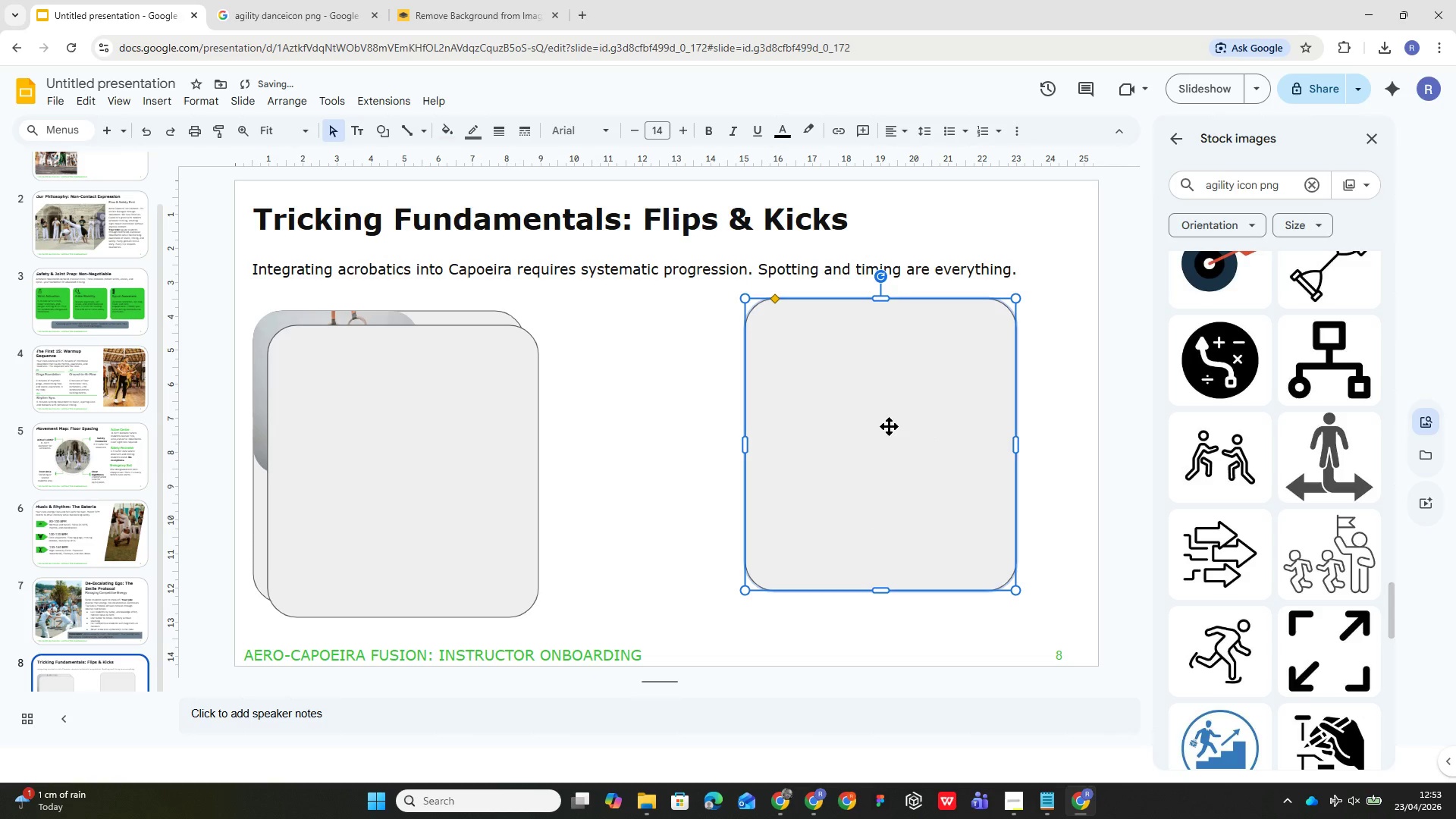 
left_click_drag(start_coordinate=[889, 426], to_coordinate=[973, 428])
 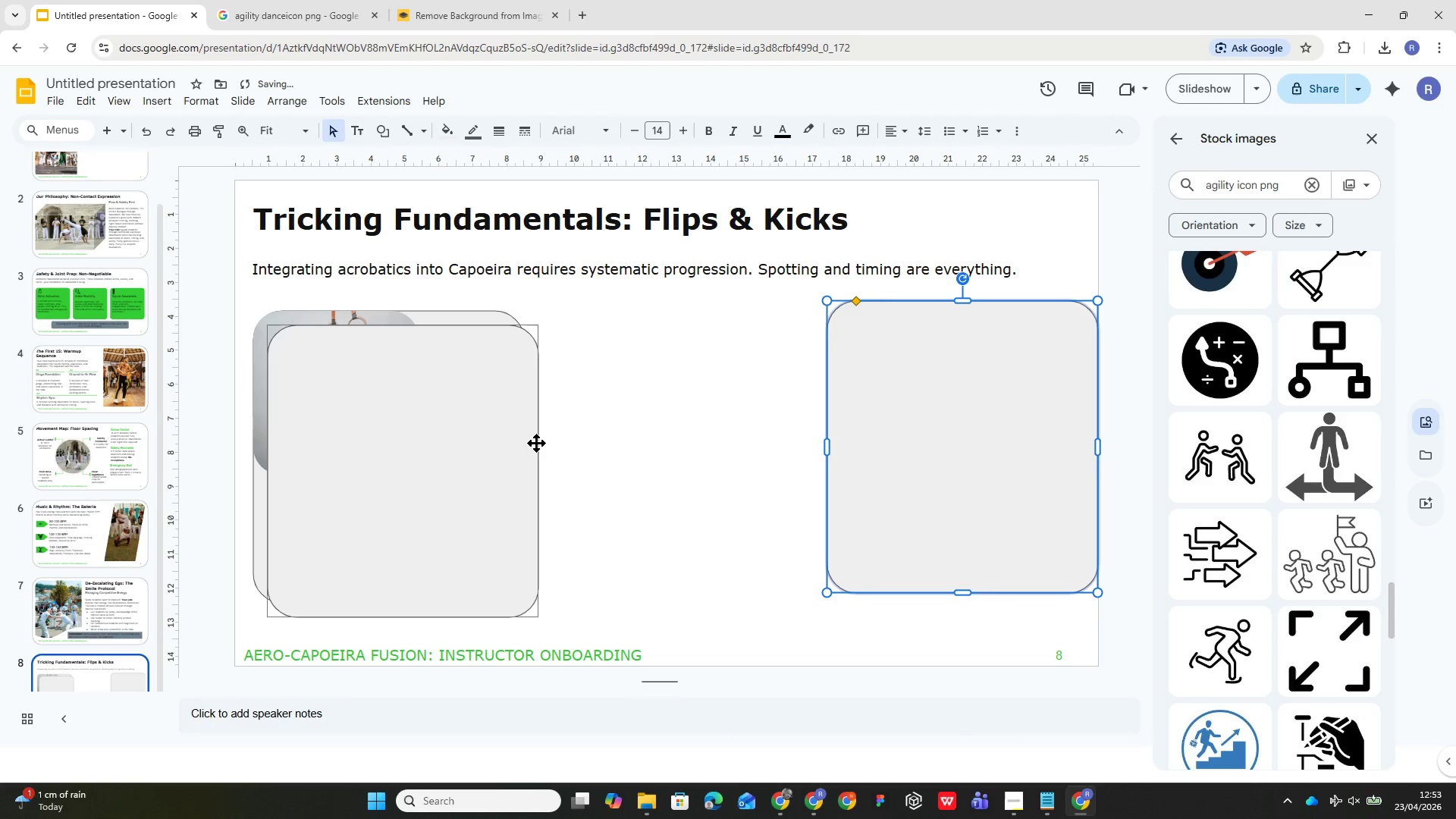 
left_click_drag(start_coordinate=[471, 444], to_coordinate=[742, 417])
 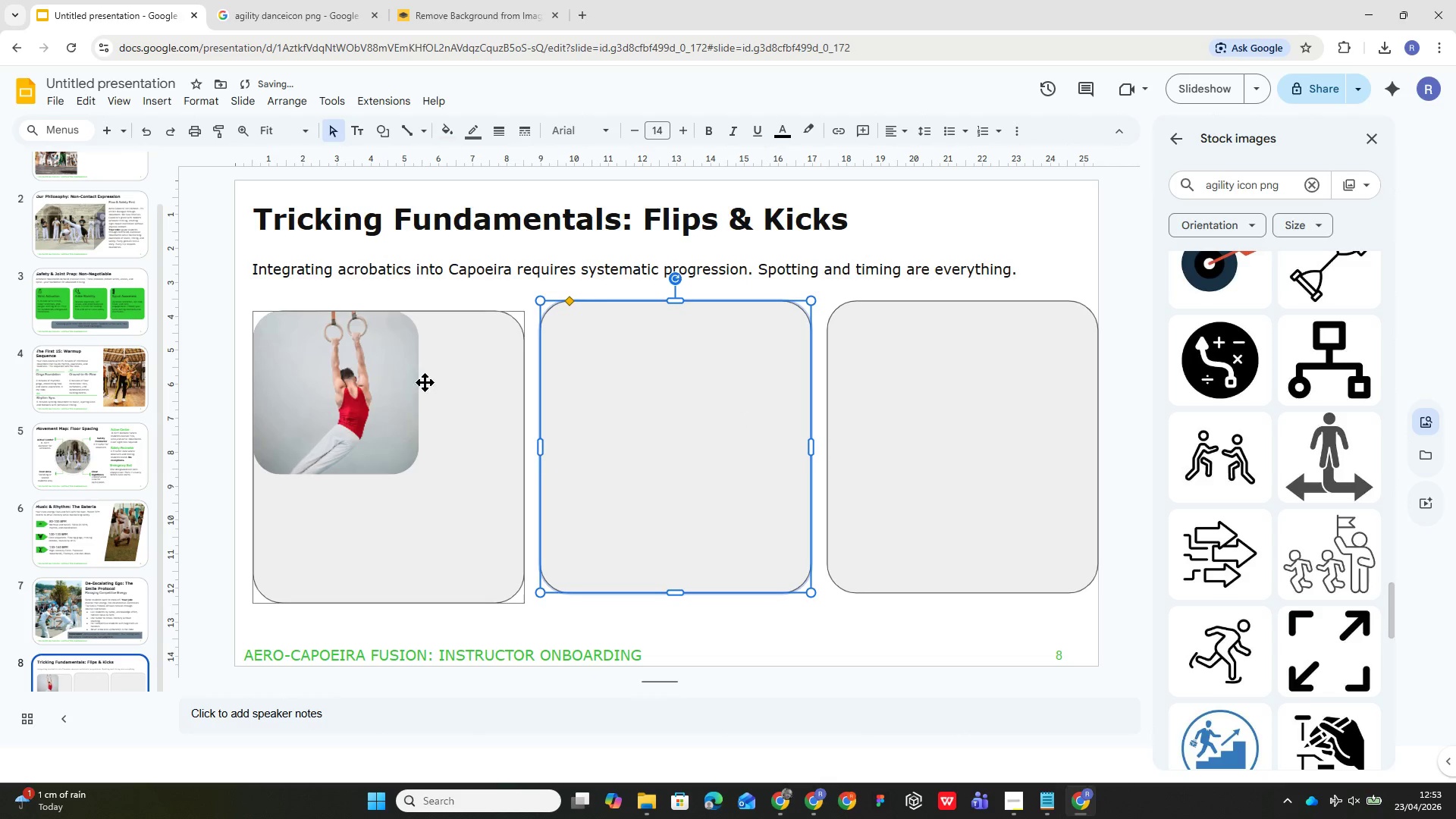 
left_click_drag(start_coordinate=[464, 384], to_coordinate=[456, 370])
 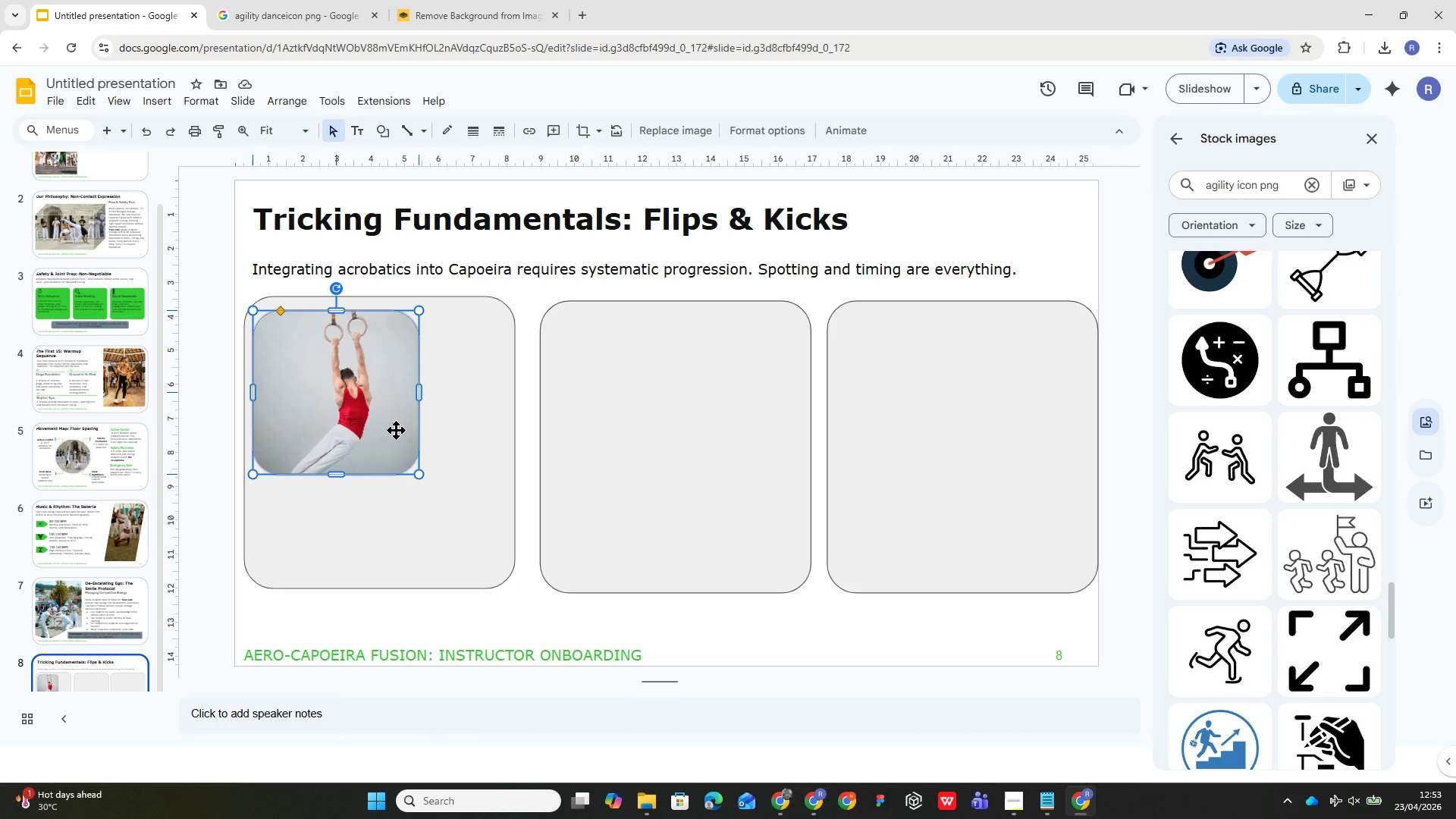 
wait(7.69)
 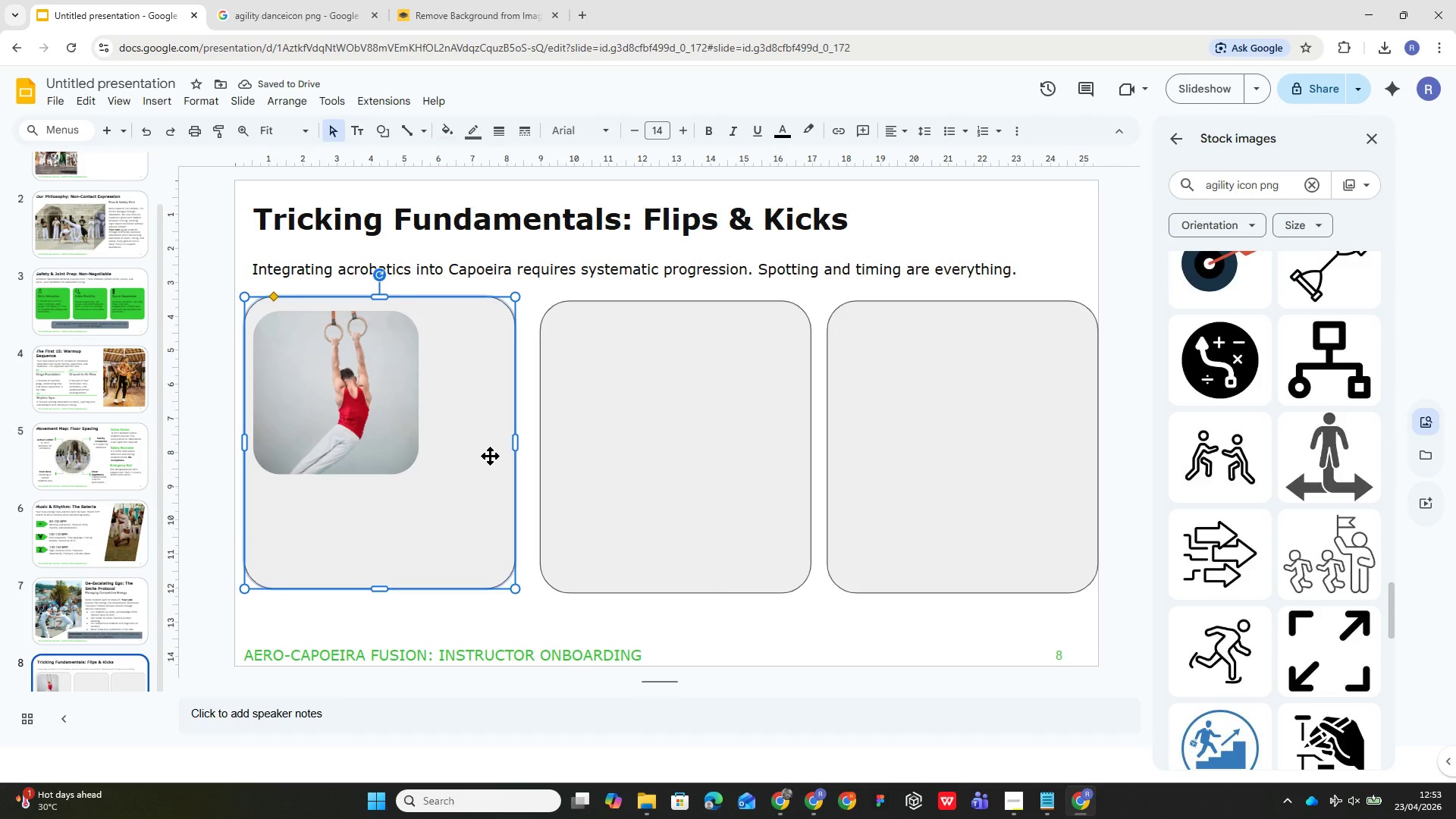 
left_click([396, 430])
 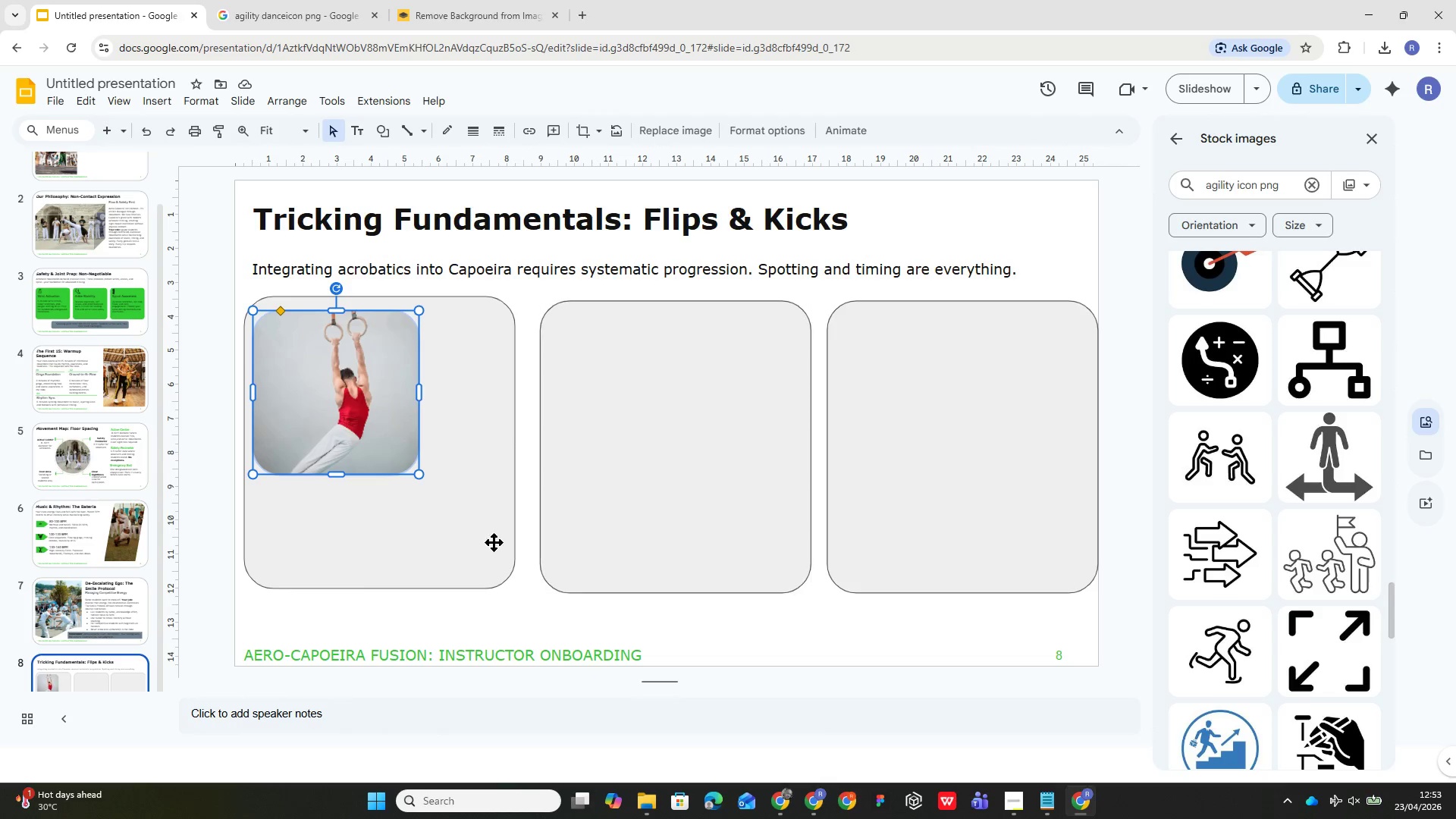 
left_click([491, 549])
 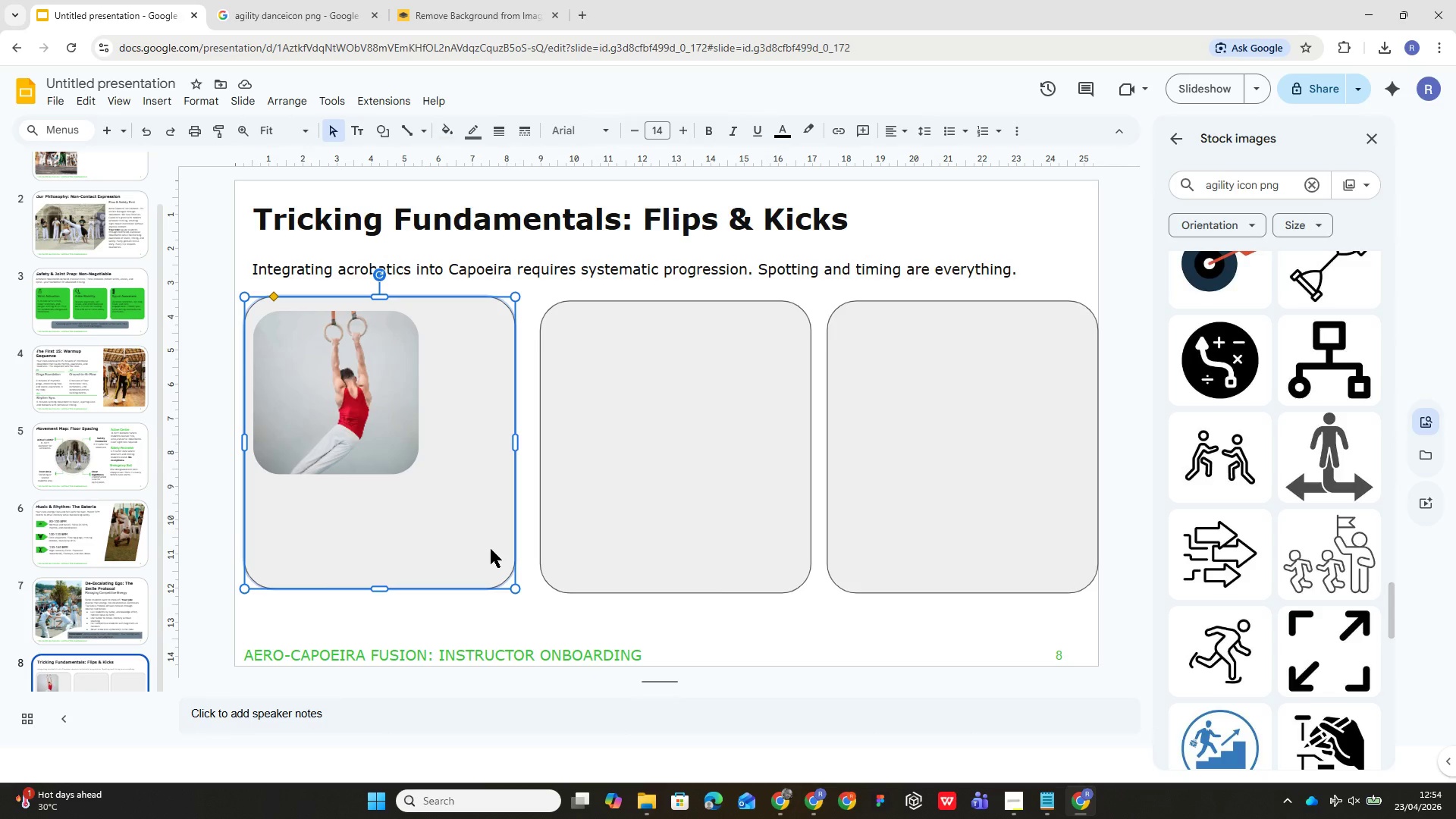 
left_click([491, 549])
 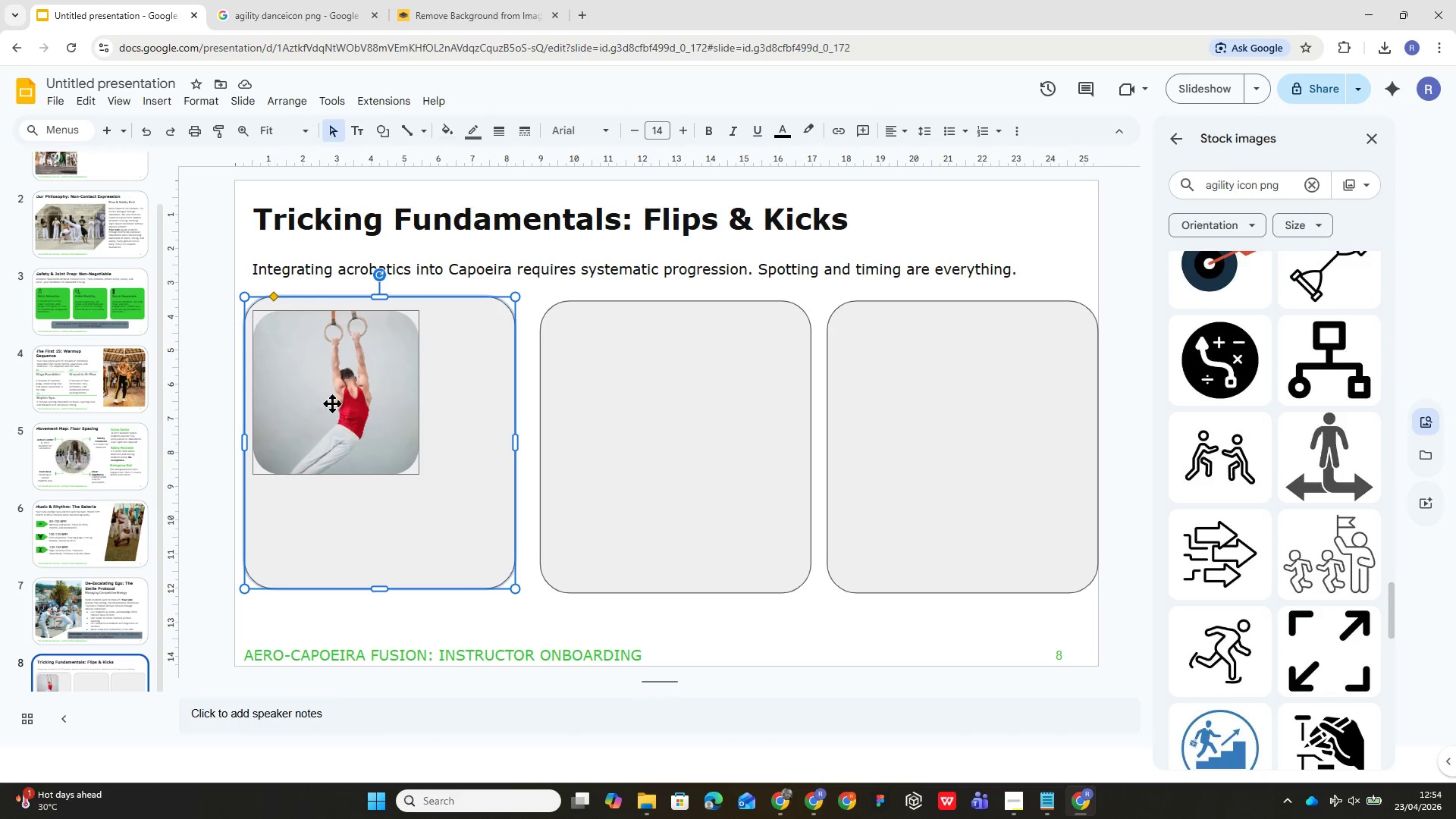 
wait(16.39)
 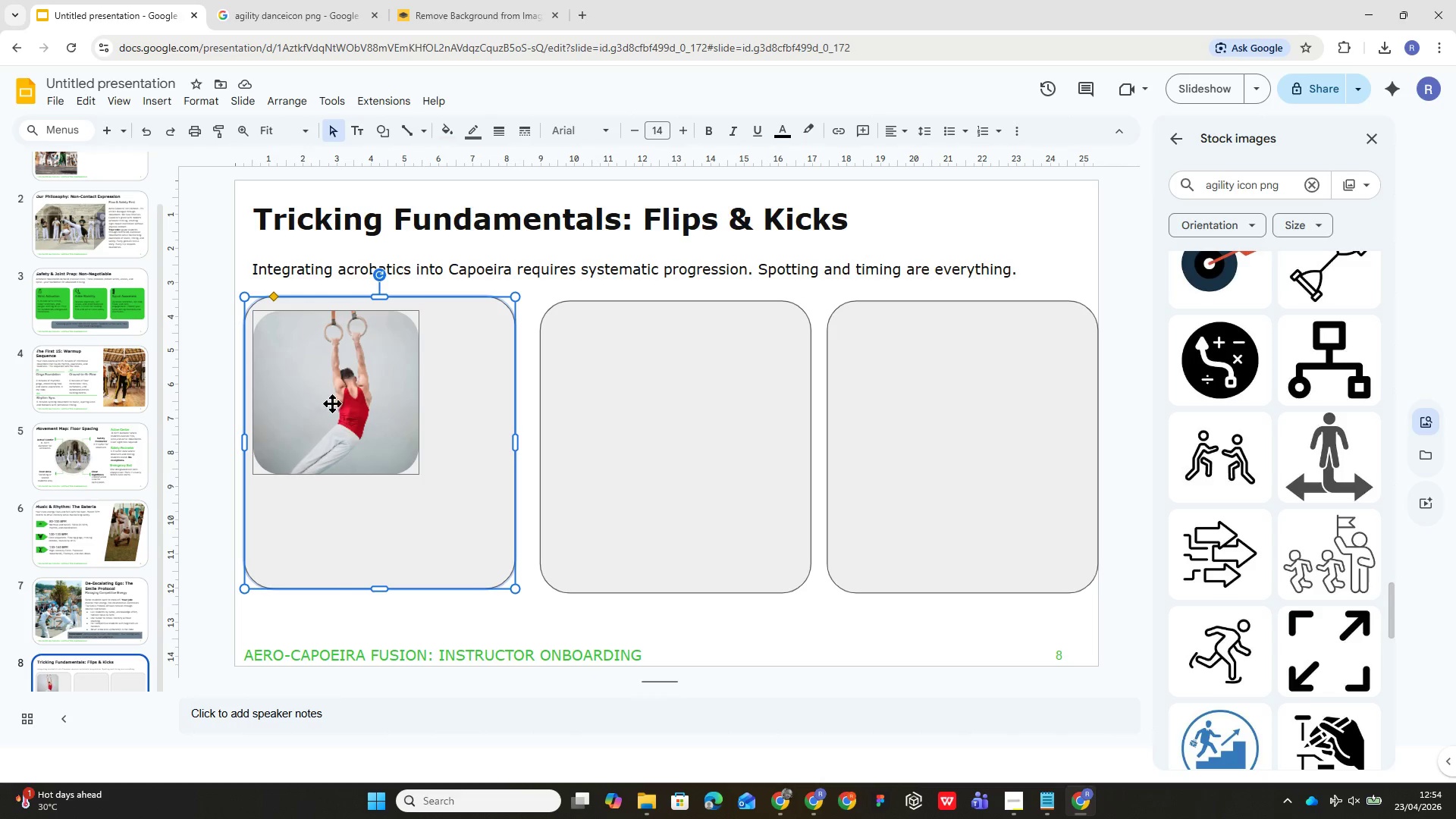 
left_click([284, 413])
 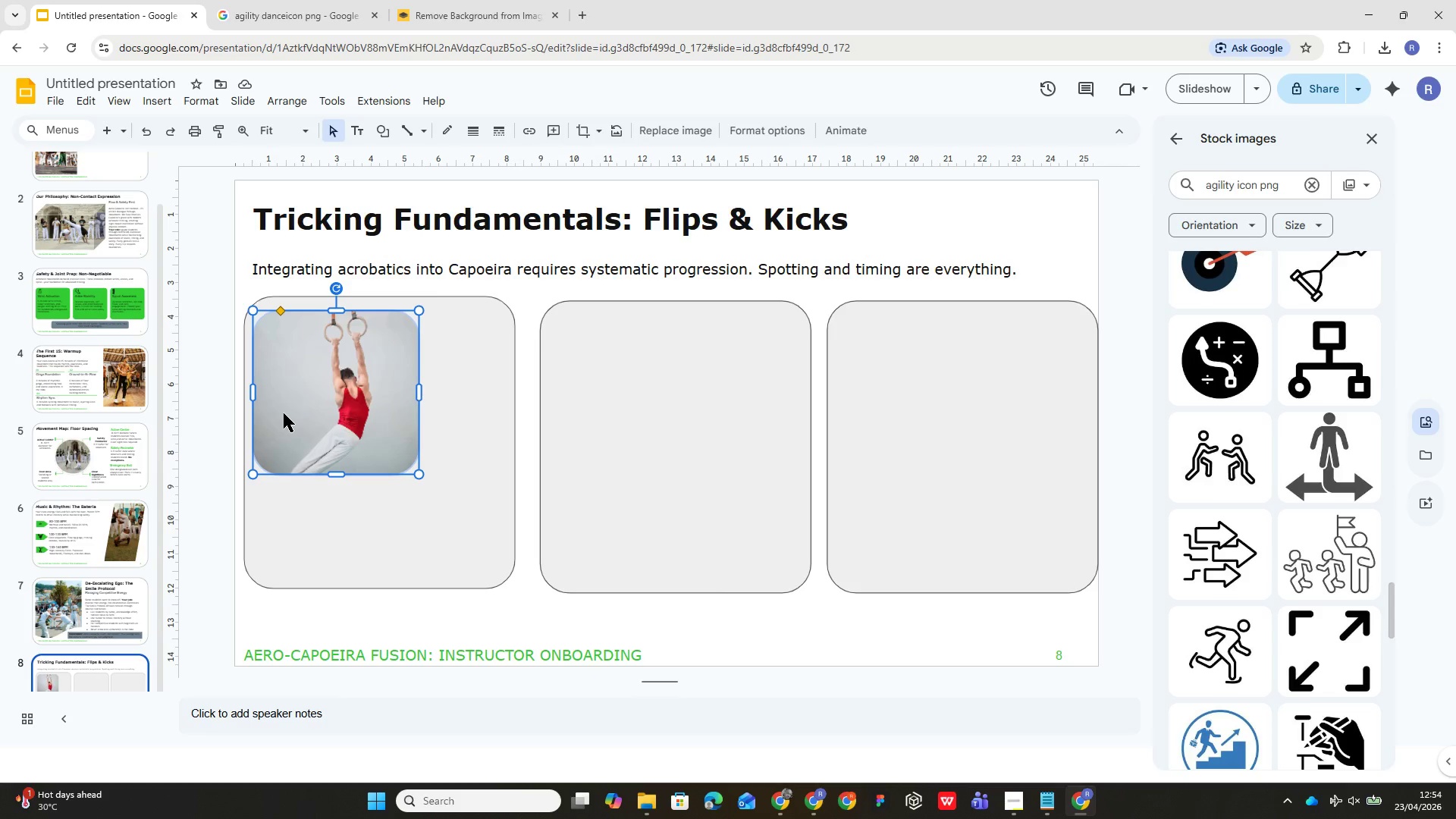 
double_click([284, 413])
 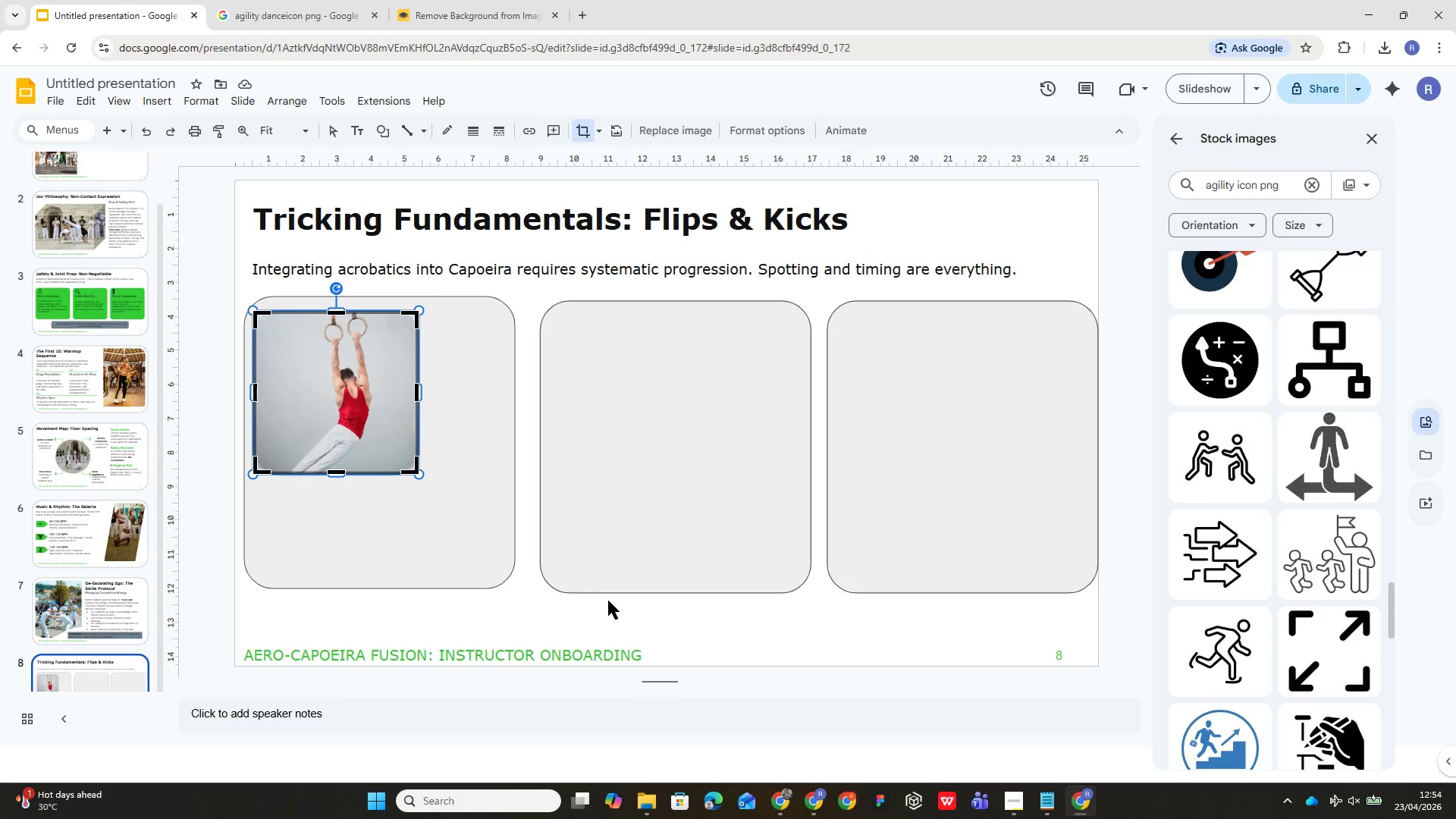 
left_click([608, 599])
 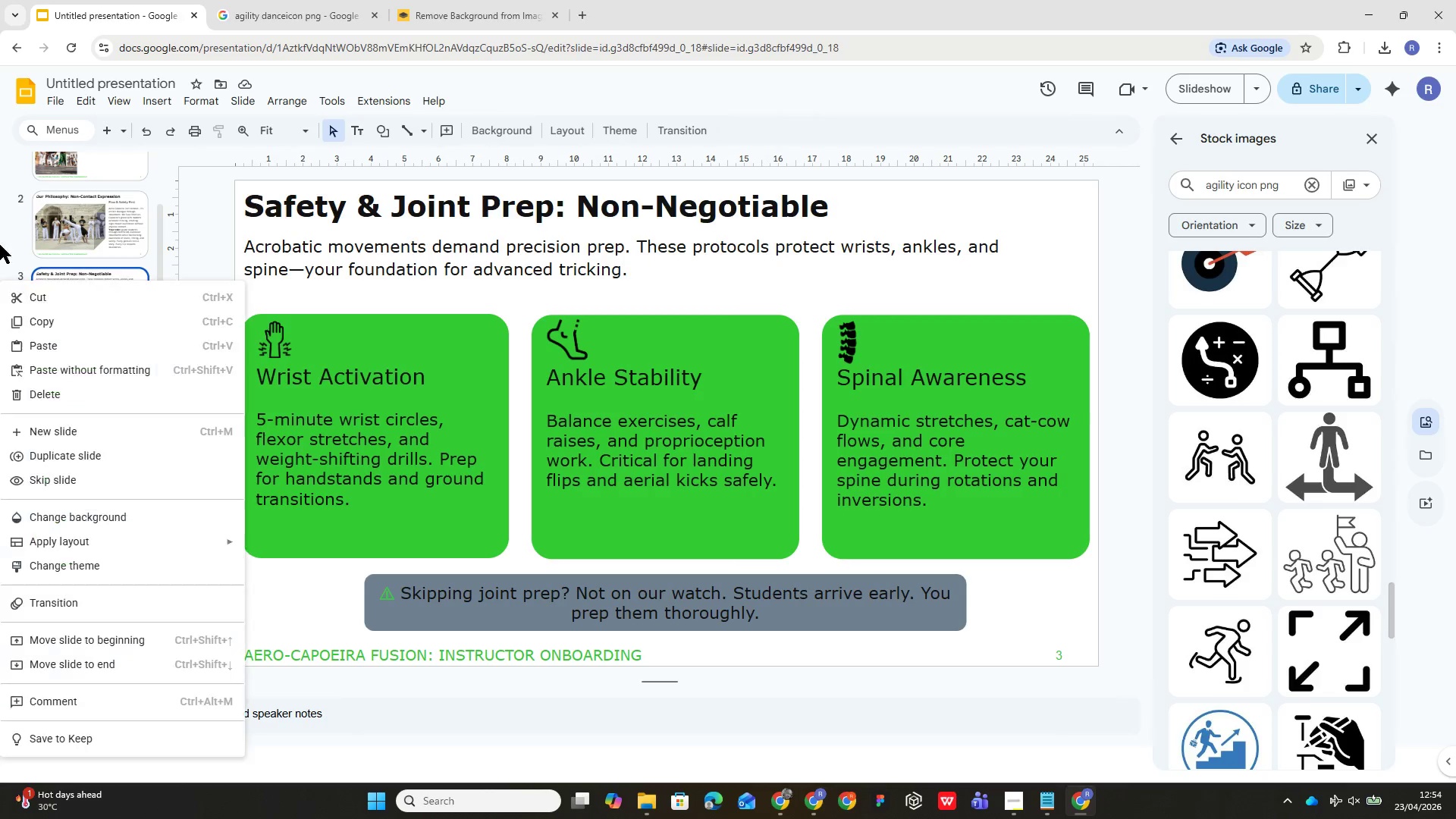 
right_click([2, 256])
 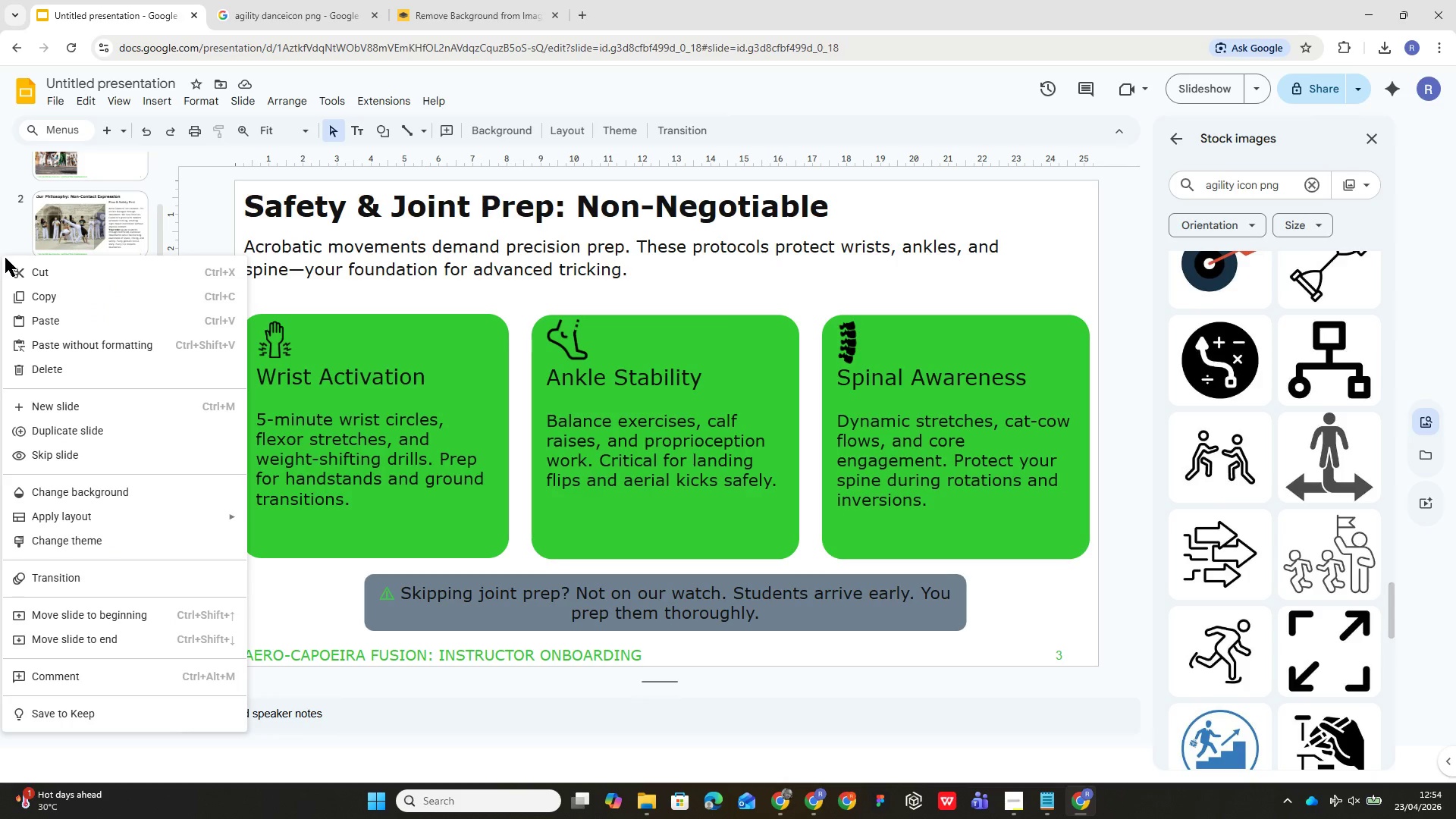 
scroll: coordinate [5, 258], scroll_direction: down, amount: 4.0
 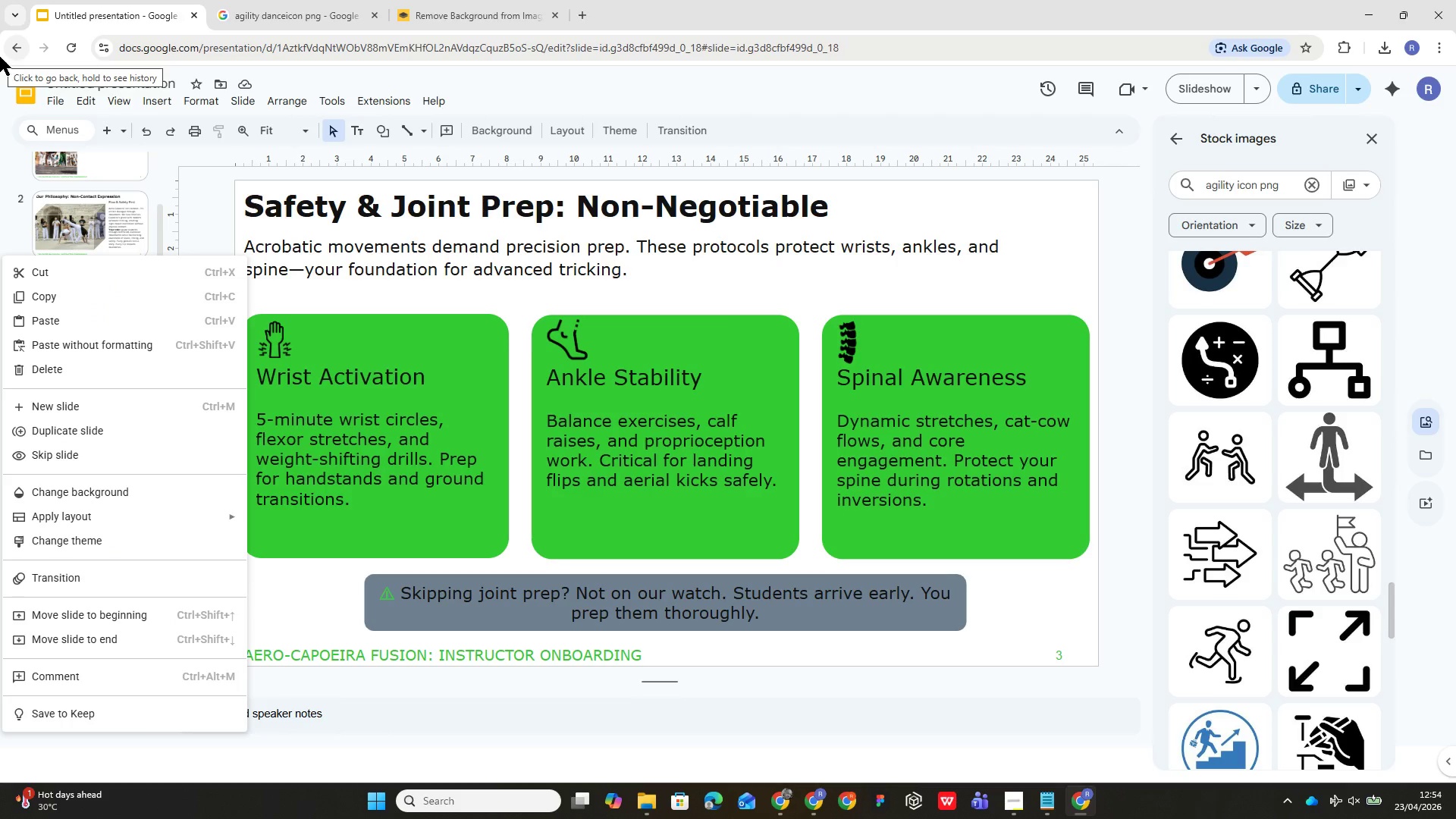 
wait(10.37)
 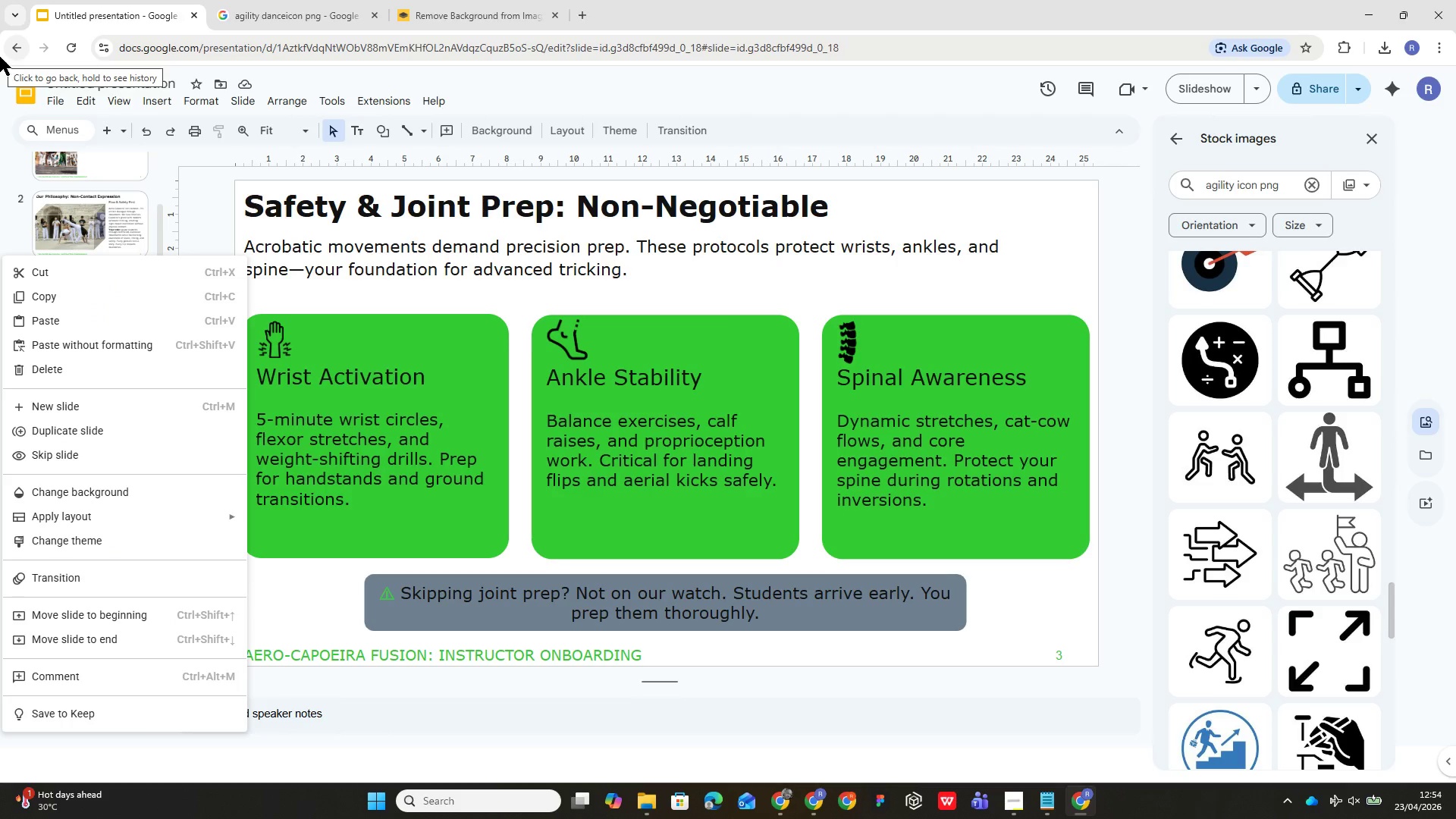 
scroll: coordinate [99, 605], scroll_direction: down, amount: 4.0
 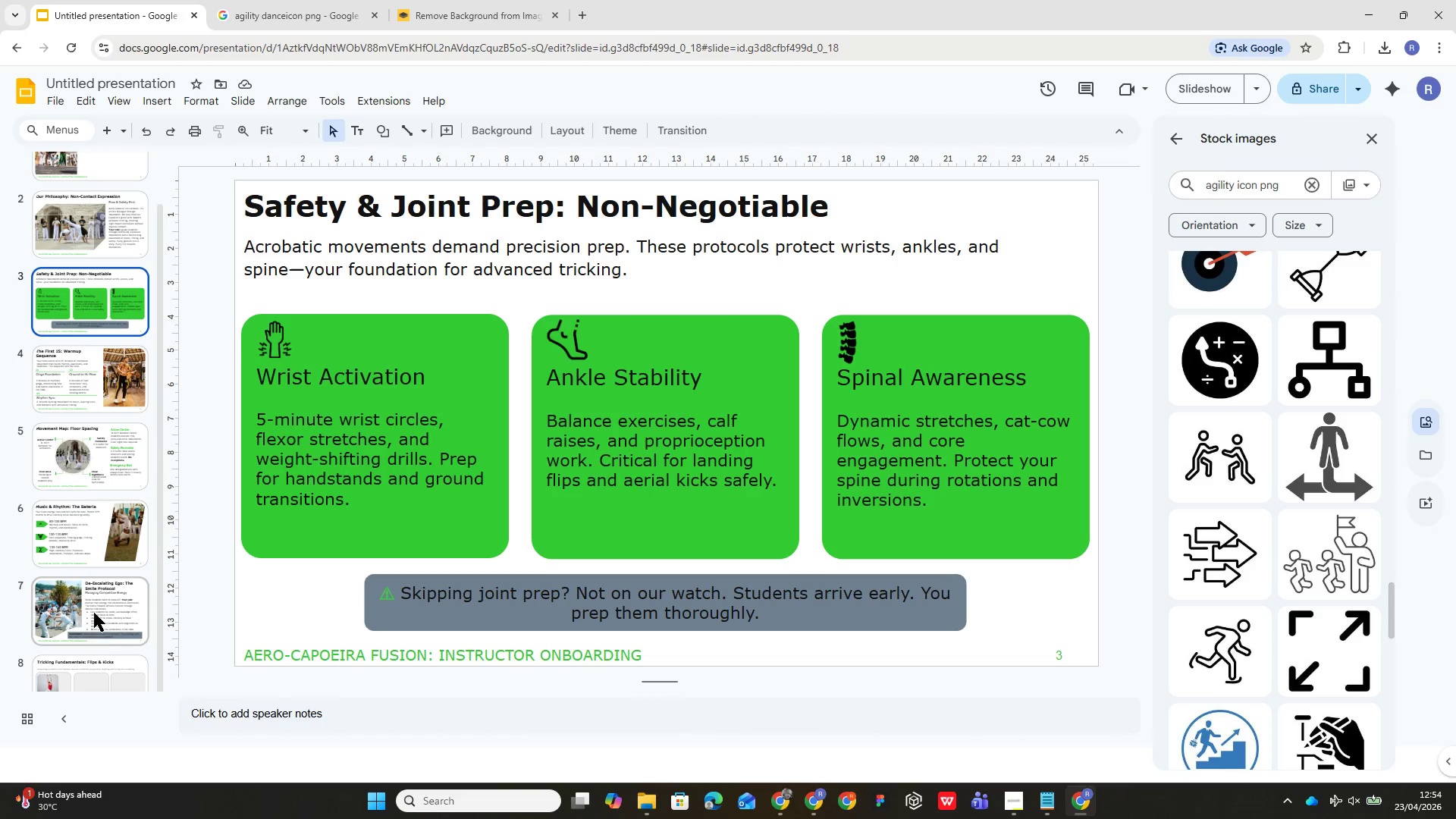 
left_click([95, 598])
 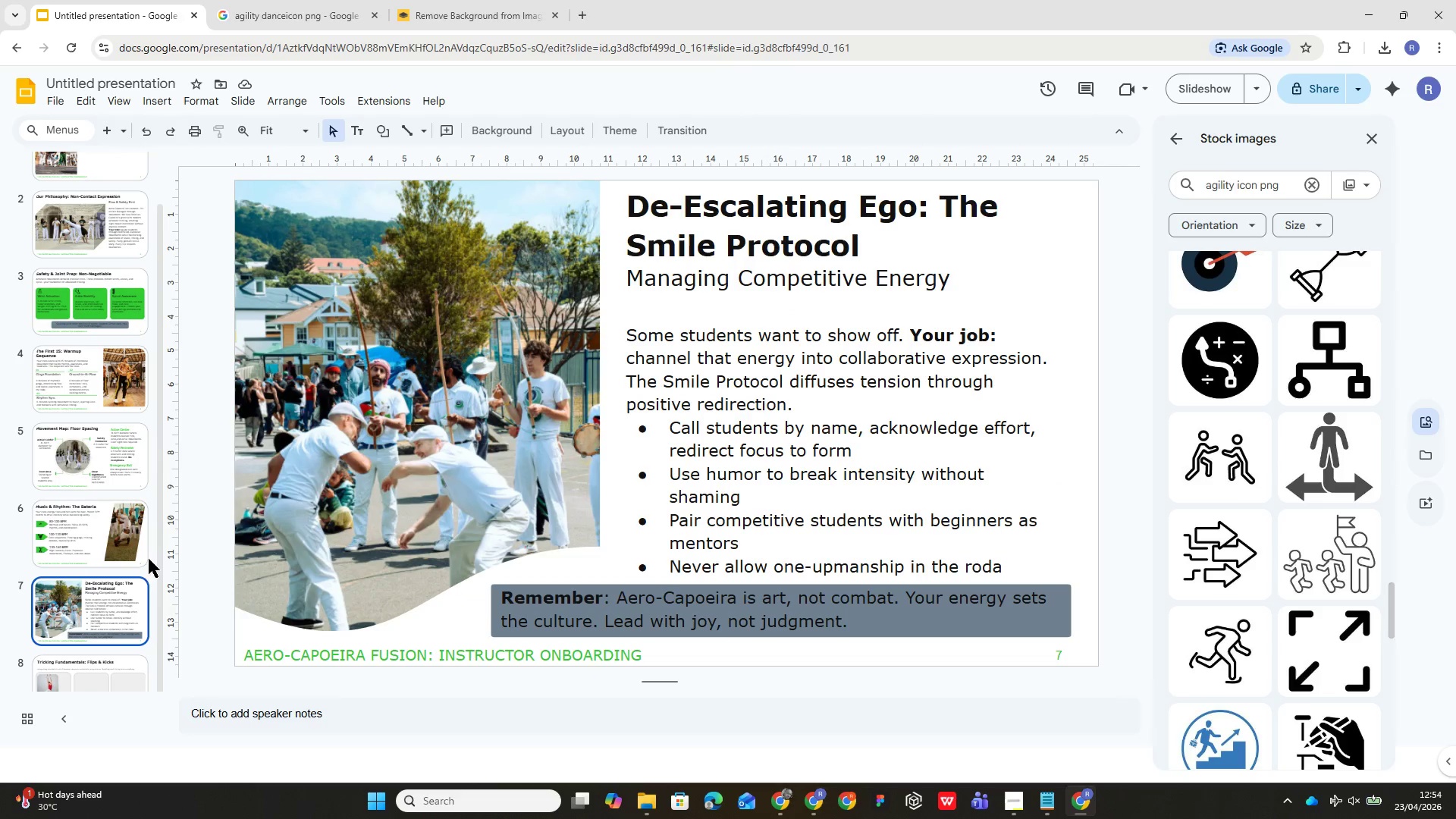 
scroll: coordinate [442, 505], scroll_direction: down, amount: 3.0
 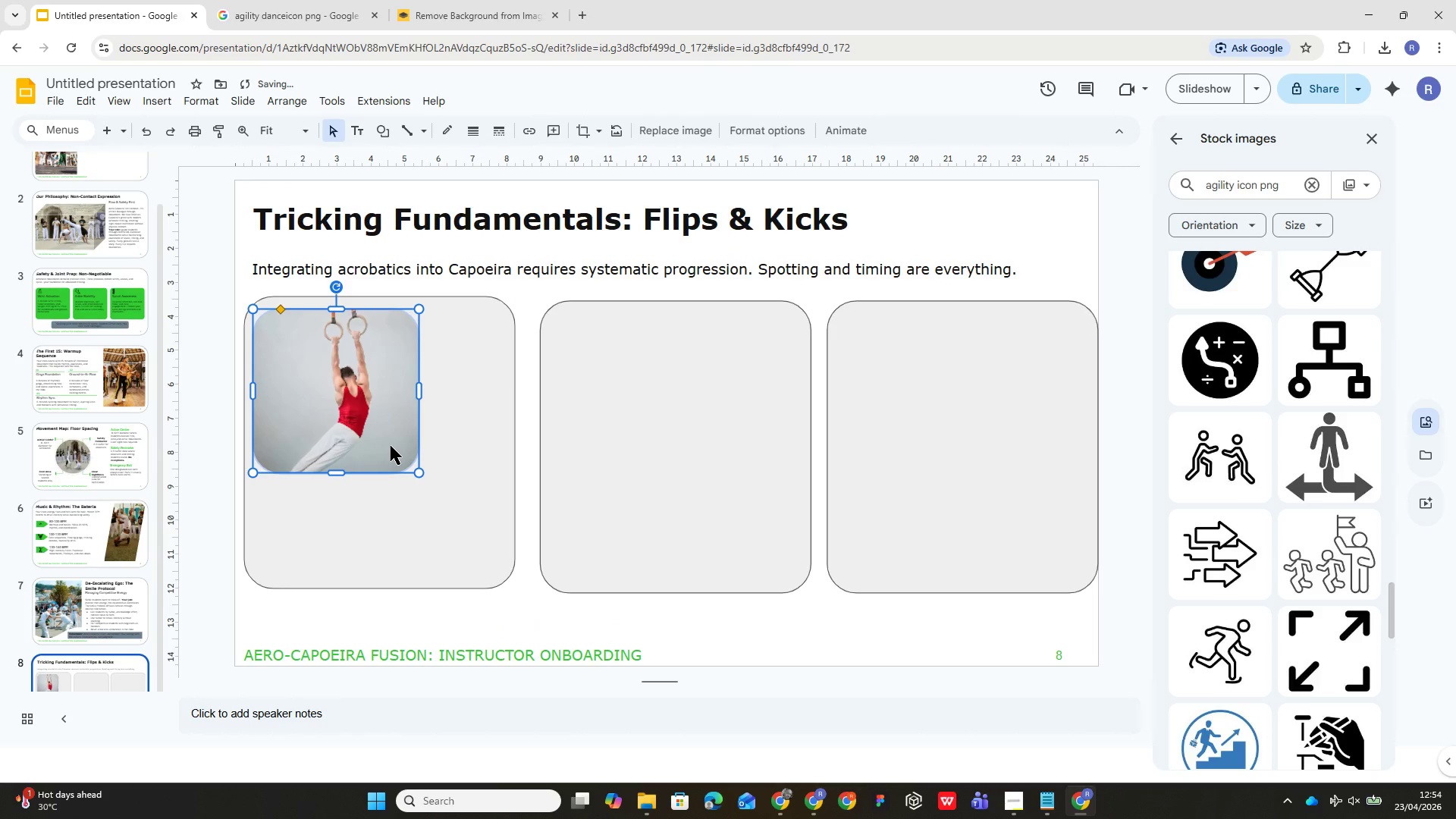 
wait(5.15)
 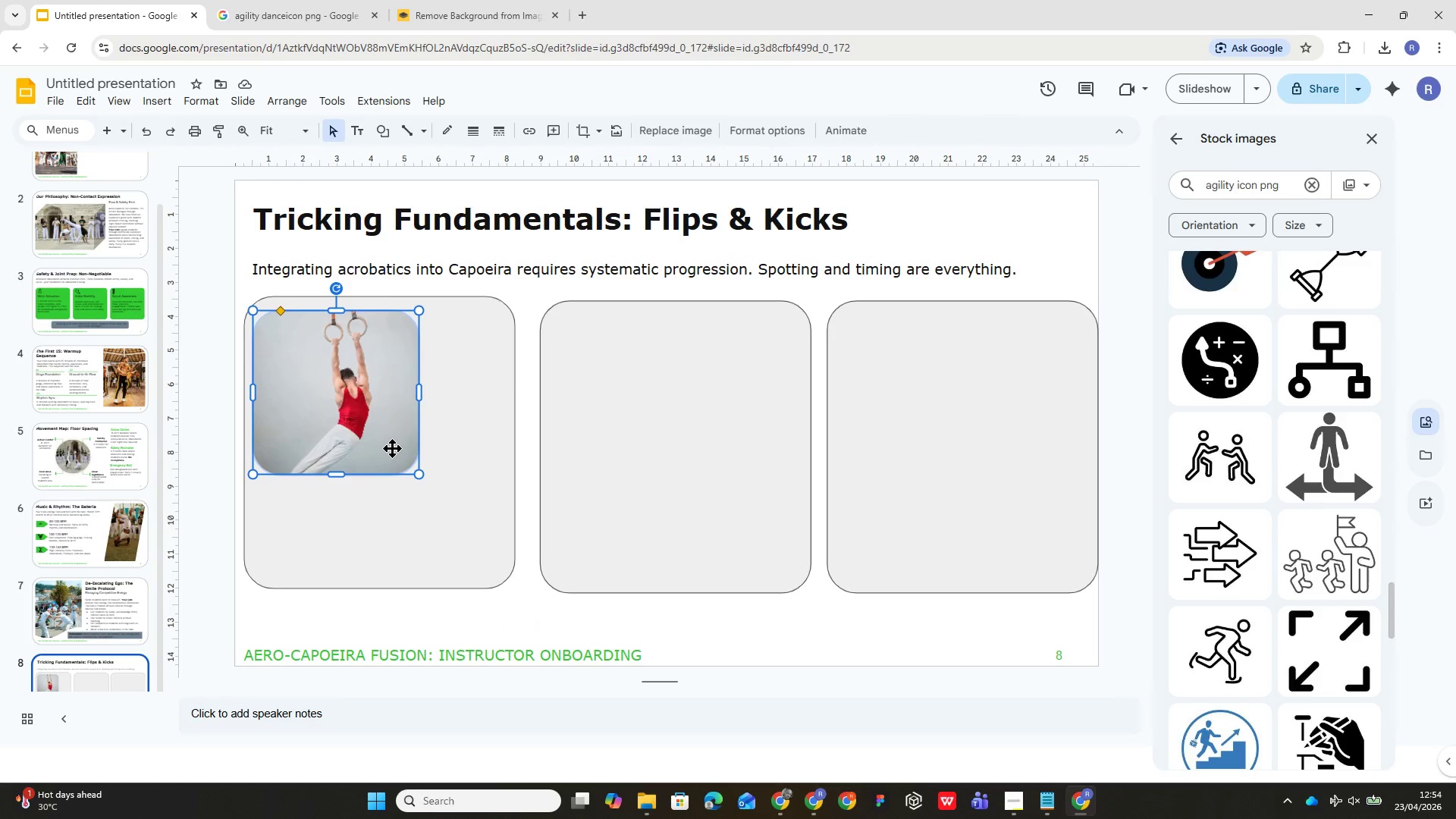 
left_click_drag(start_coordinate=[365, 424], to_coordinate=[356, 413])
 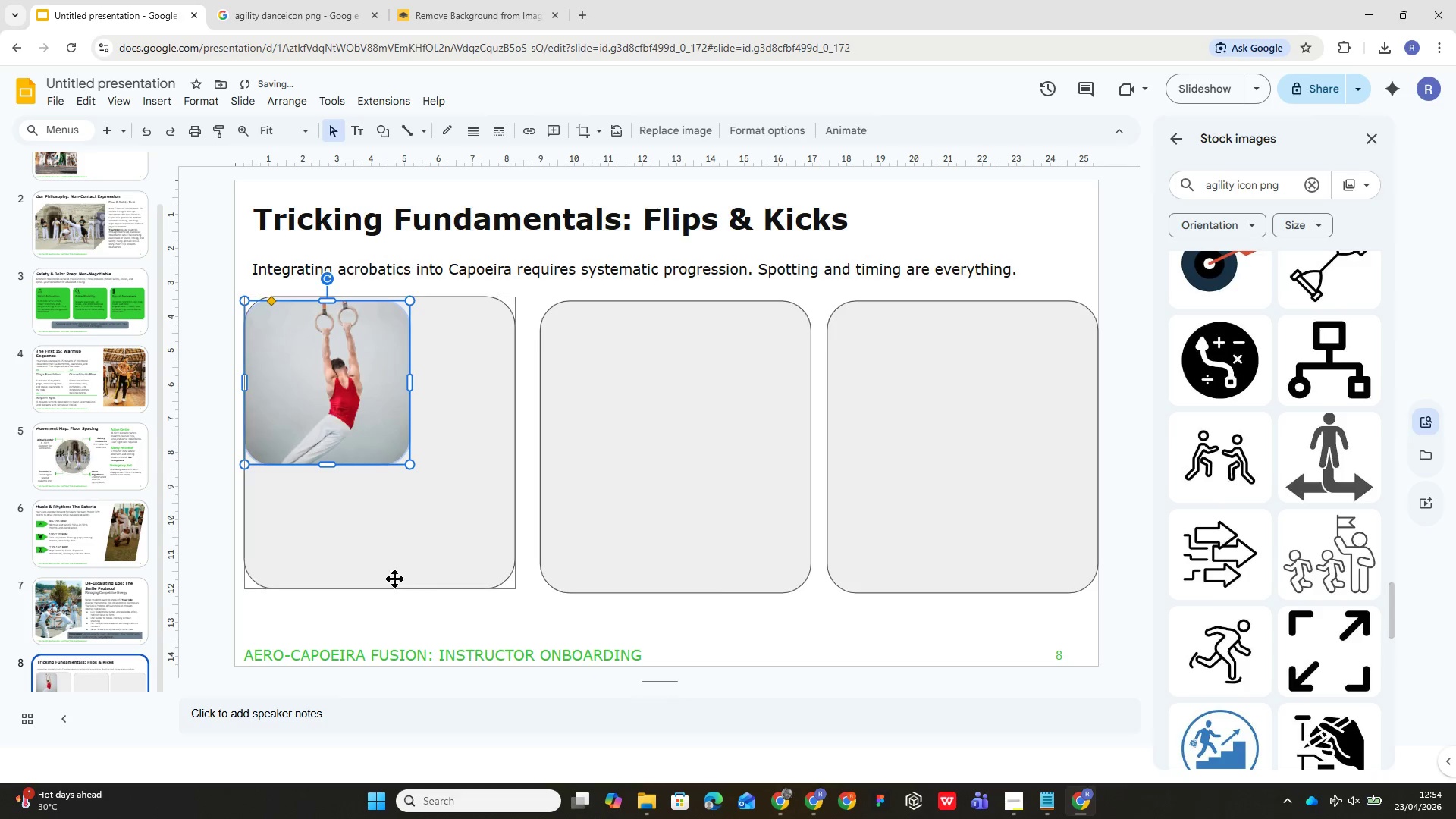 
left_click([391, 556])
 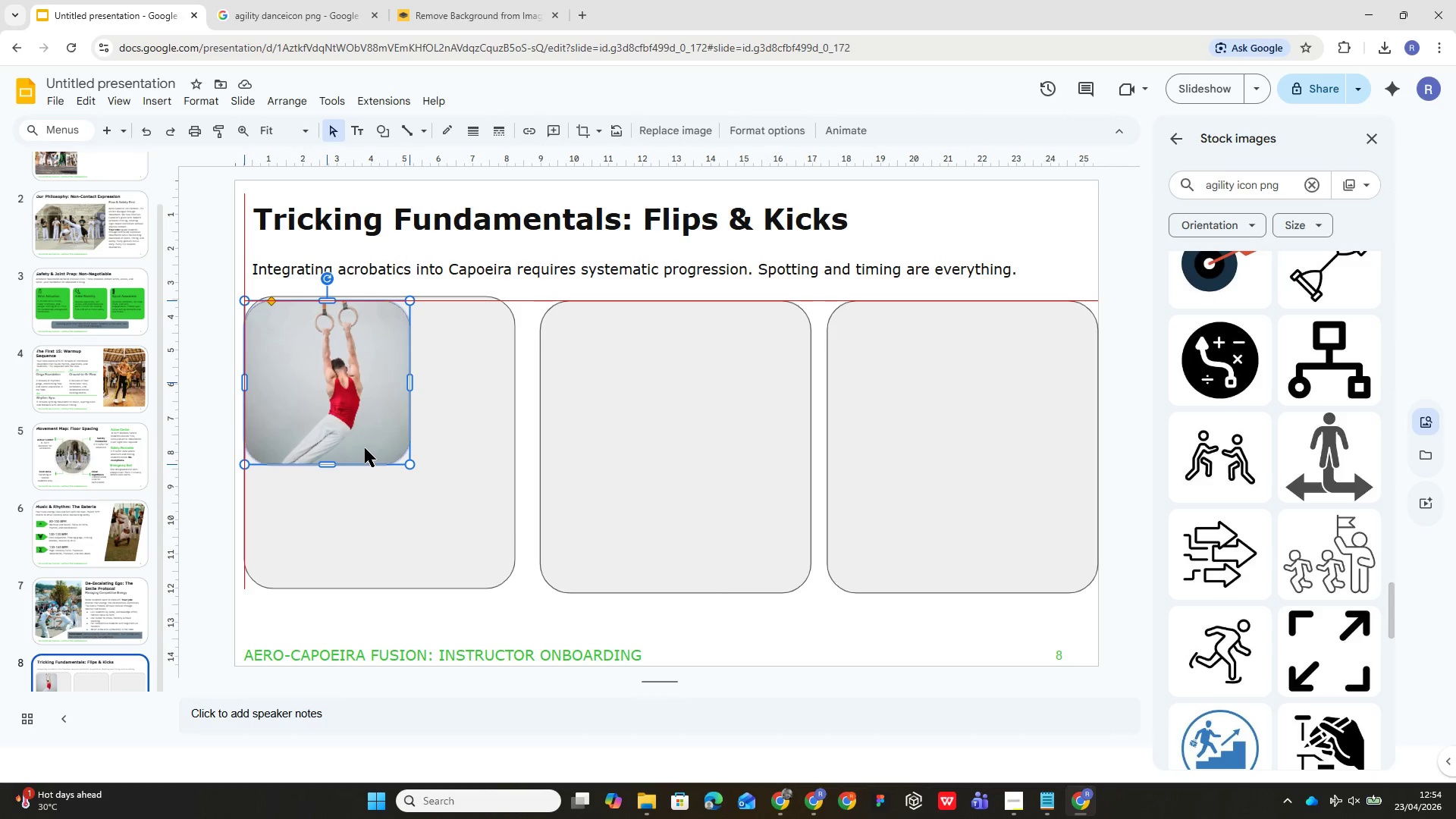 
wait(7.31)
 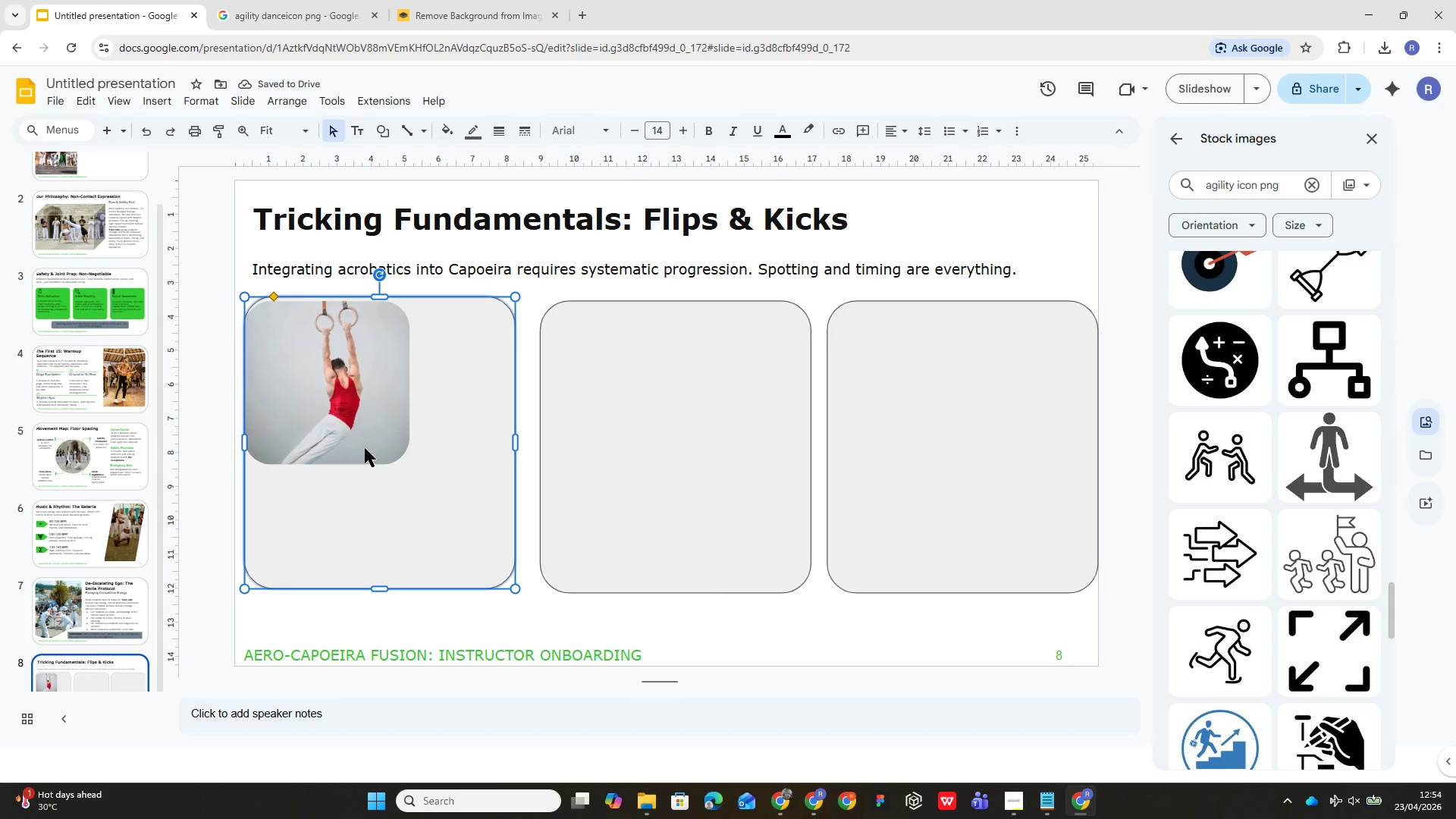 
left_click([365, 448])
 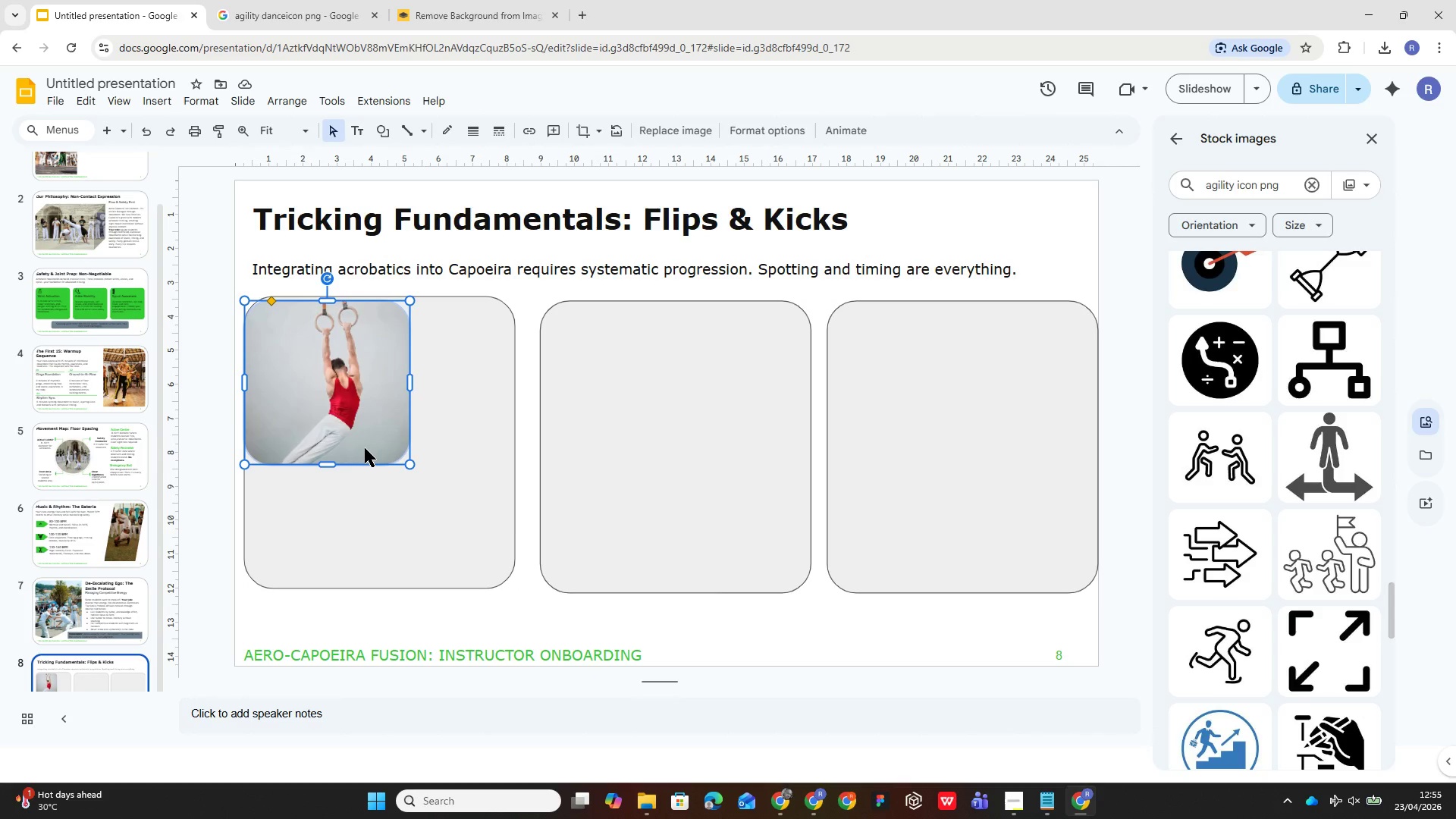 
key(ArrowUp)
 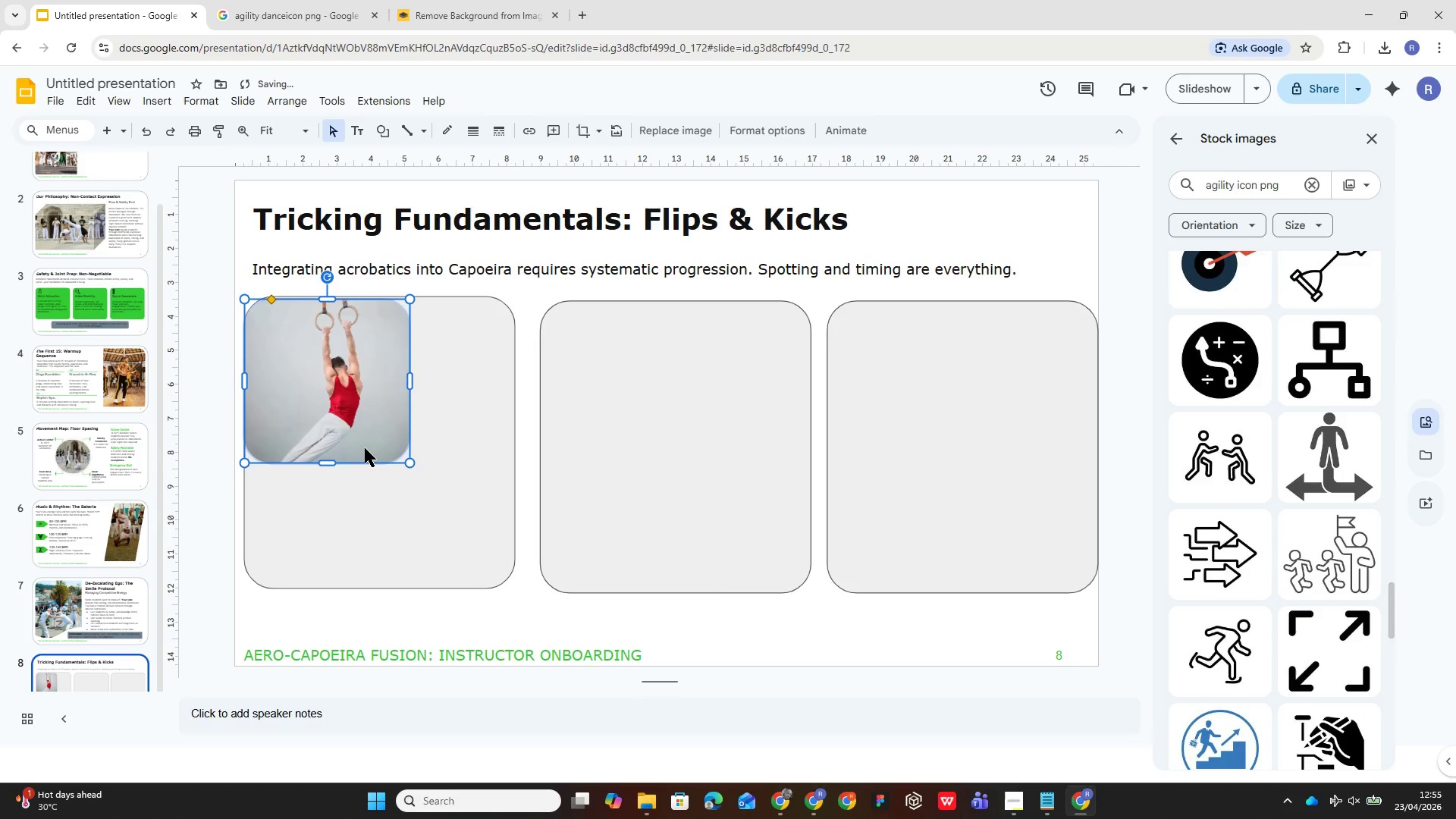 
key(ArrowUp)
 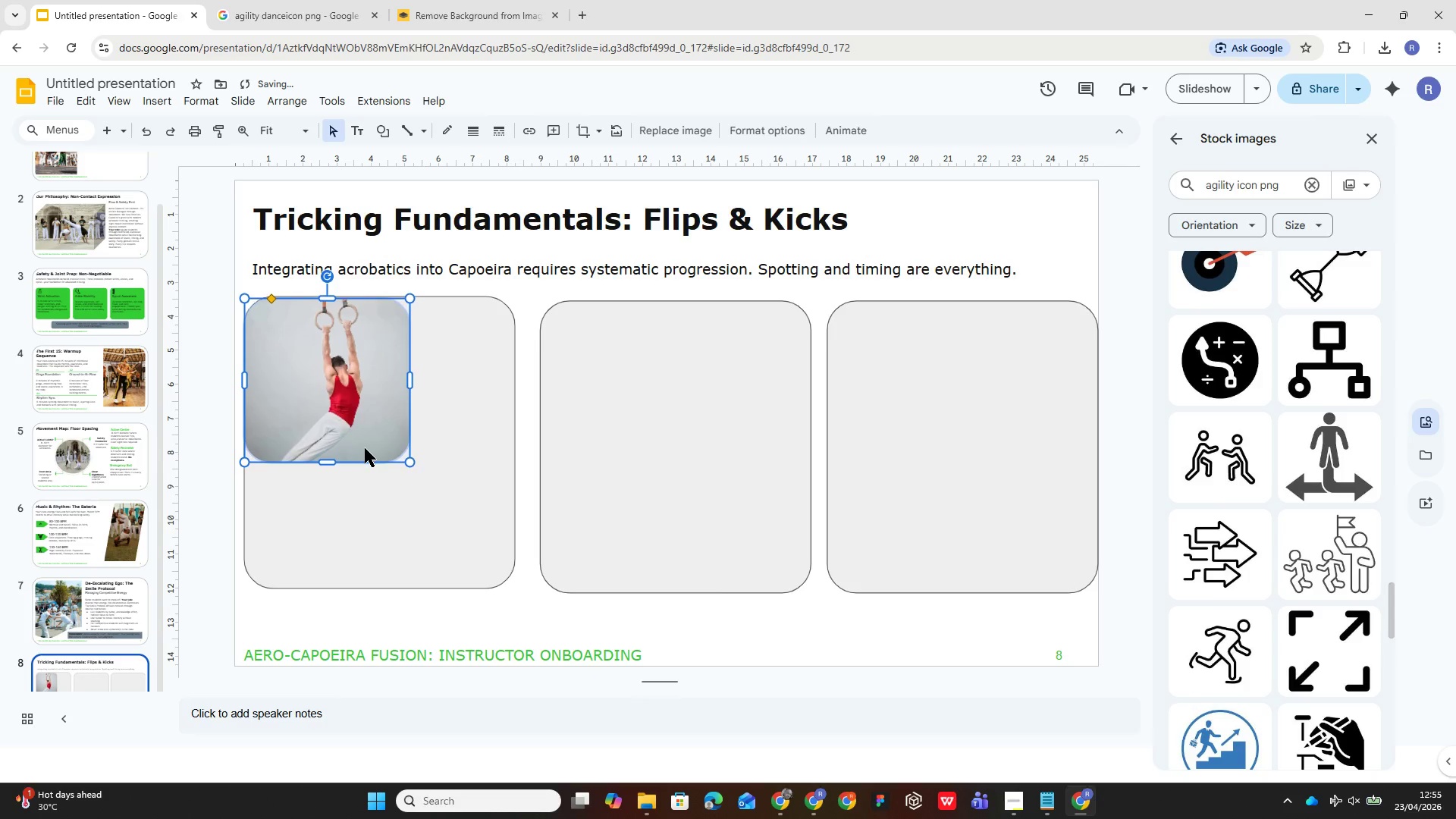 
key(ArrowUp)
 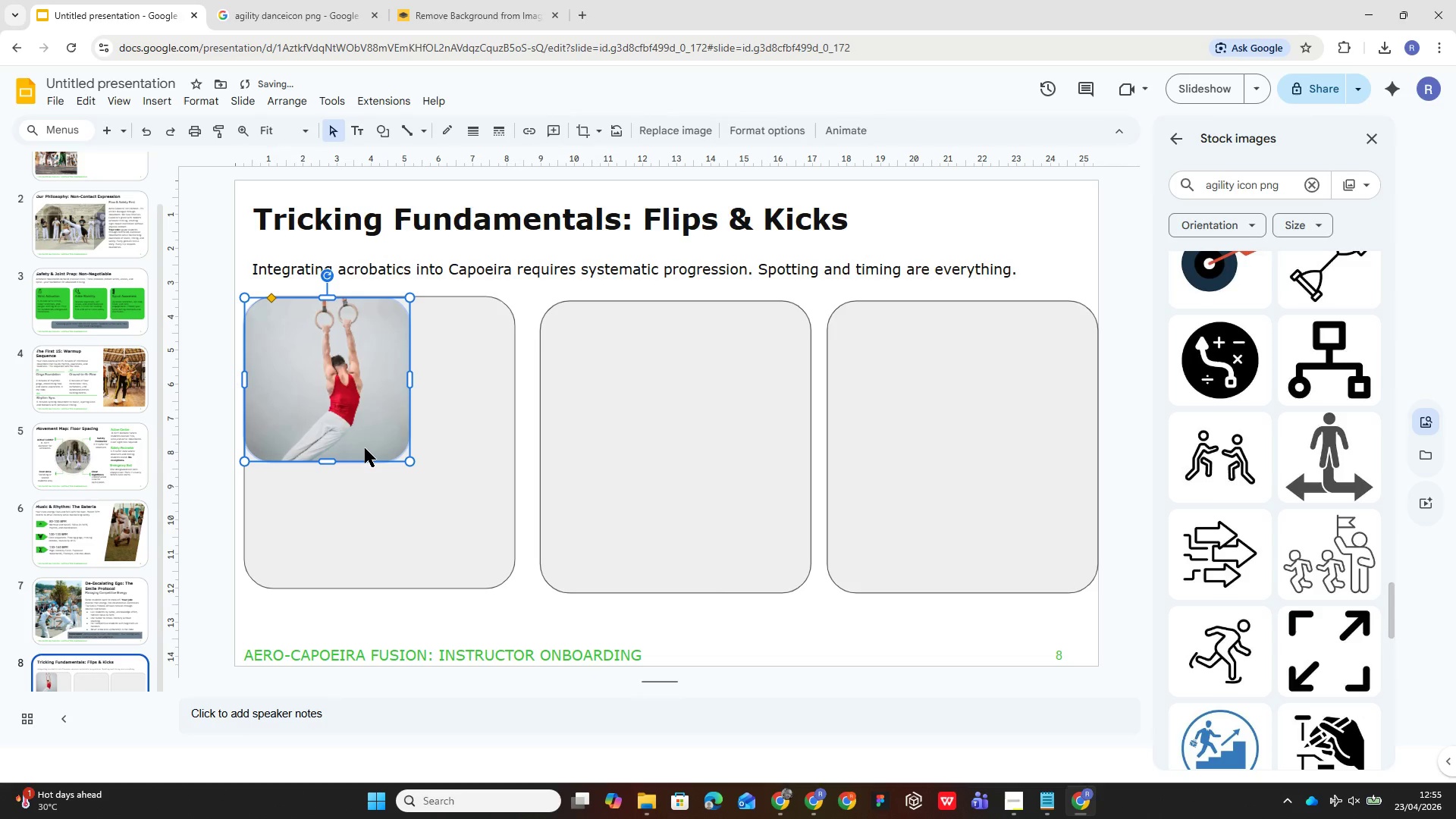 
key(ArrowUp)
 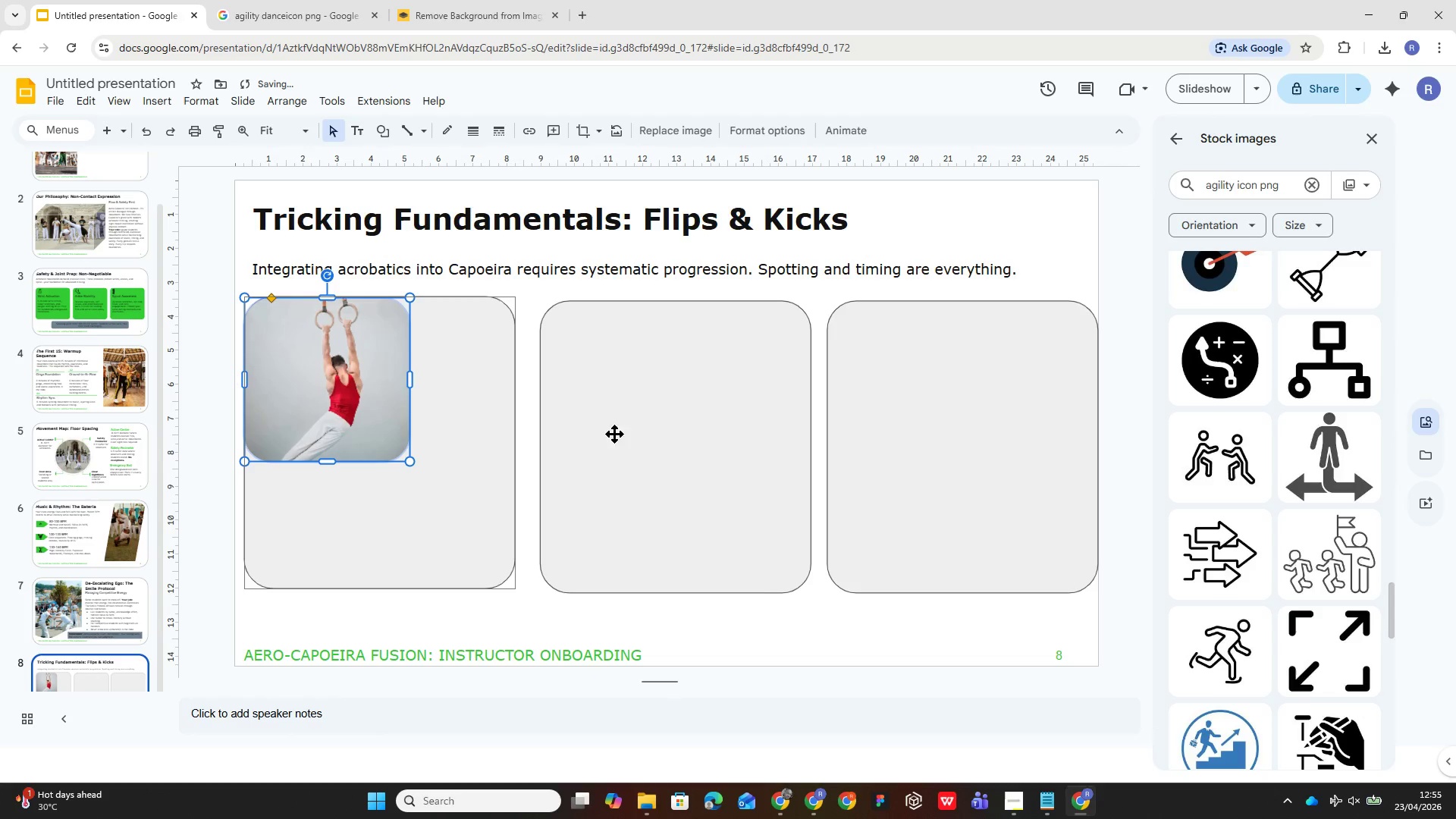 
left_click([466, 537])
 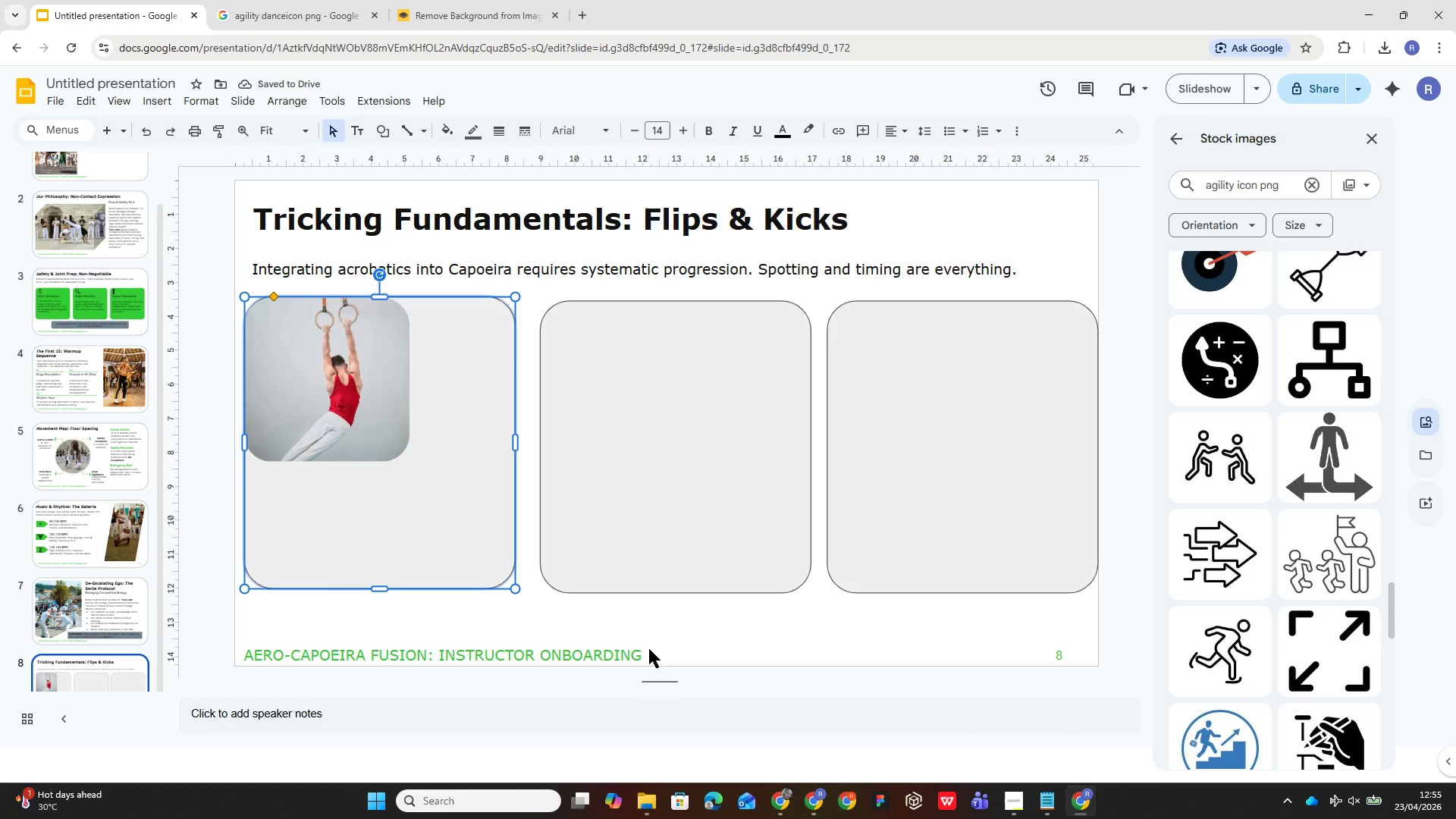 
left_click([676, 639])
 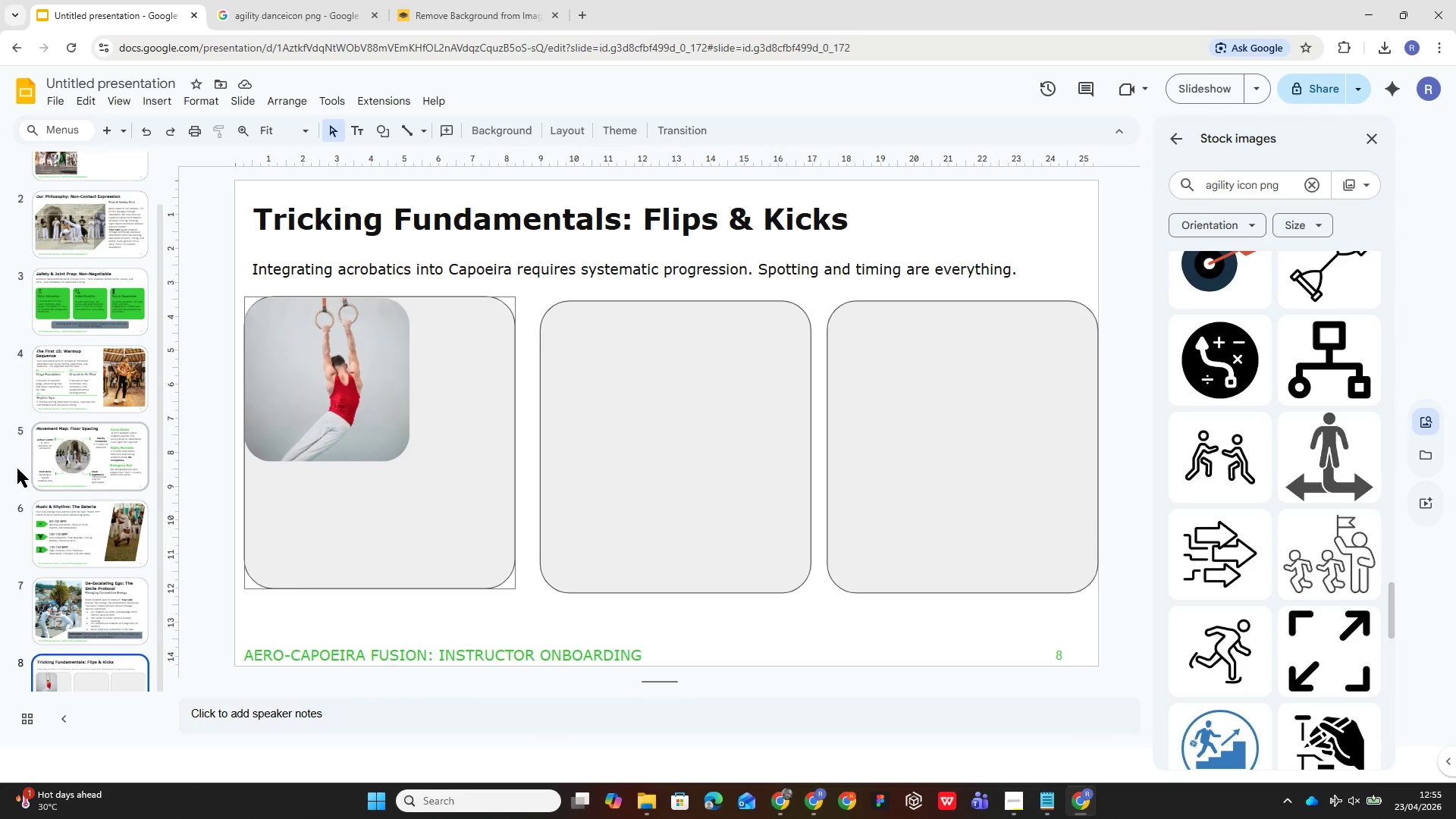 
left_click([274, 424])
 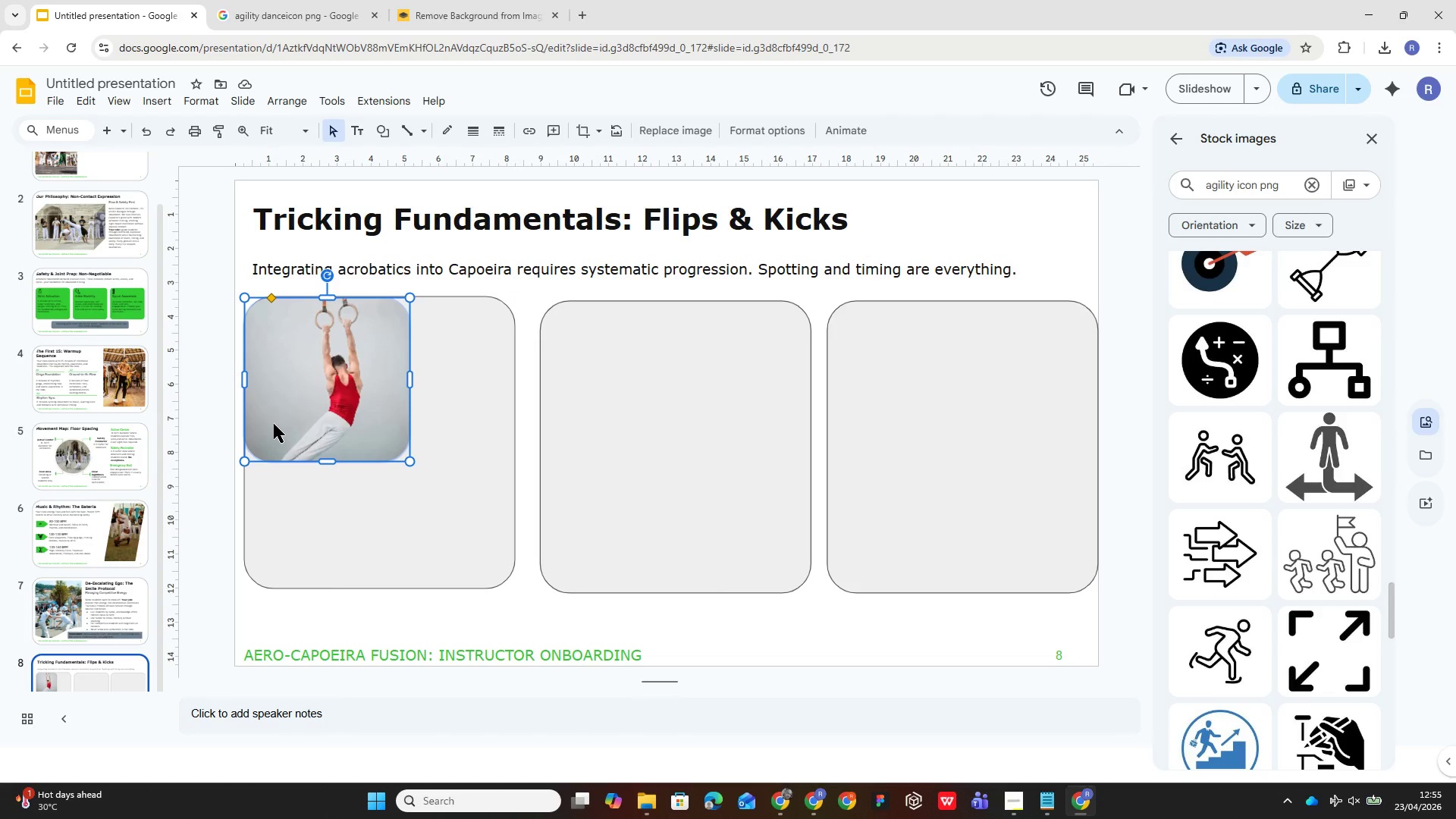 
key(ArrowUp)
 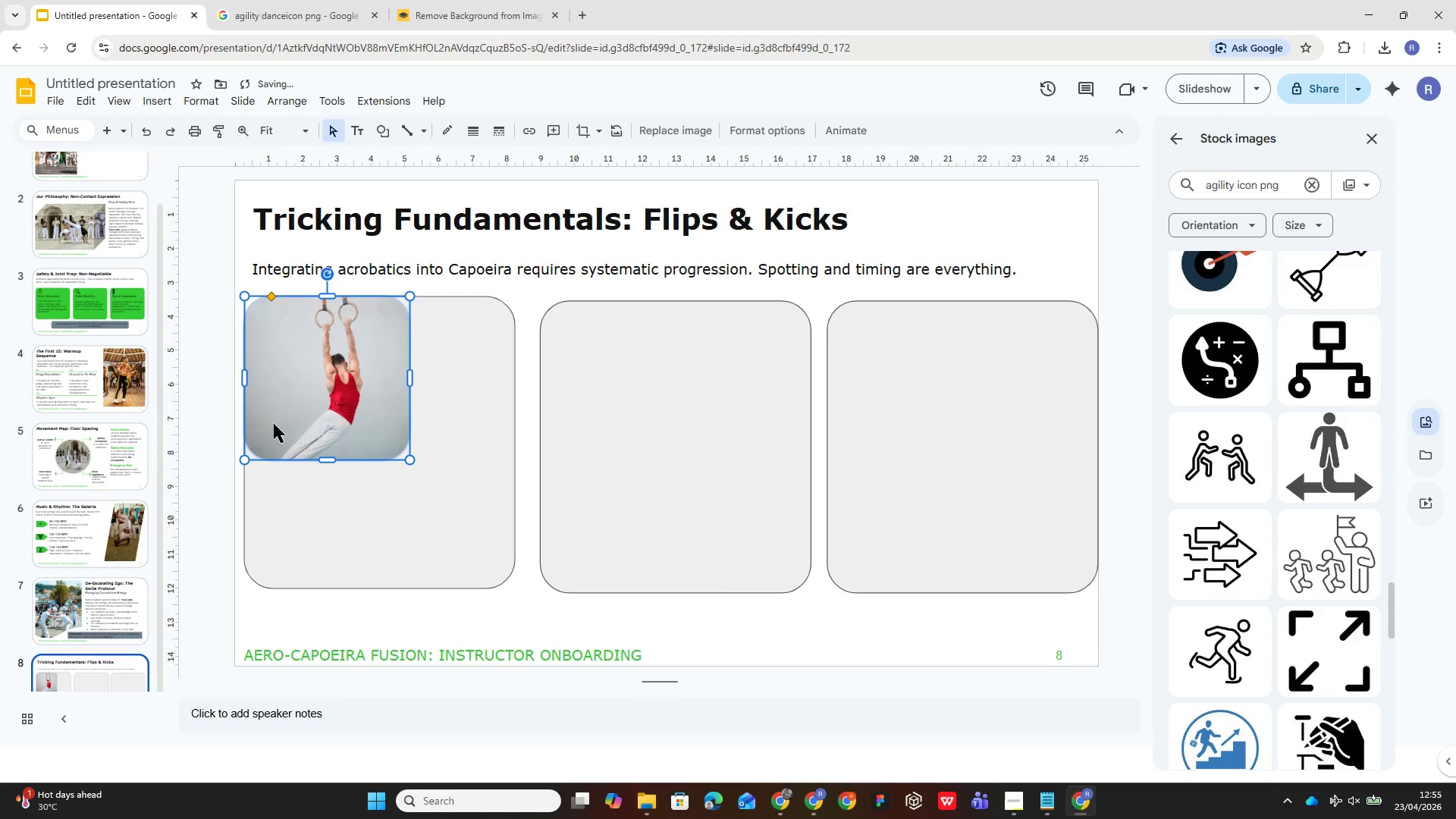 
key(ArrowUp)
 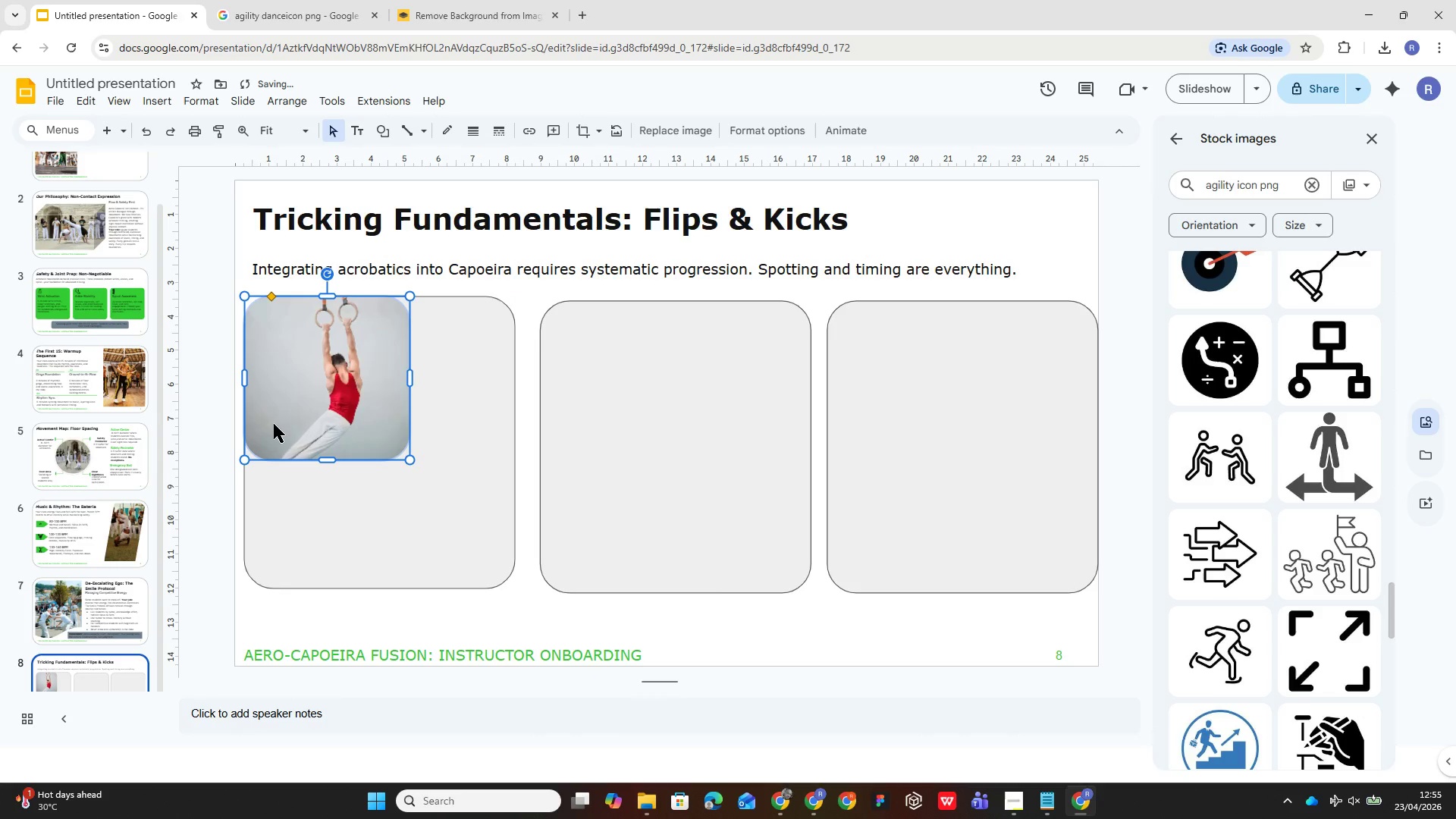 
key(ArrowUp)
 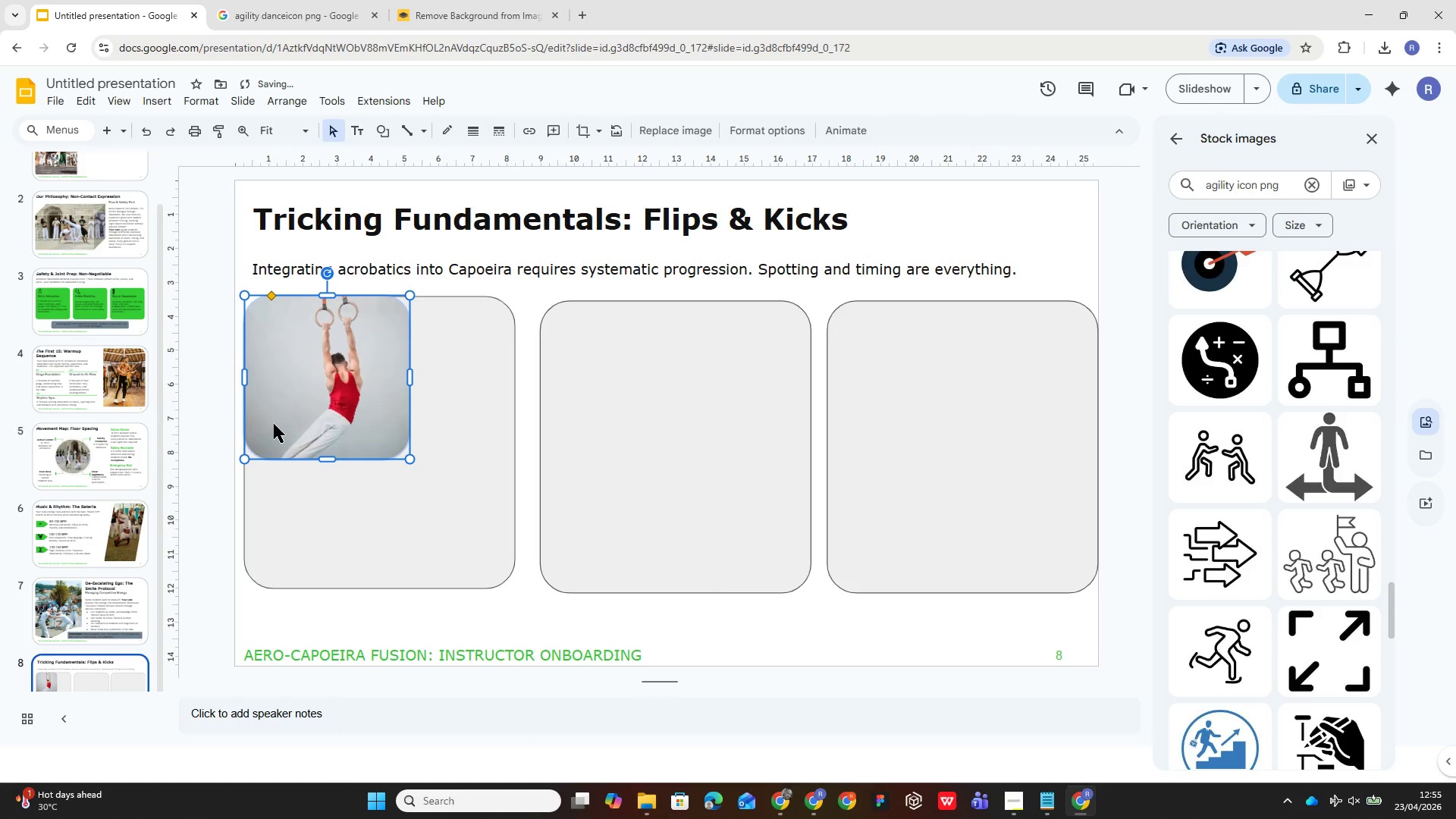 
key(ArrowDown)
 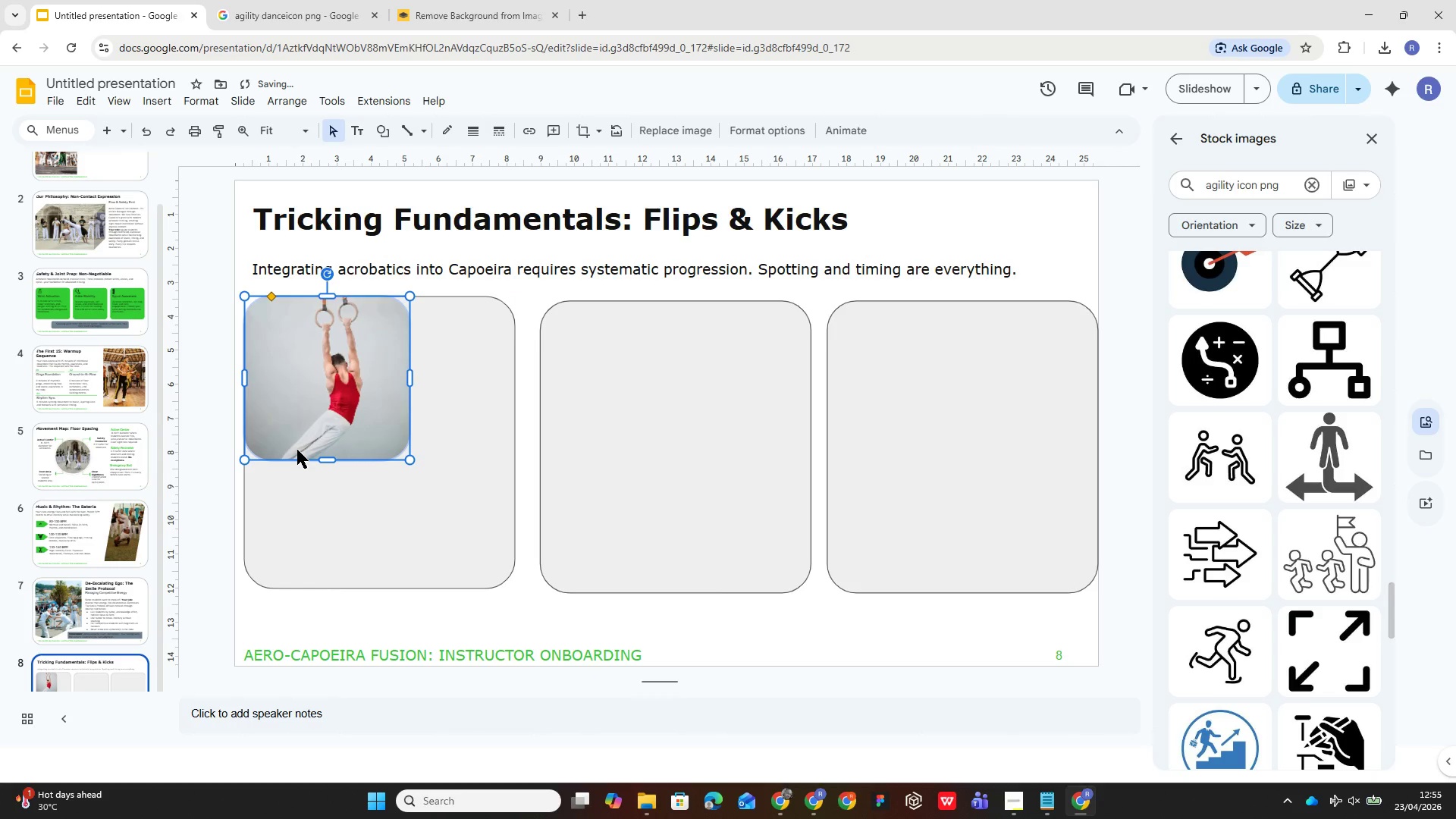 
left_click([348, 510])
 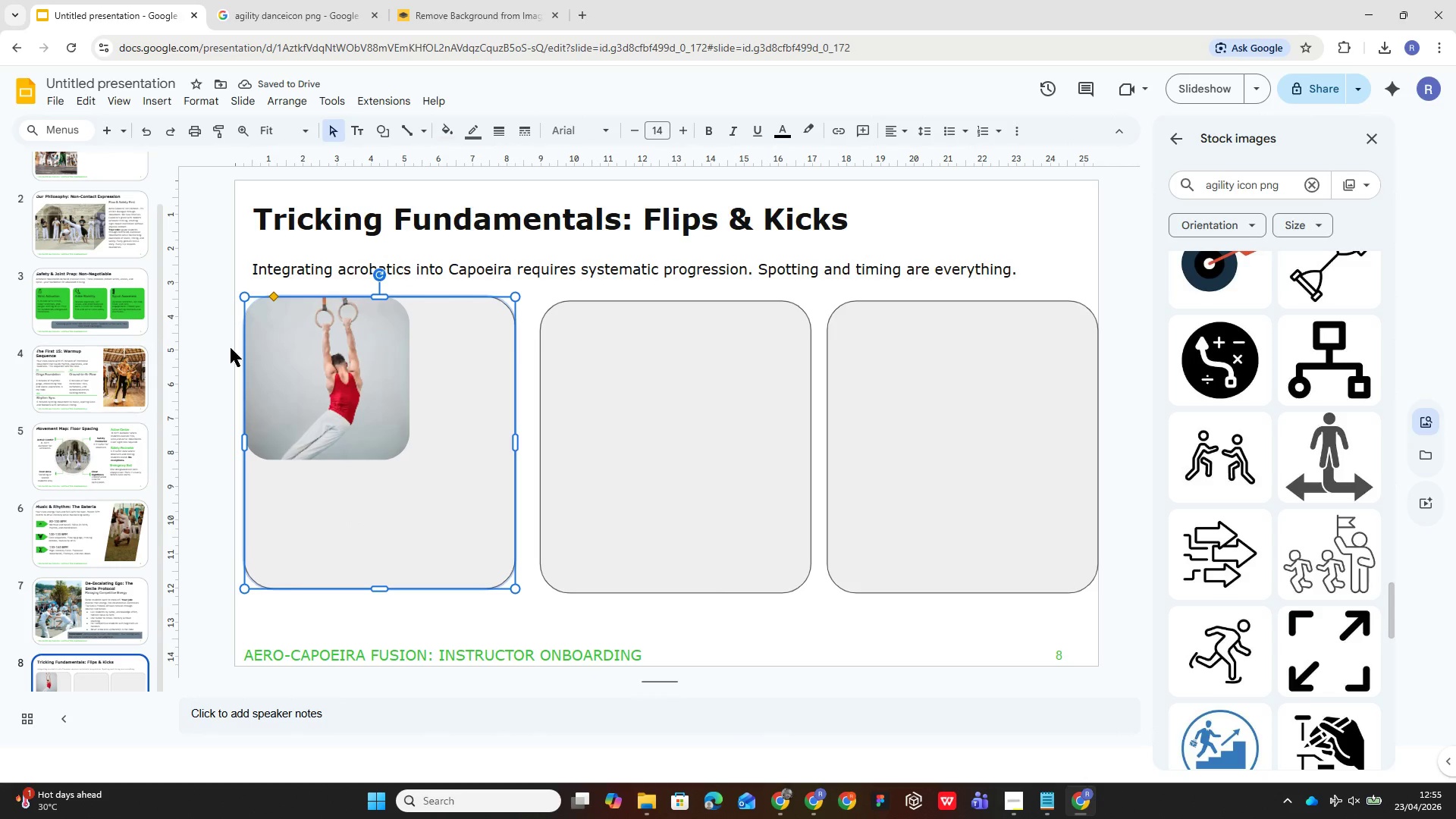 
left_click([283, 388])
 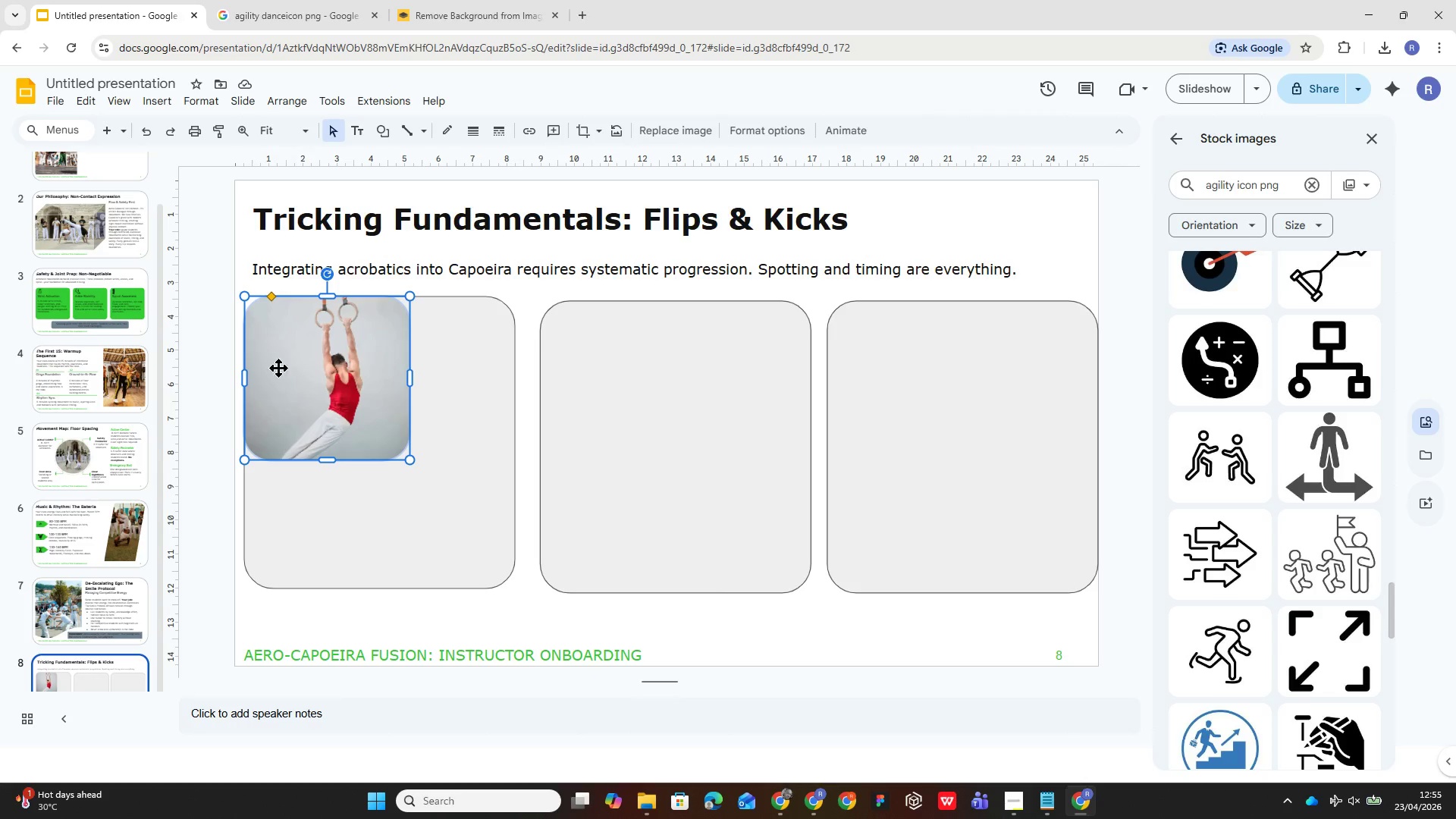 
wait(7.01)
 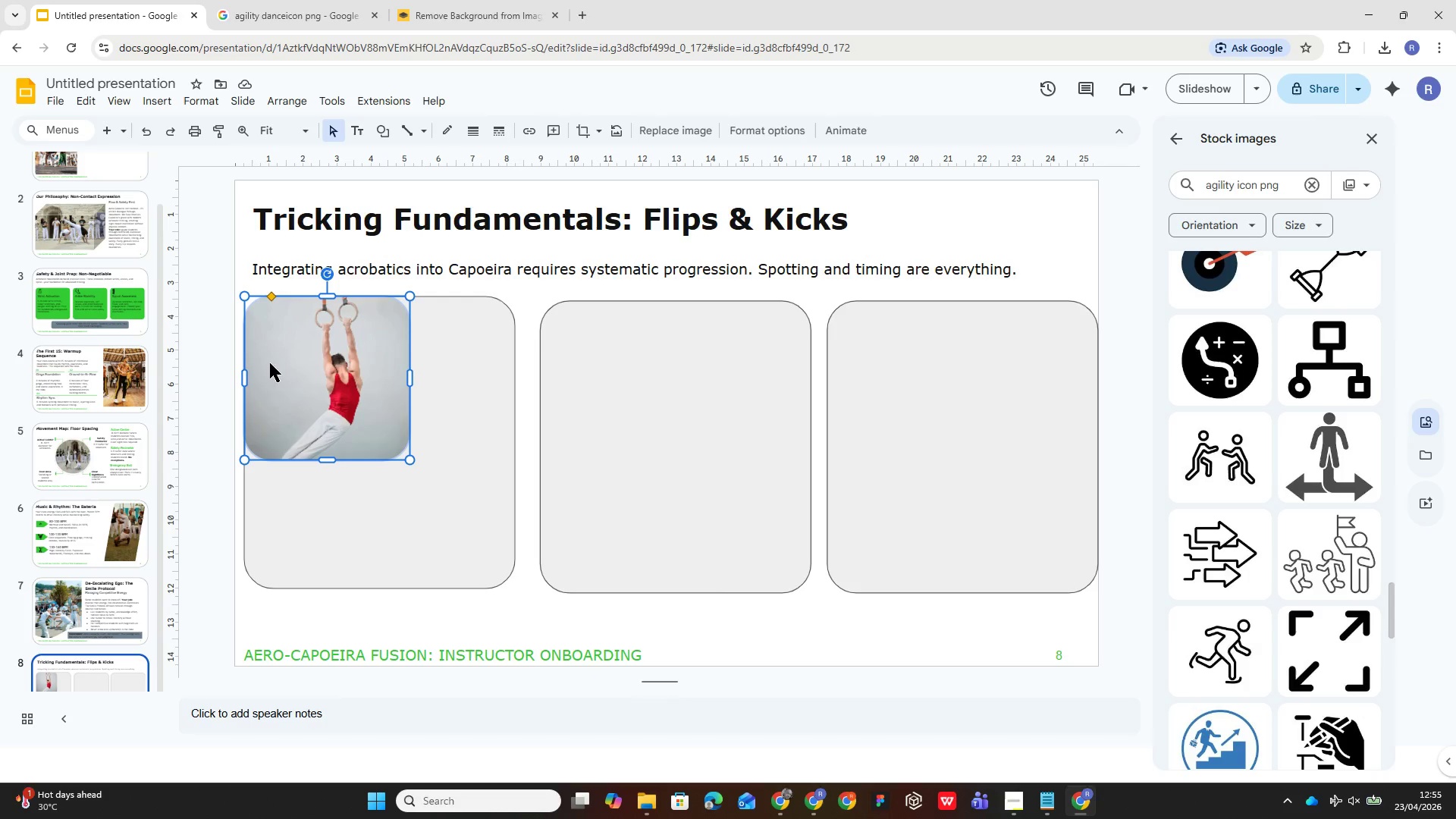 
mouse_move([816, 149])
 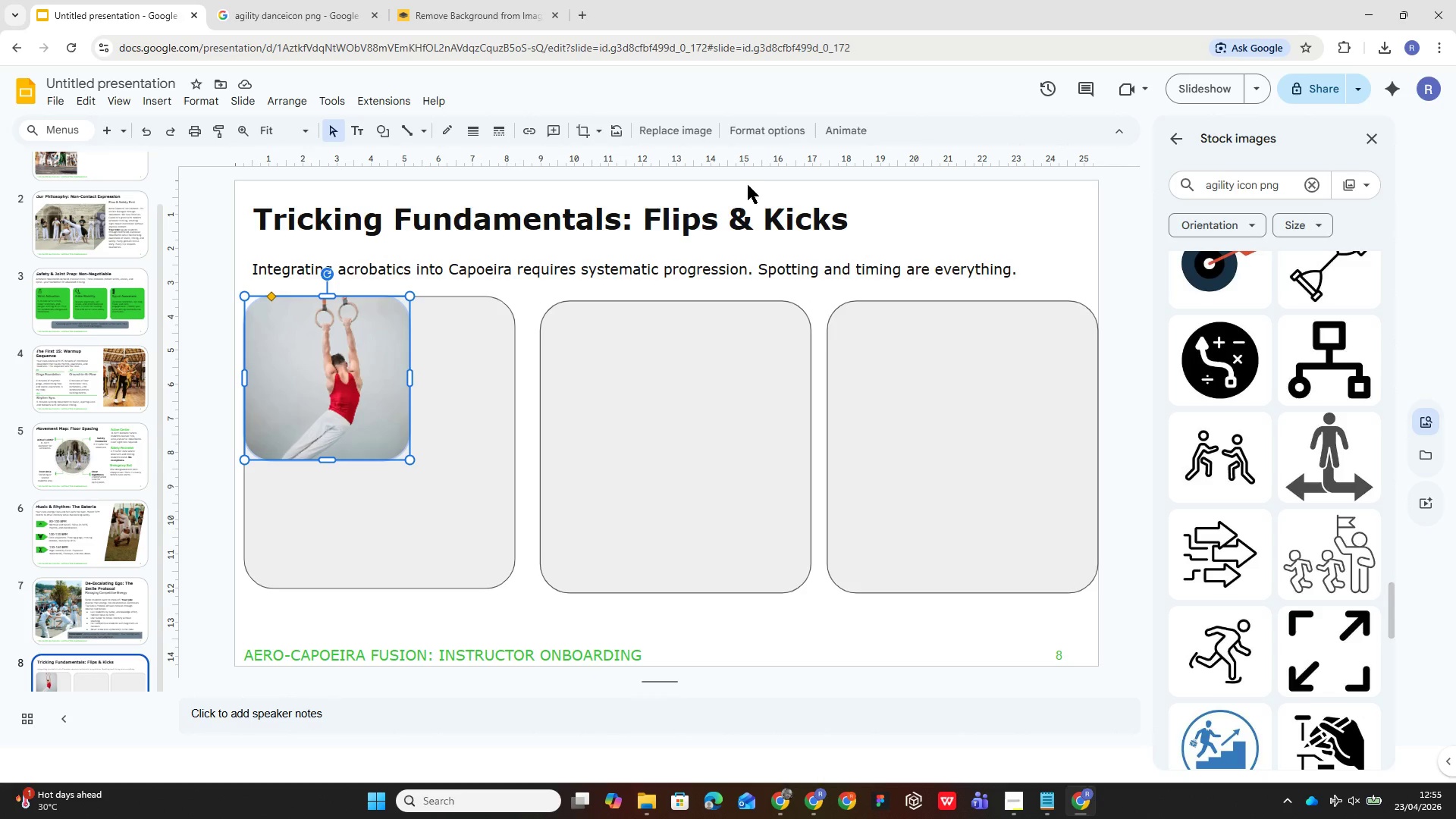 
wait(12.89)
 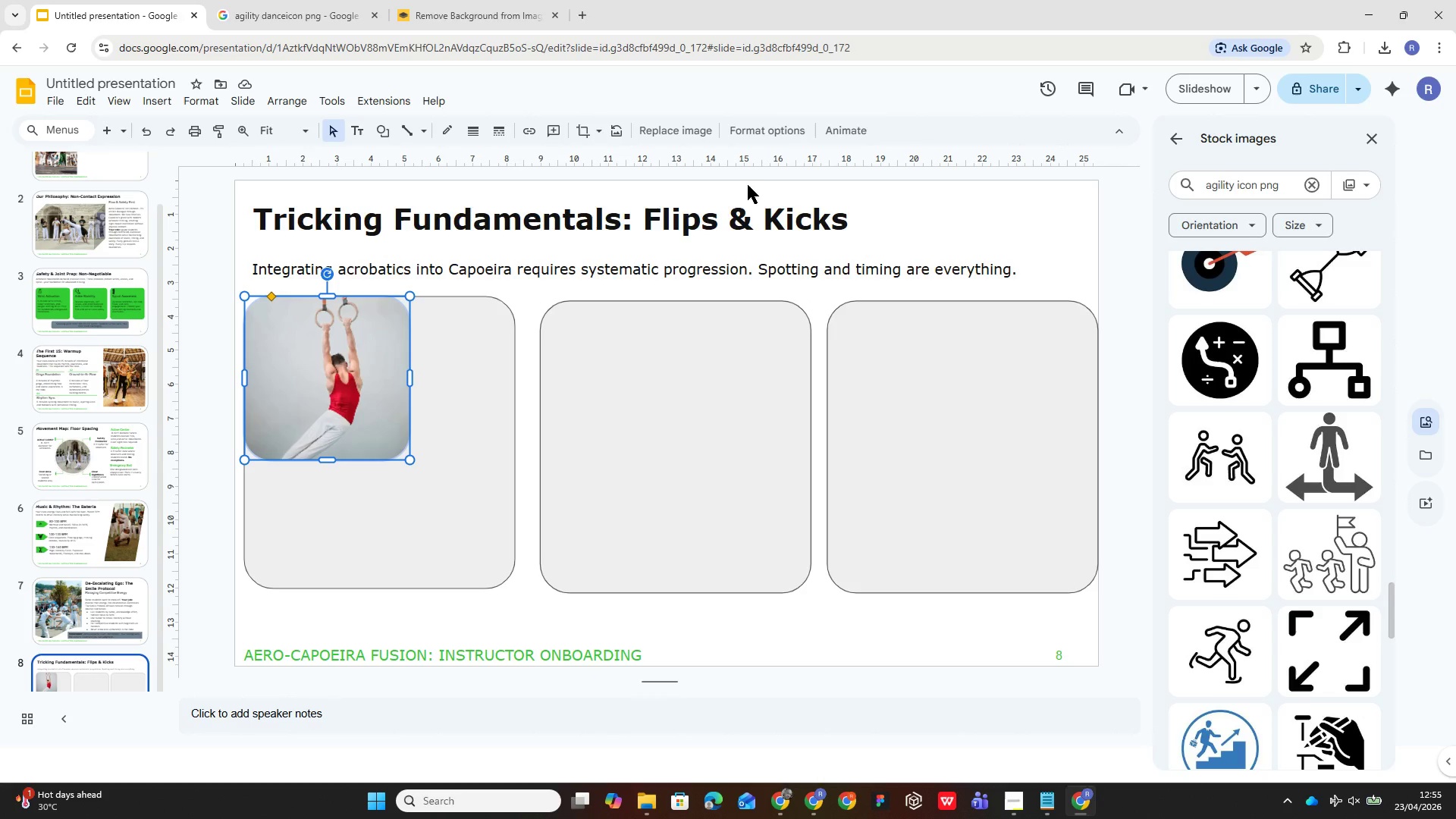 
mouse_move([449, -6])
 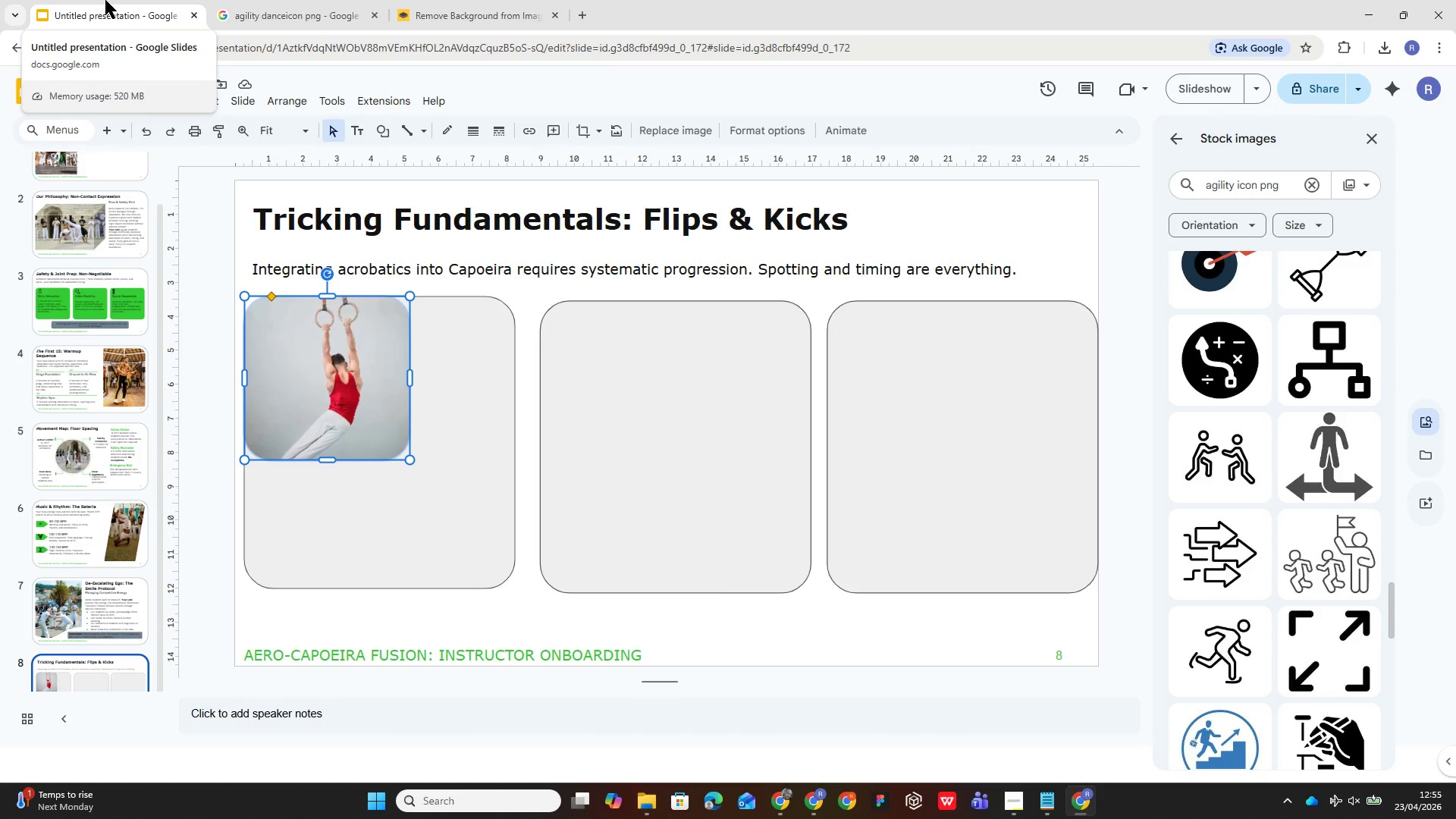 
scroll: coordinate [105, 0], scroll_direction: down, amount: 4.0
 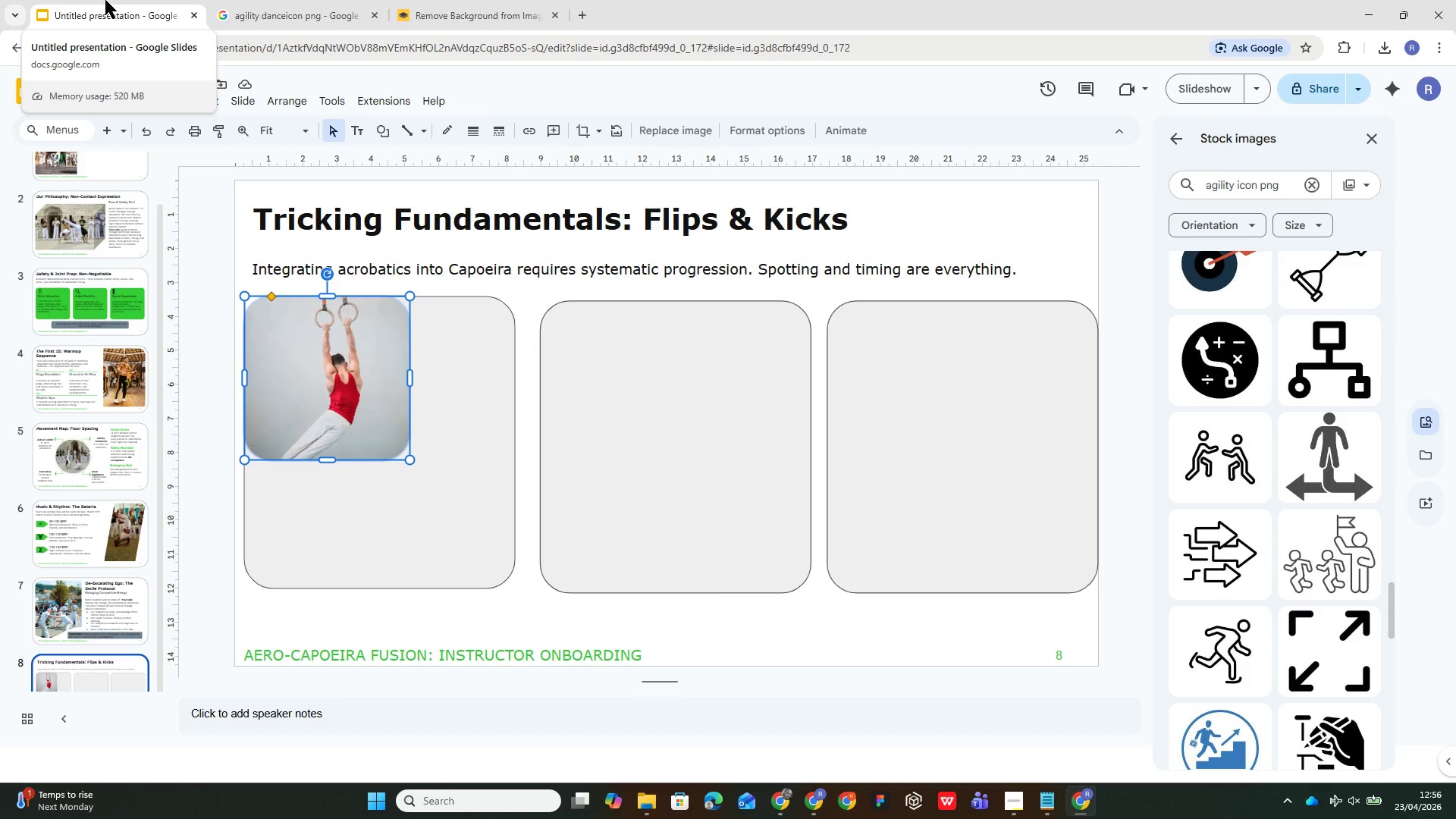 
key(ArrowDown)
 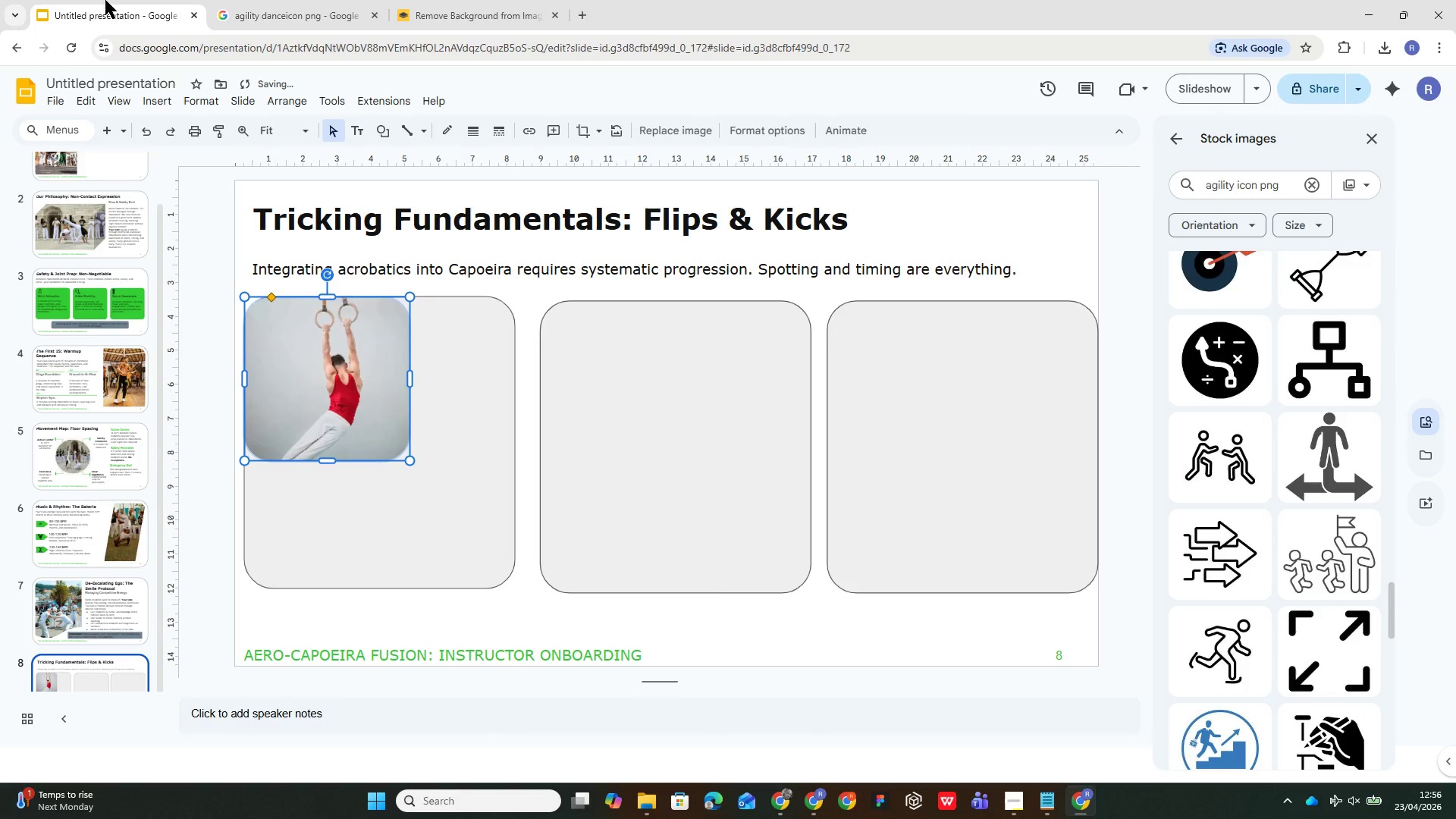 
key(ArrowUp)
 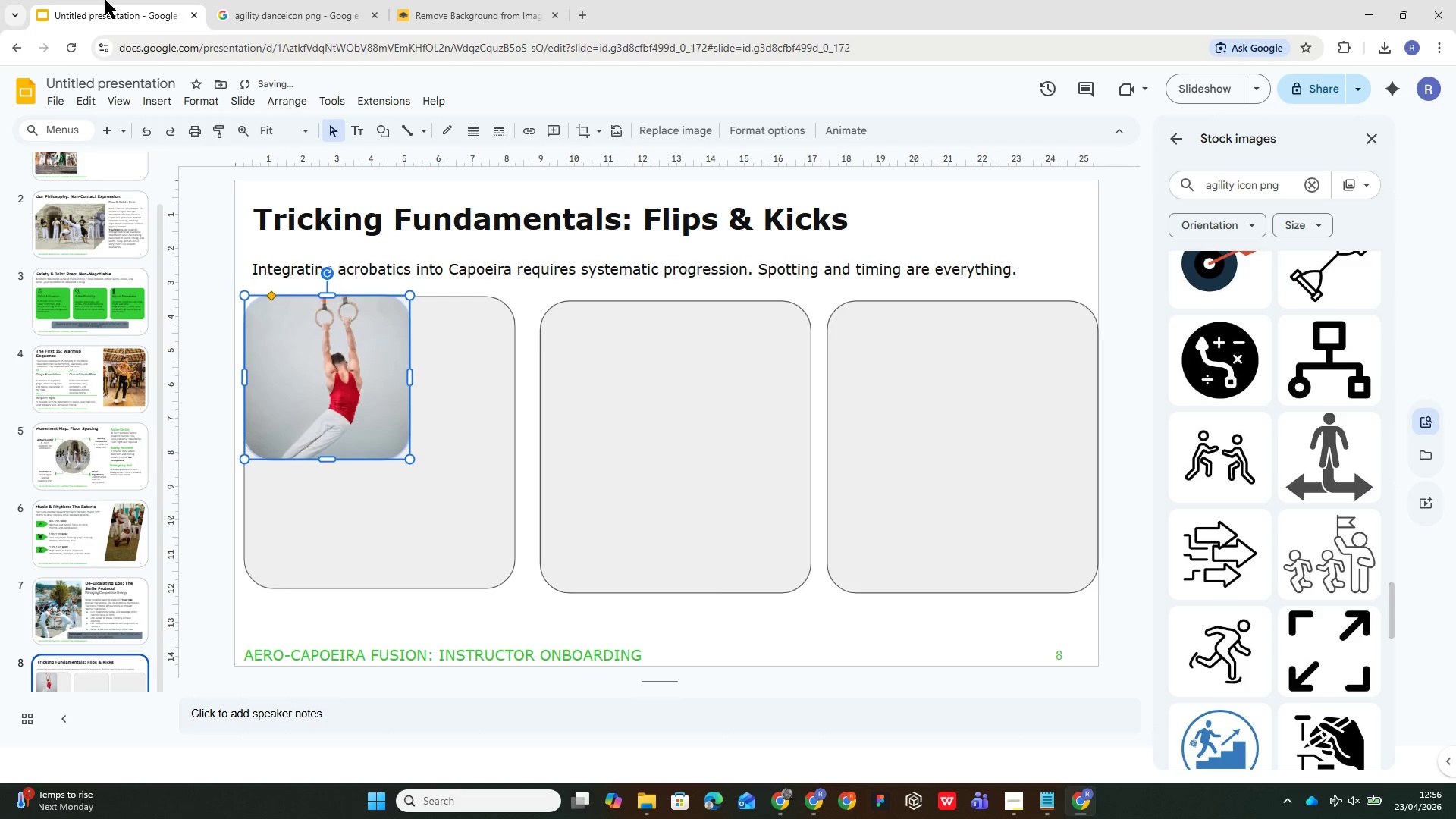 
key(ArrowUp)
 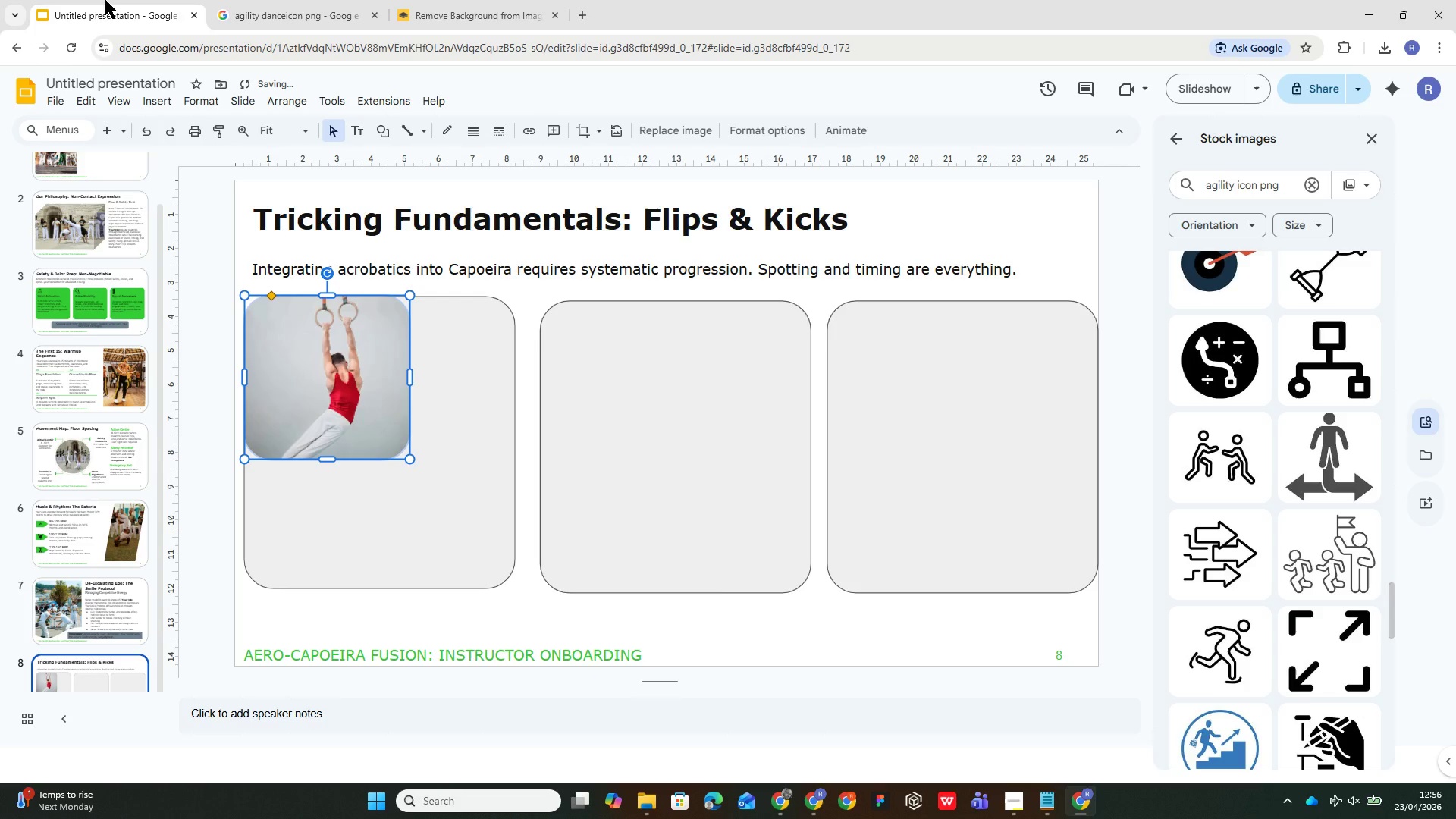 
left_click([105, 0])
 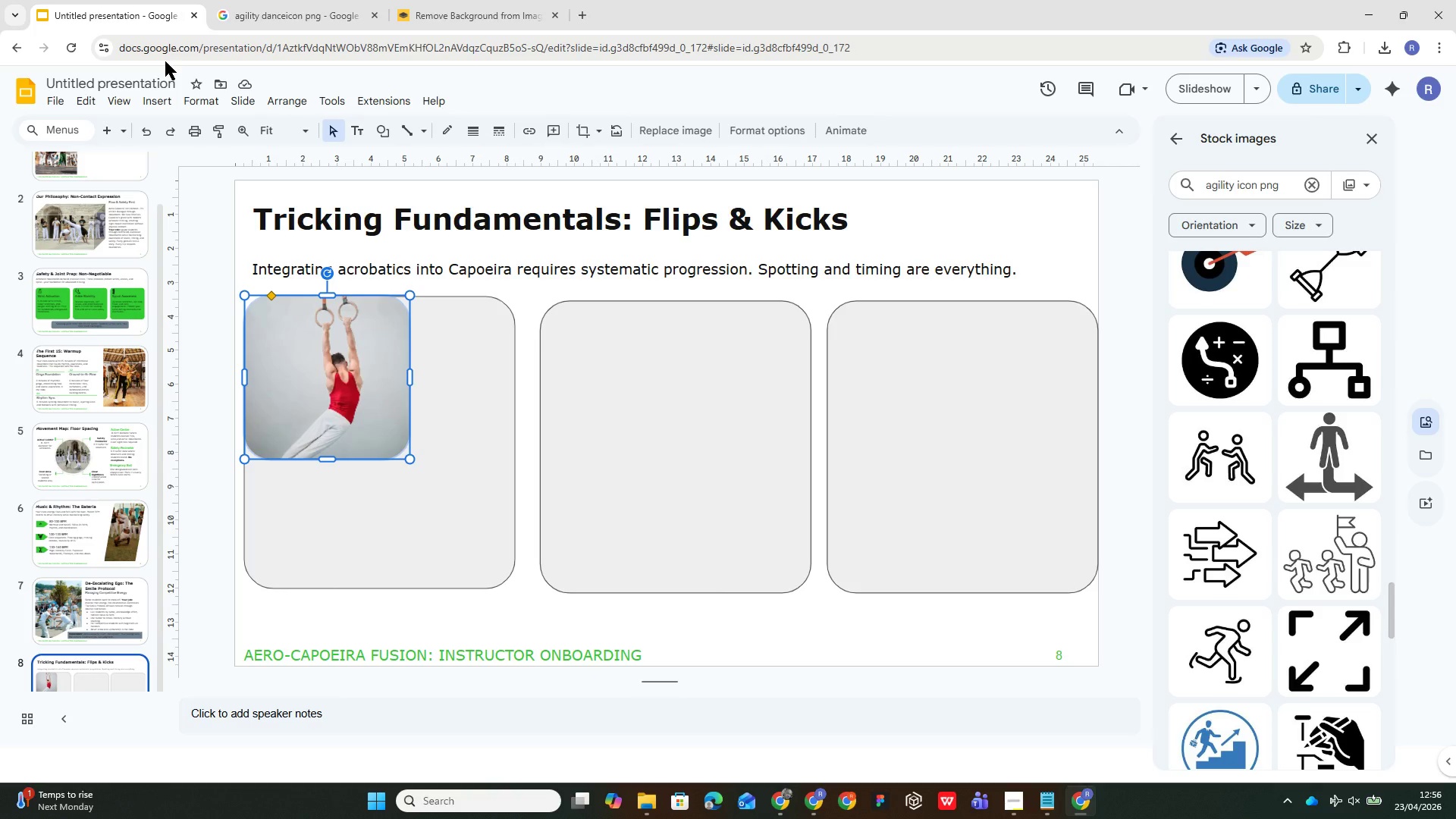 
wait(9.73)
 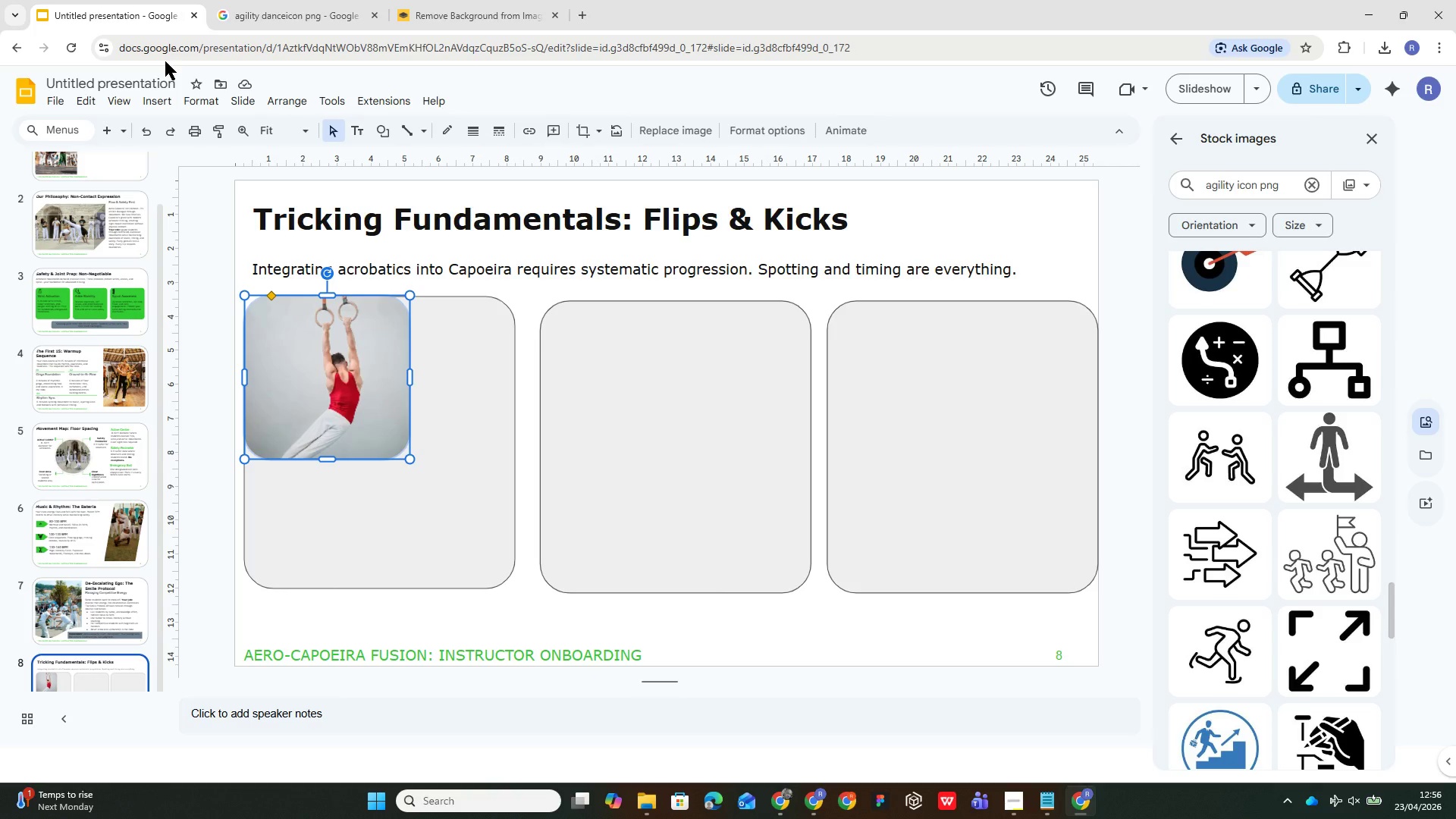 
left_click([352, 350])
 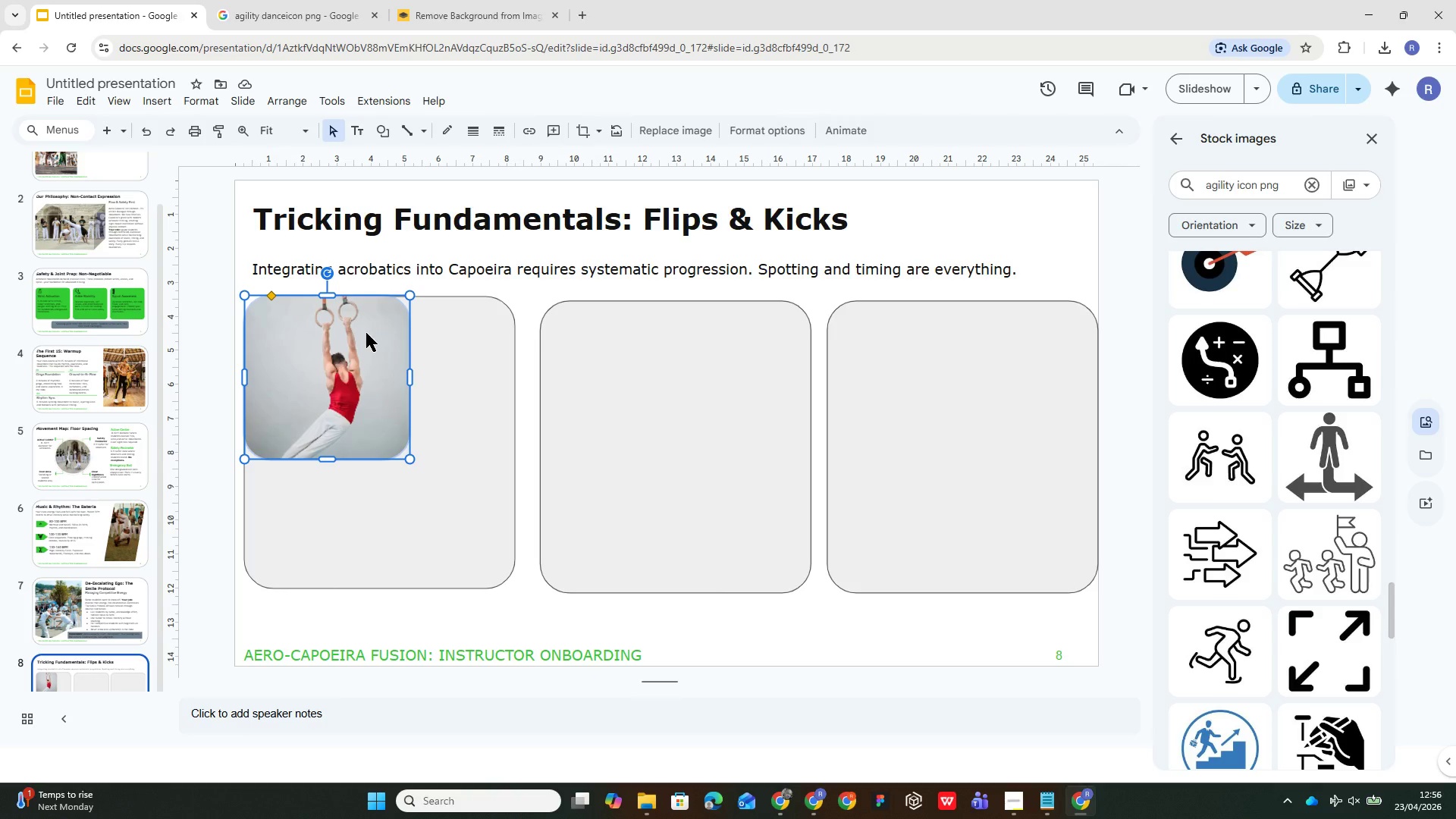 
left_click([435, 464])
 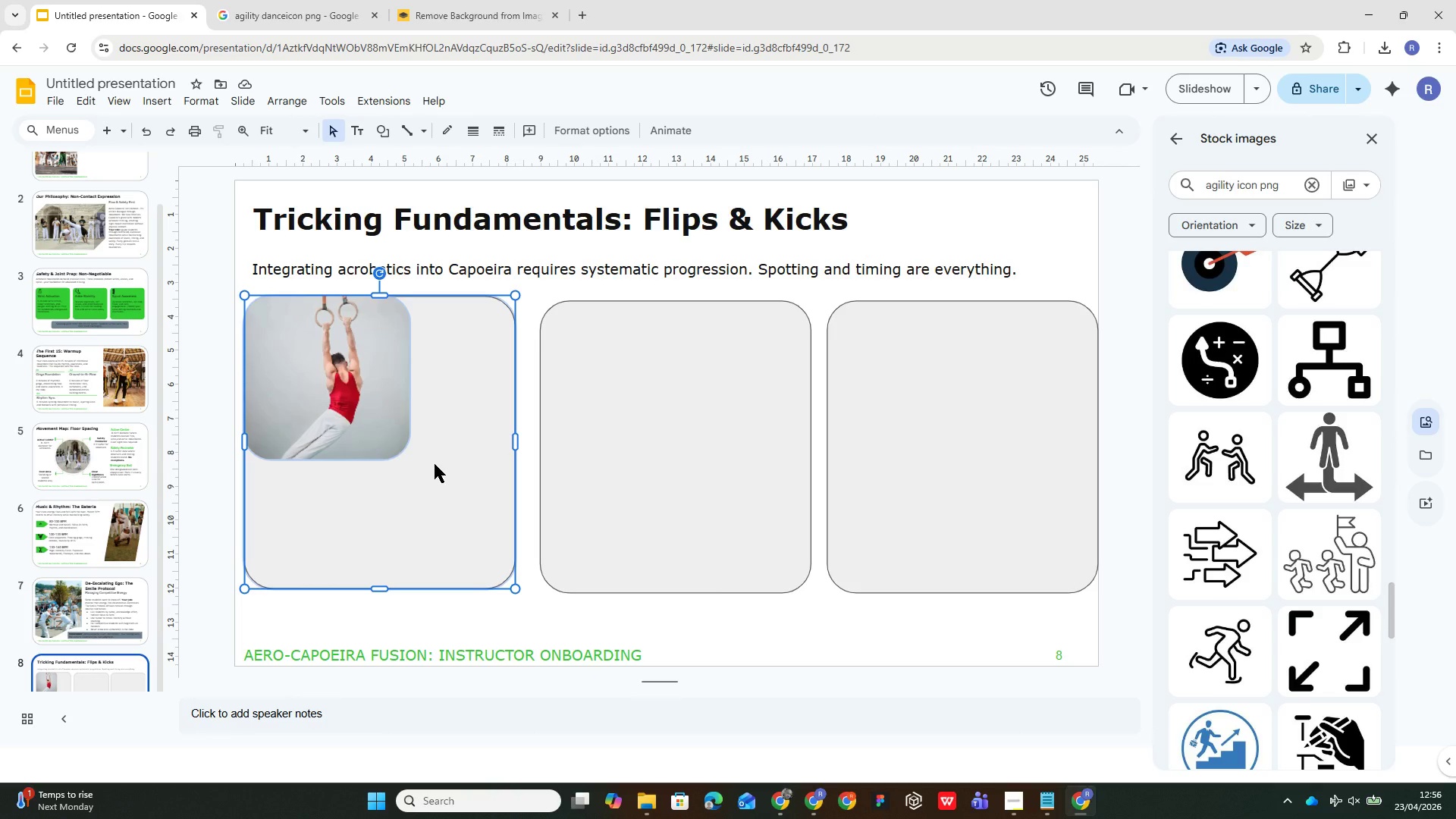 
key(Alt+Control+G)
 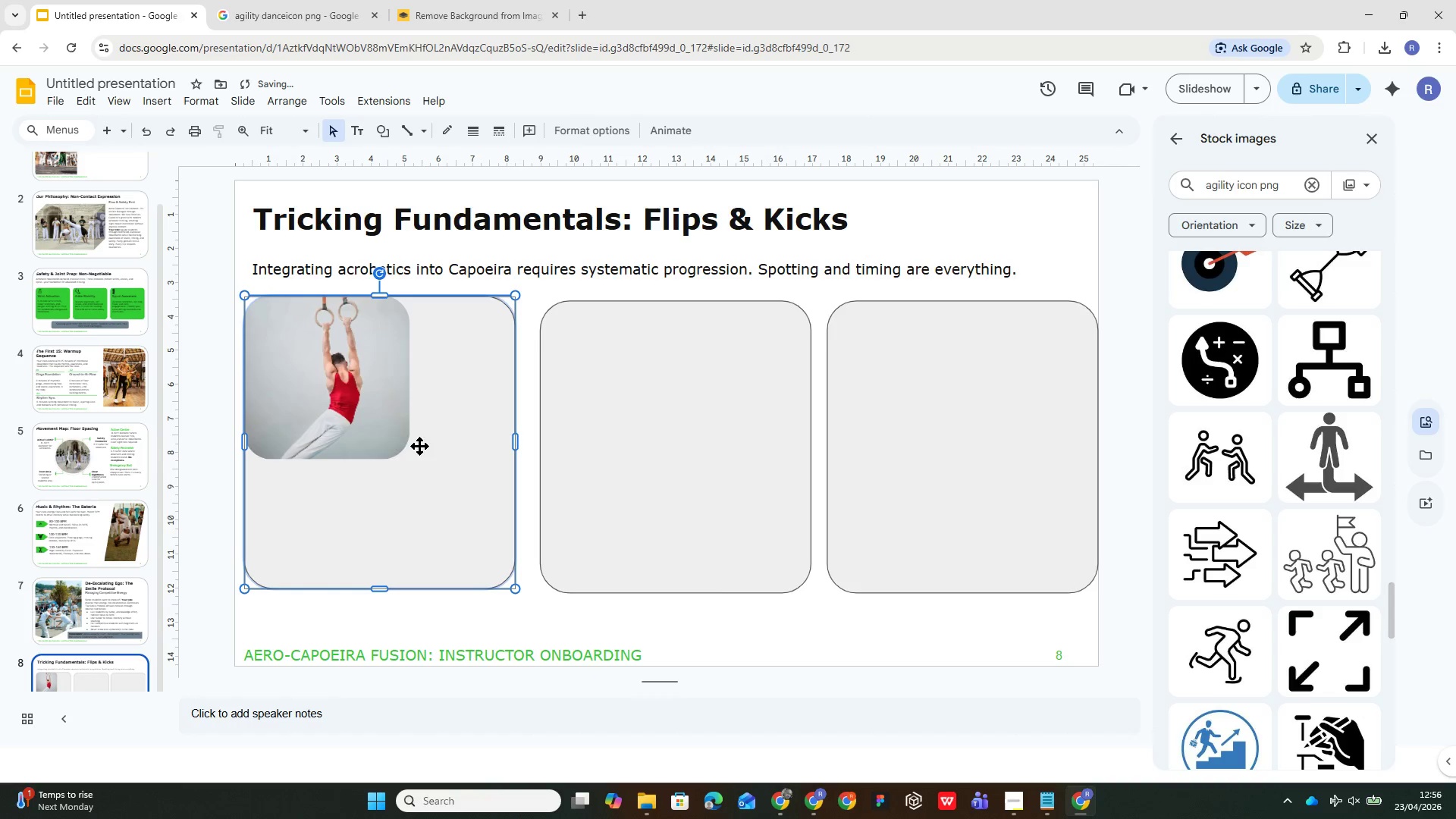 
left_click([604, 422])
 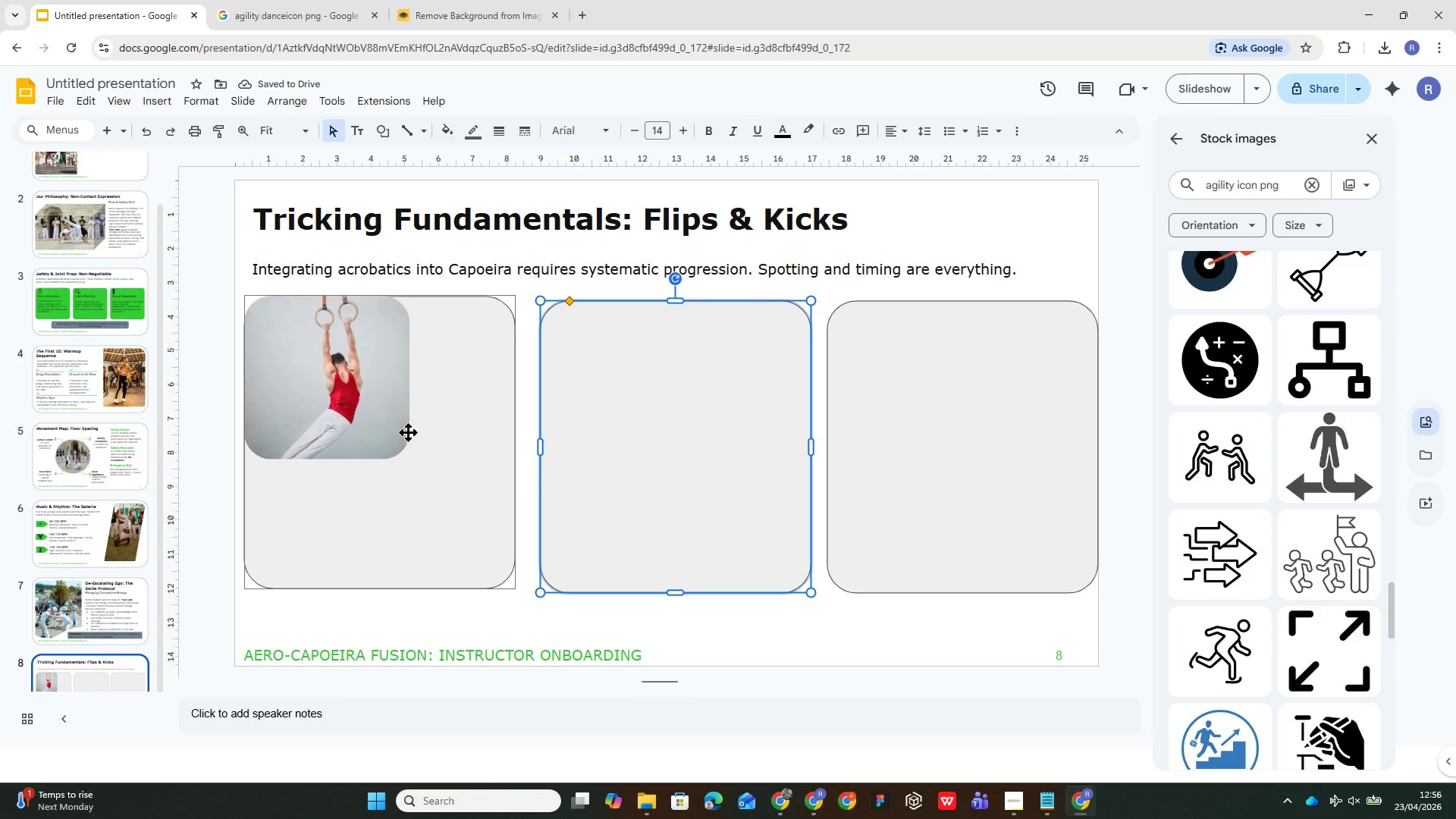 
double_click([397, 428])
 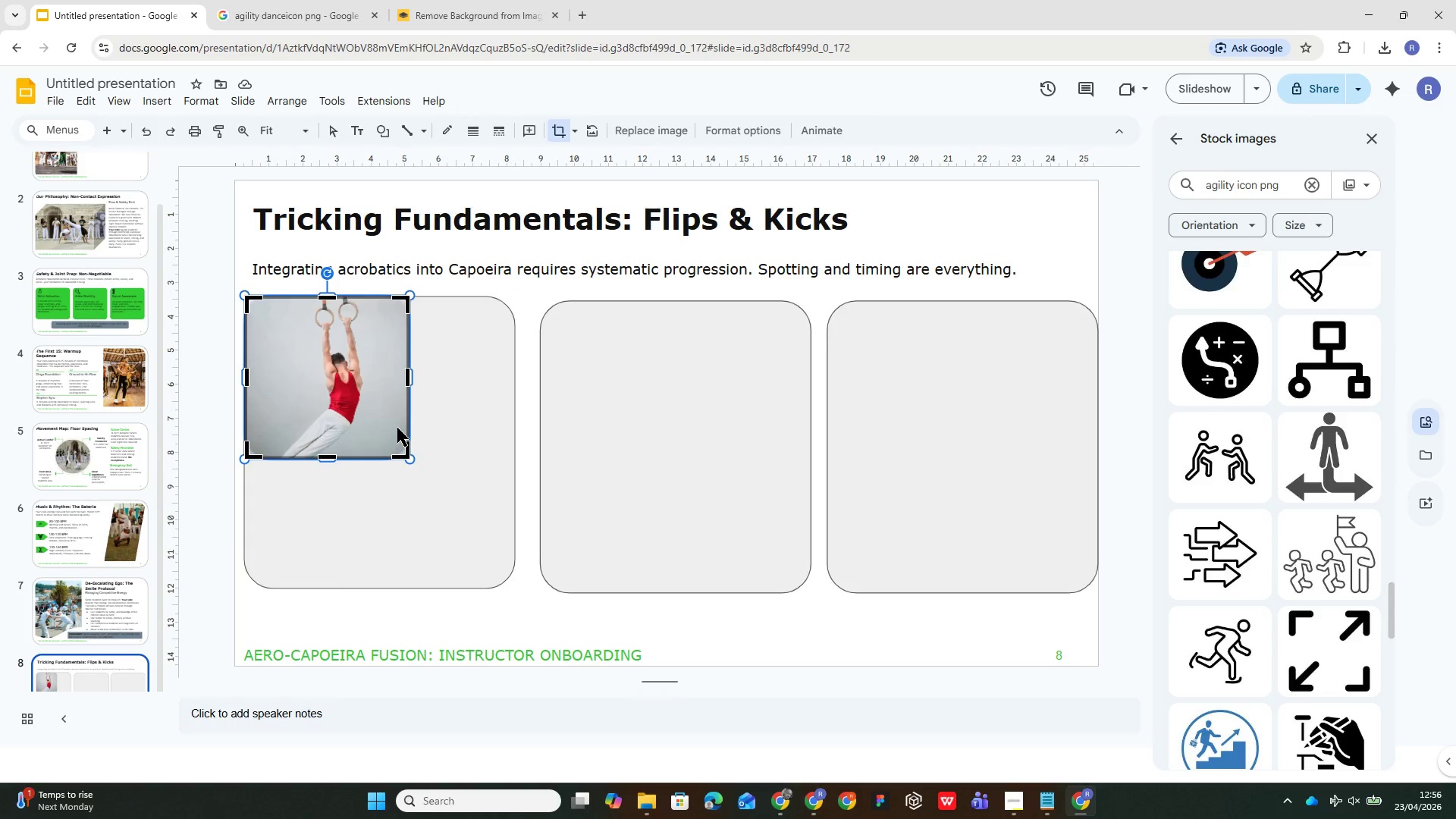 
triple_click([397, 428])
 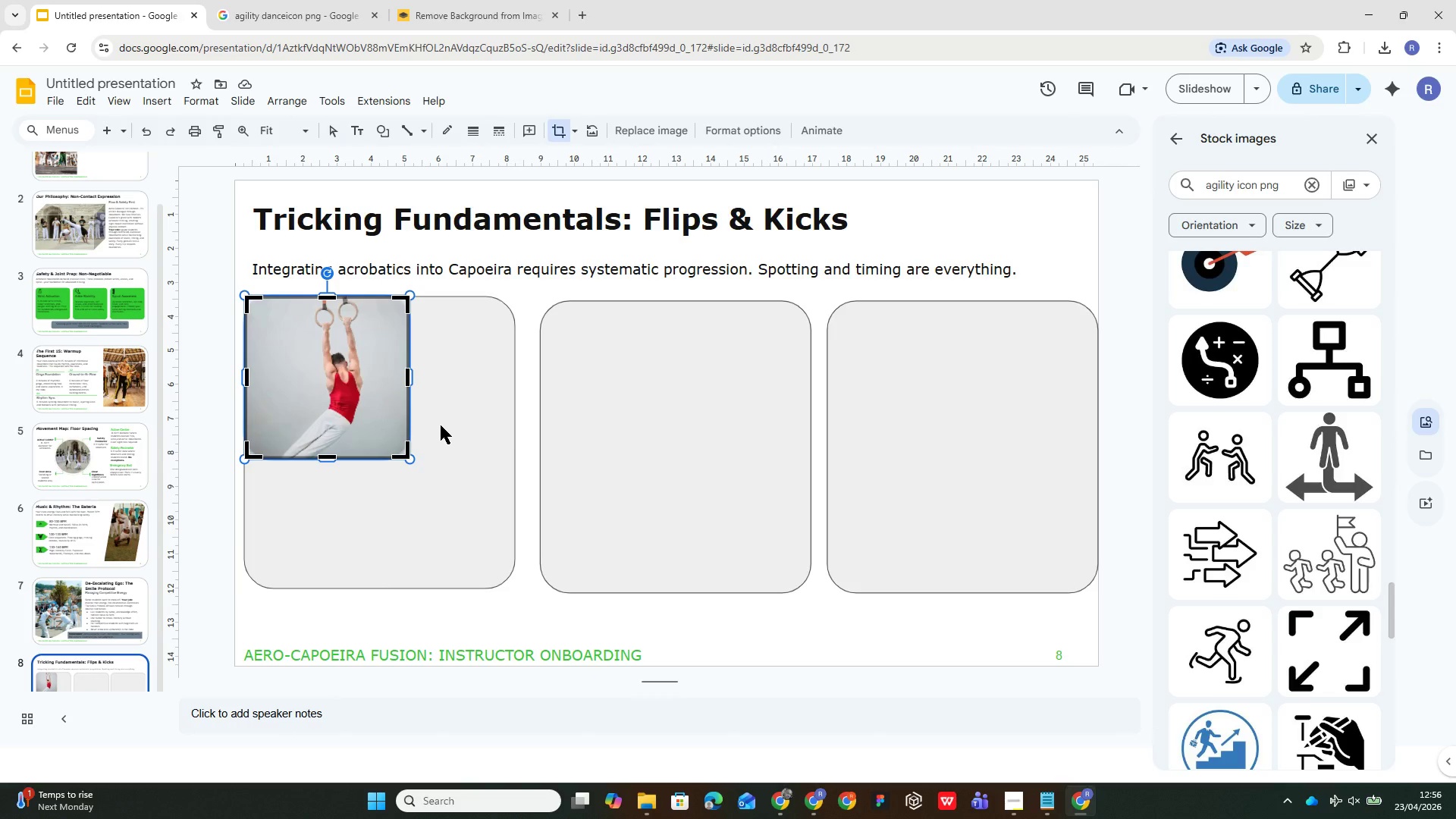 
left_click([441, 425])
 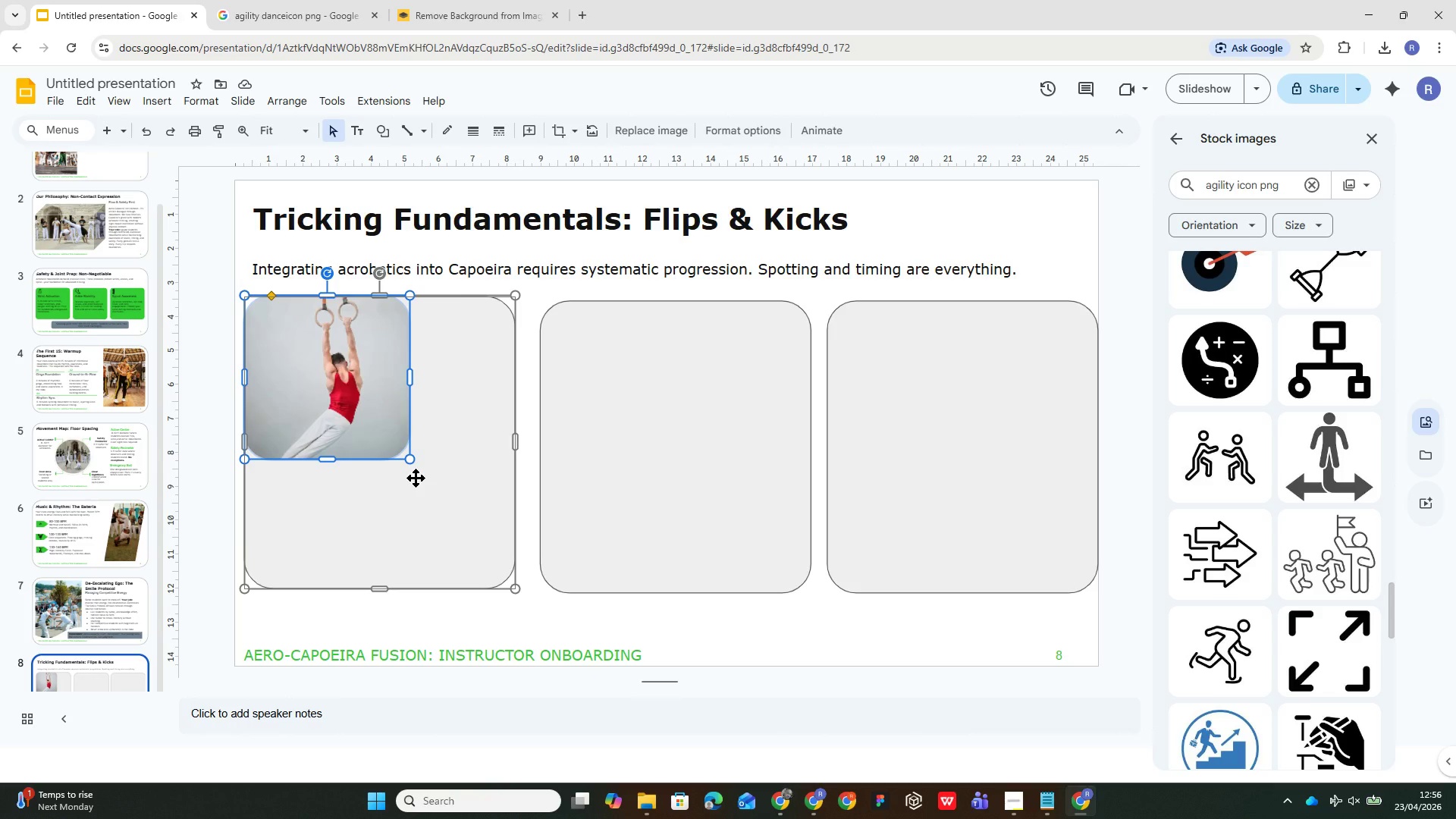 
key(ArrowDown)
 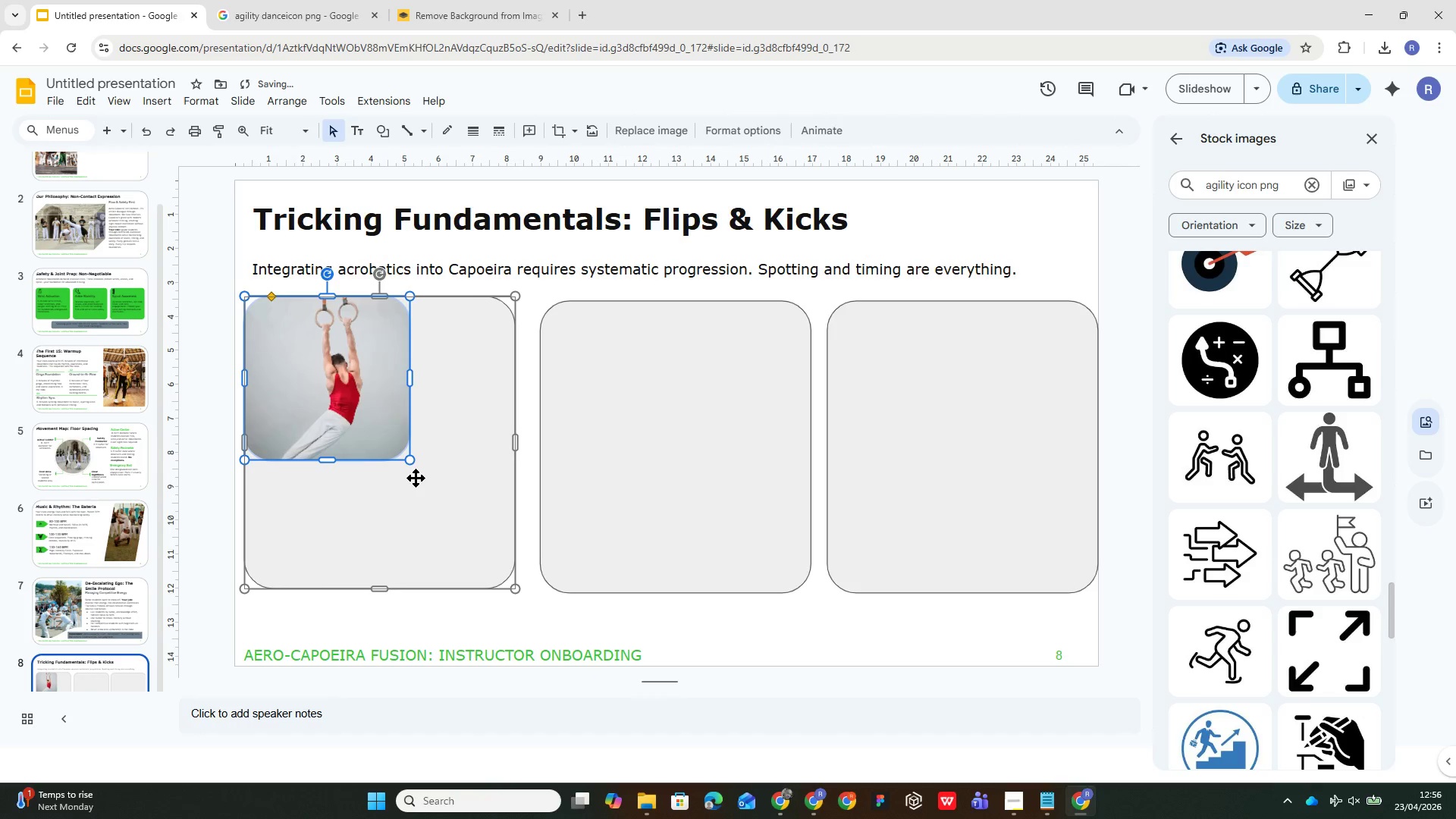 
key(ArrowDown)
 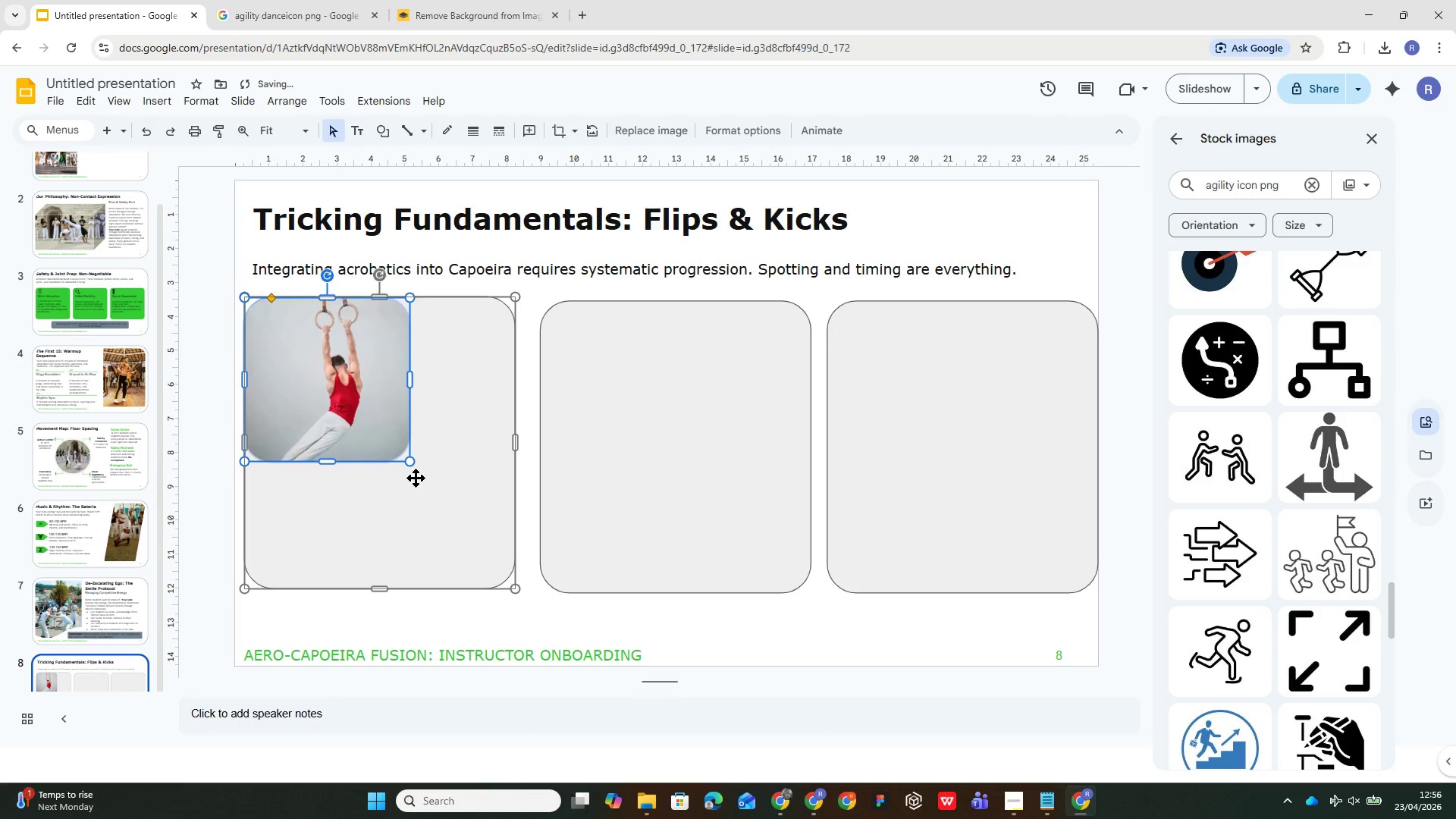 
key(ArrowDown)
 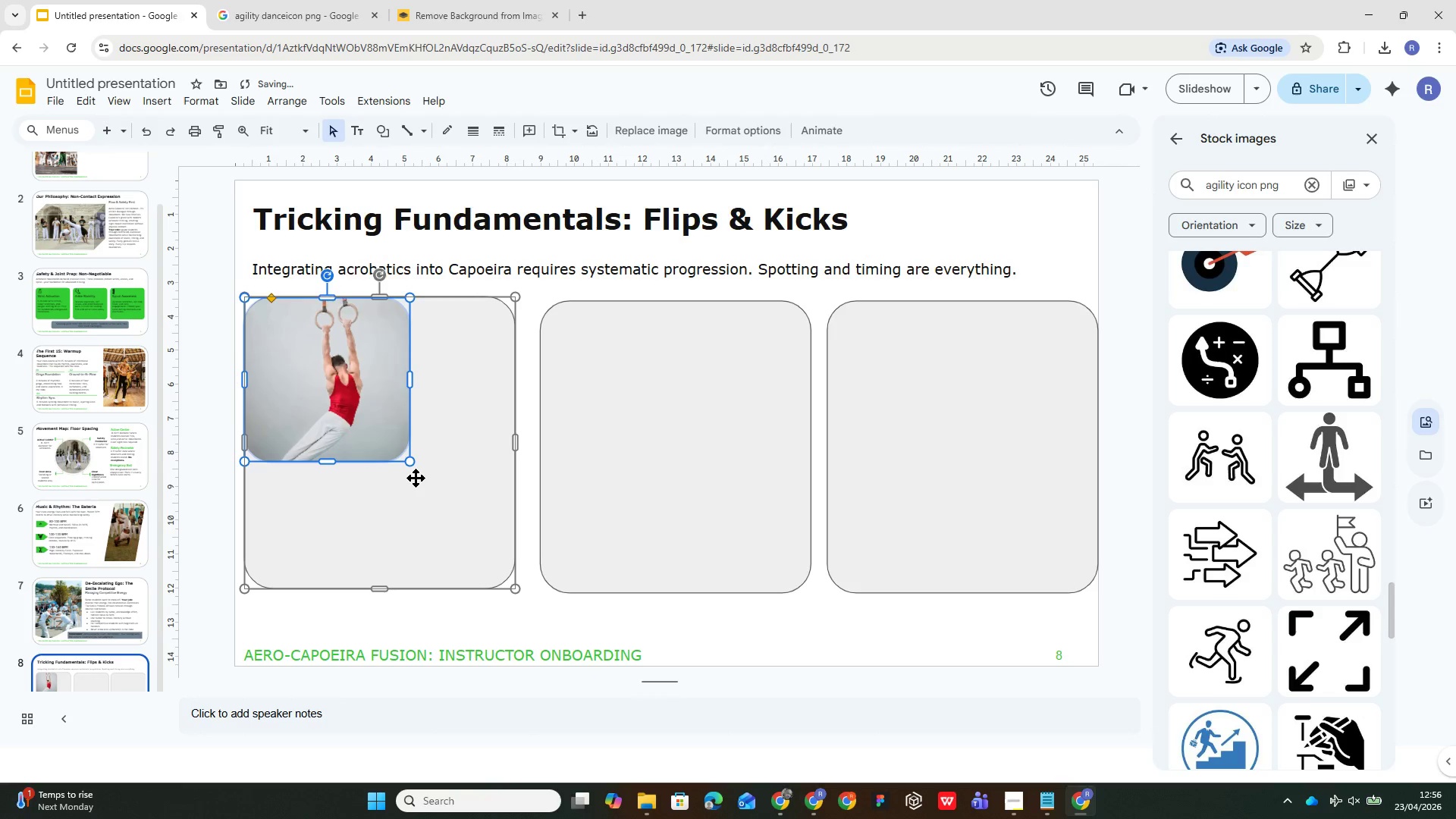 
key(ArrowDown)
 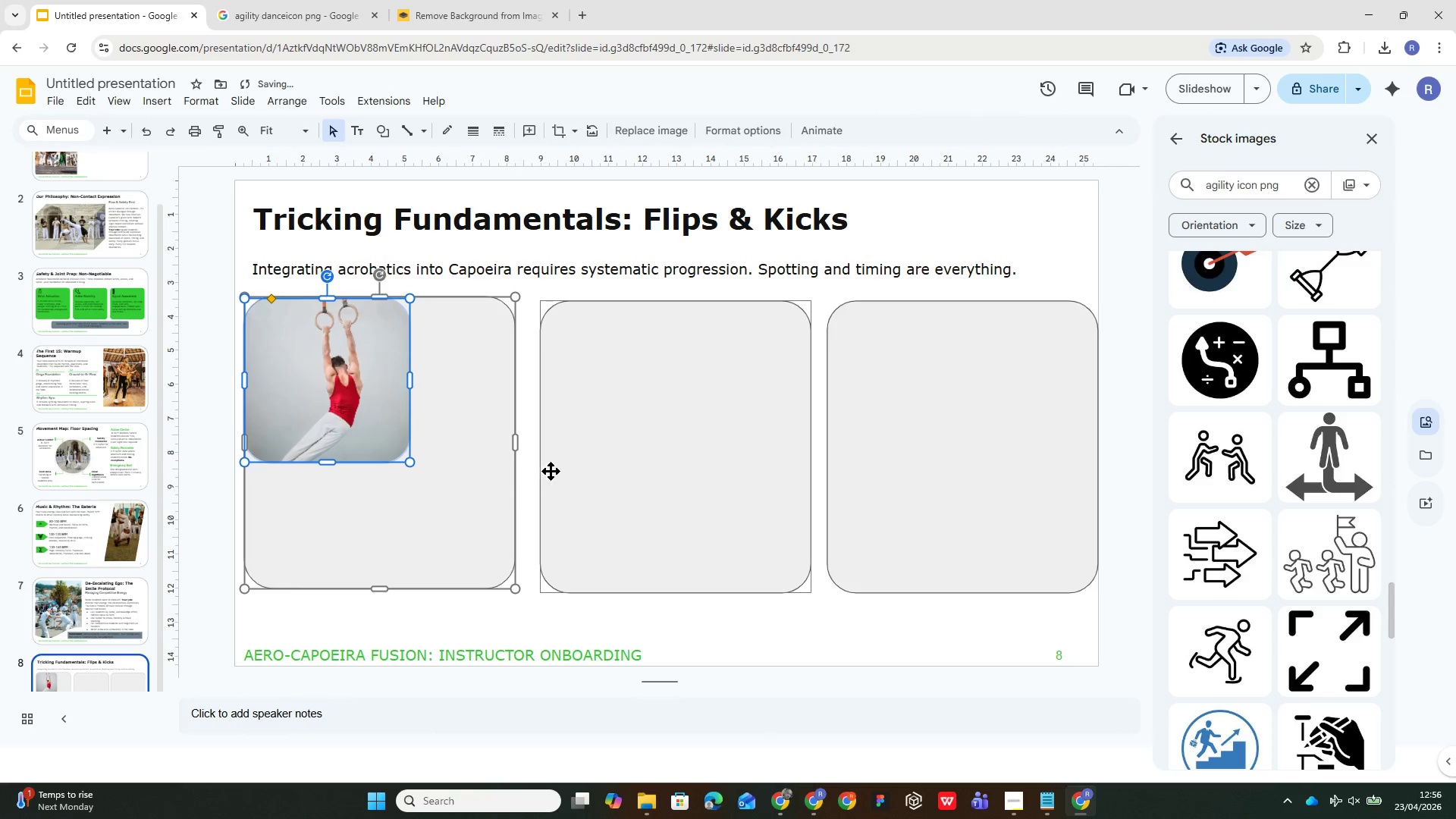 
left_click([486, 460])
 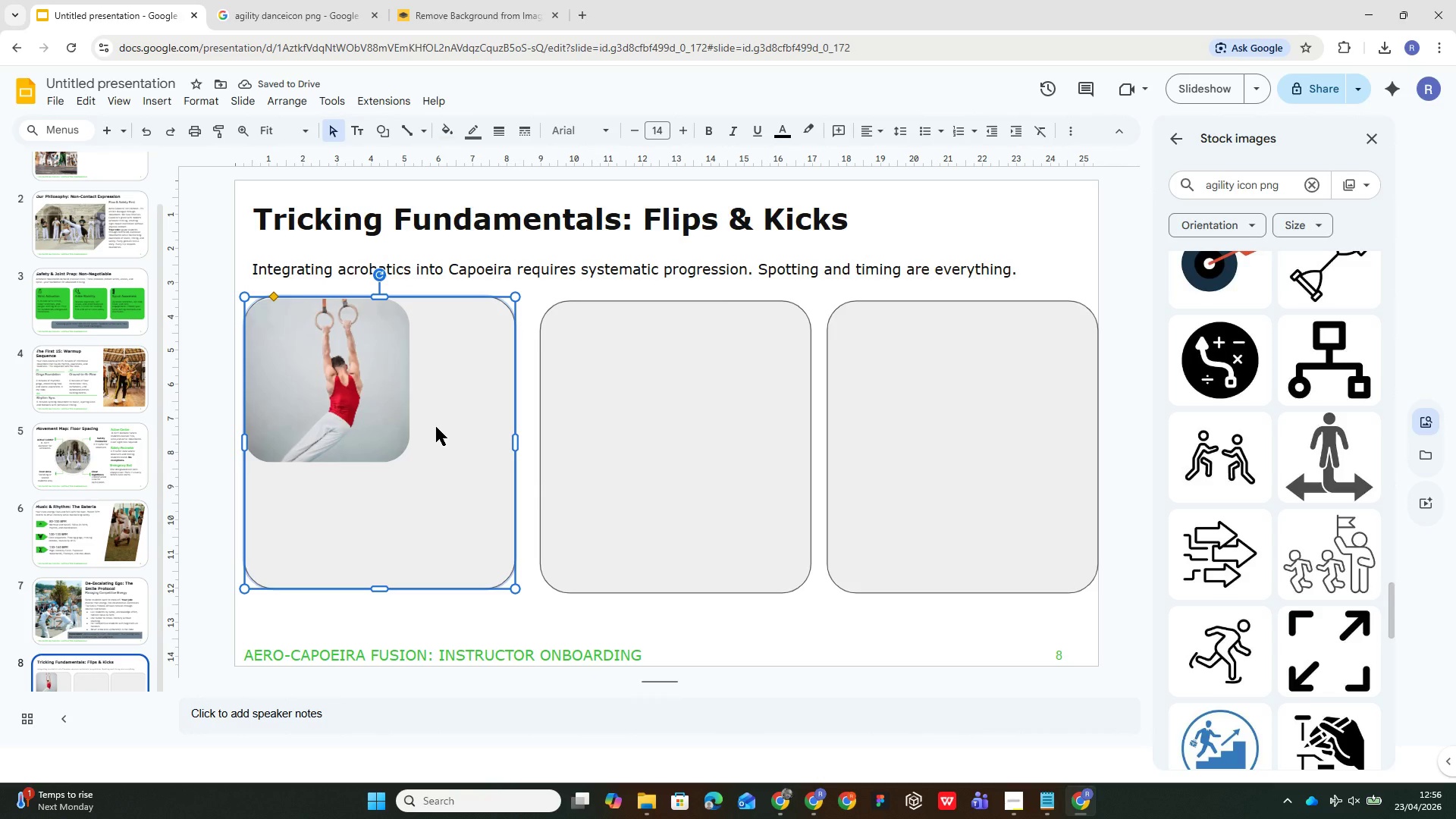 
left_click([388, 394])
 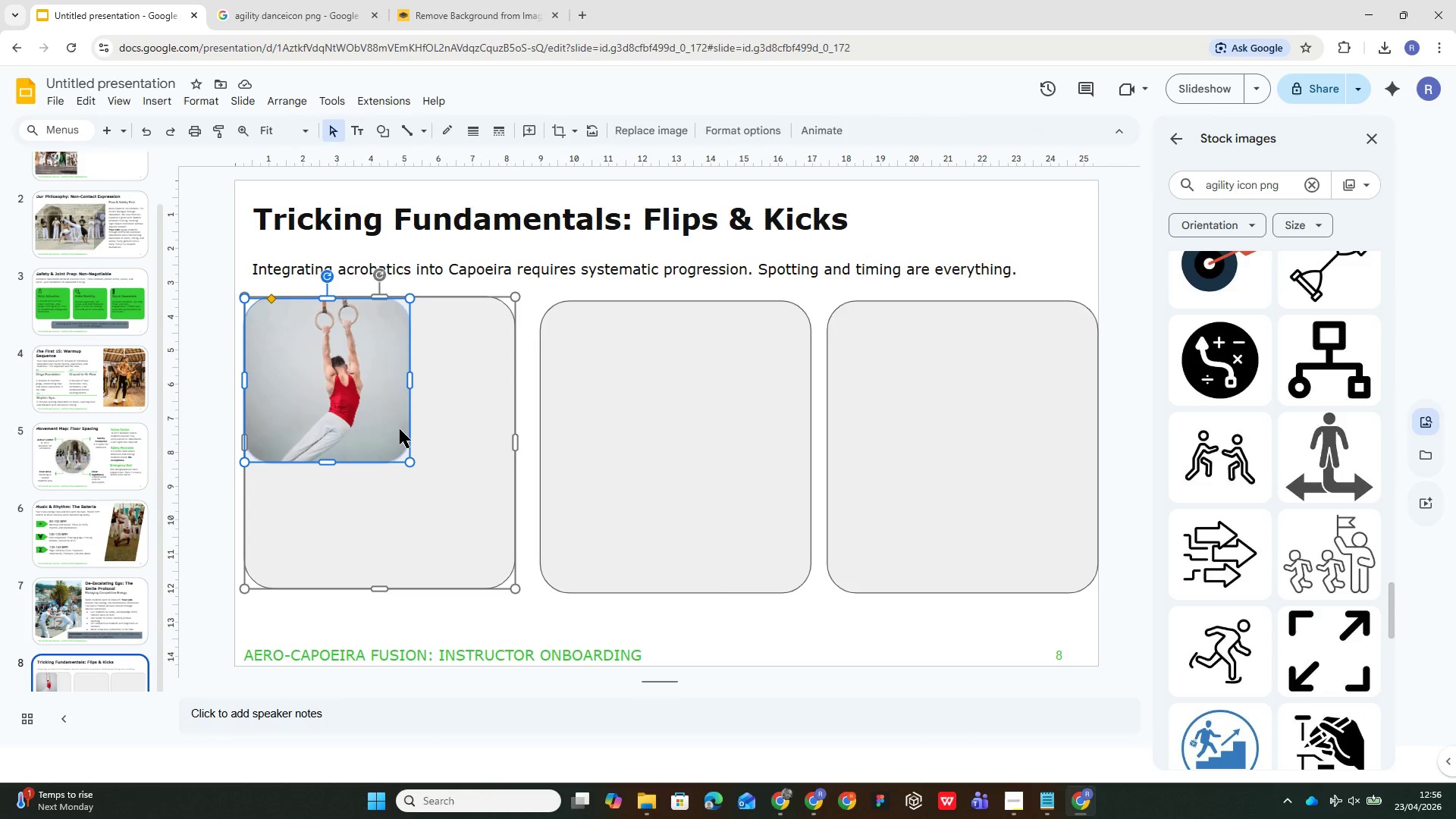 
key(ArrowUp)
 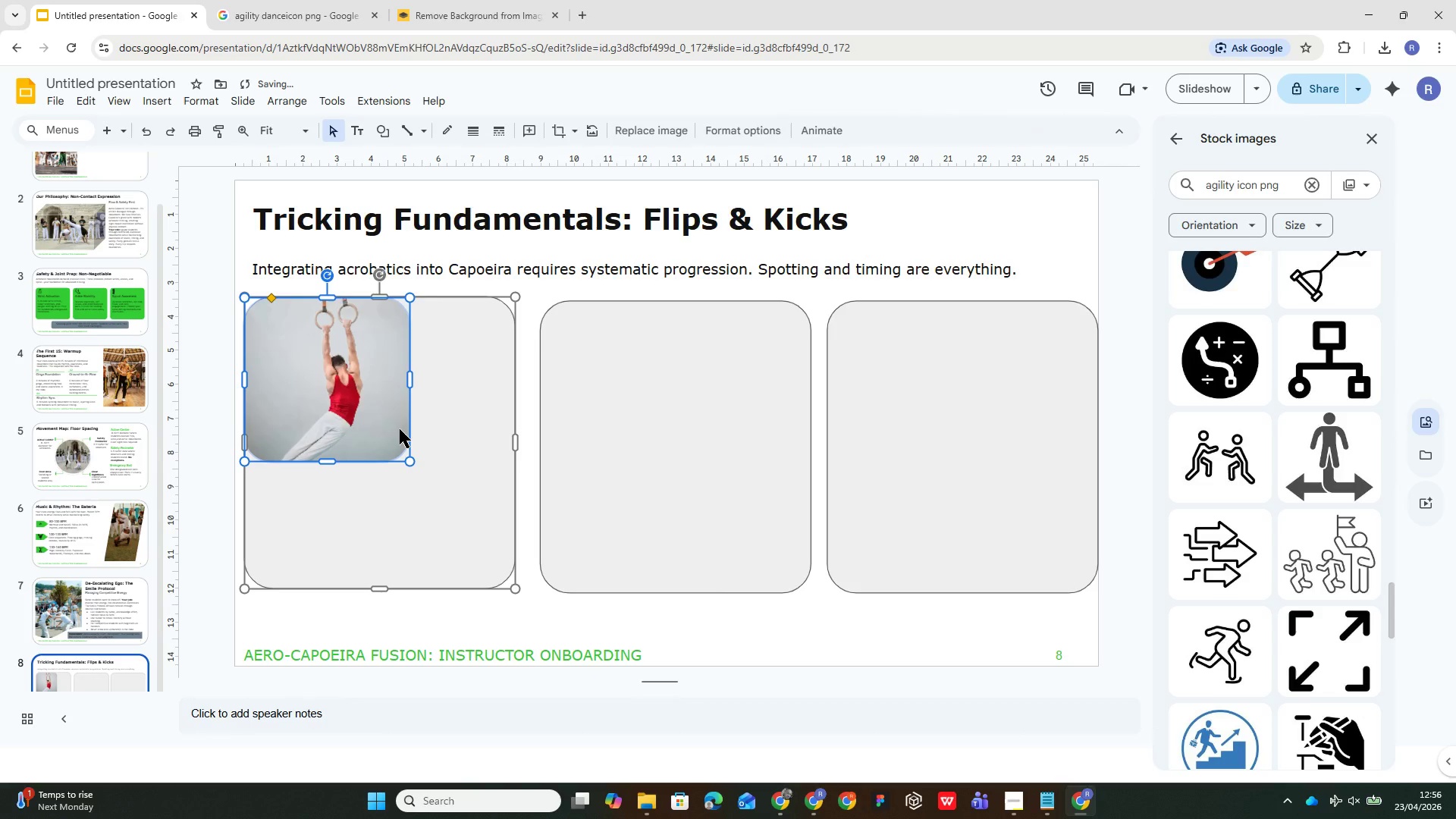 
key(ArrowUp)
 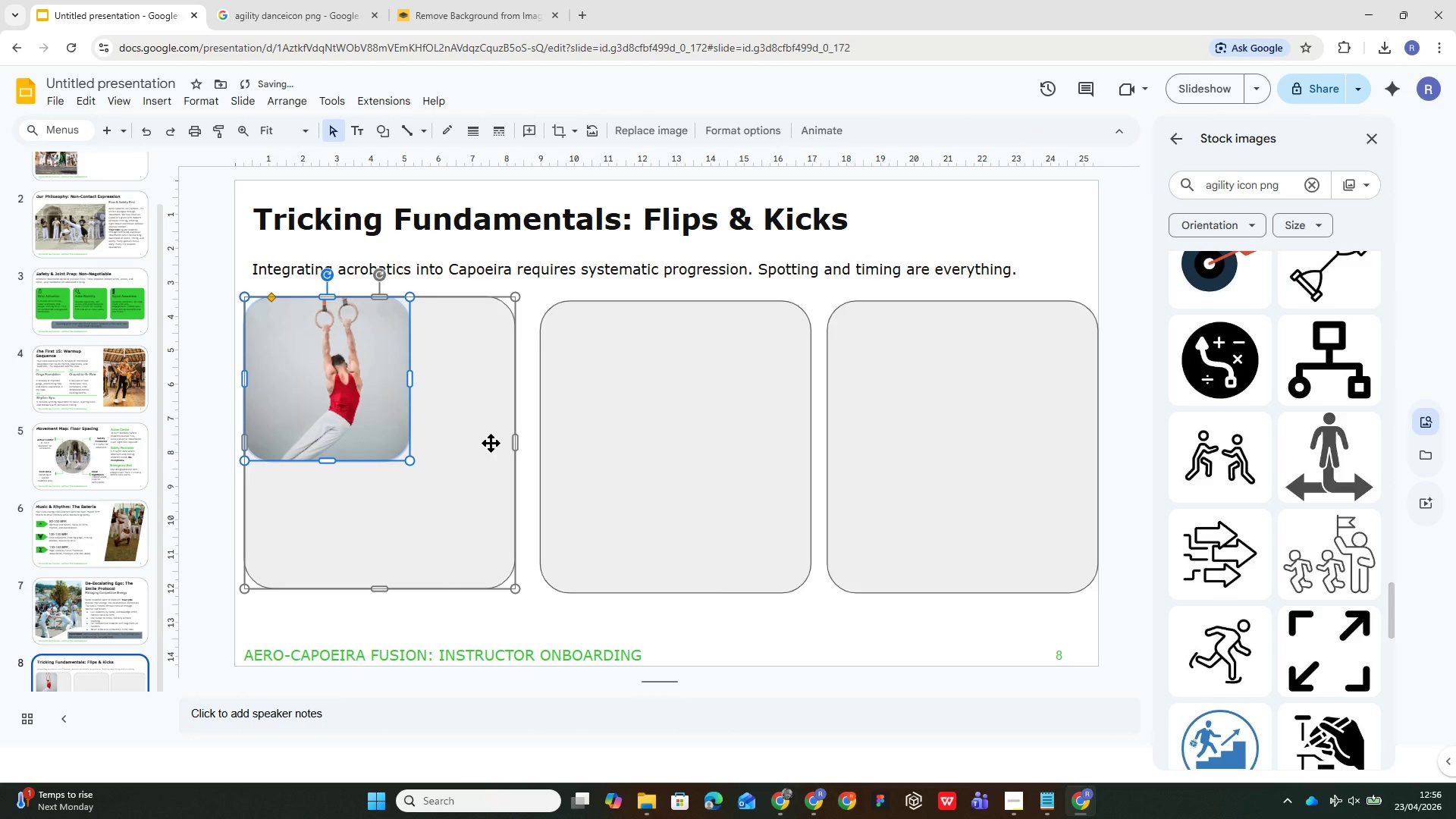 
left_click([450, 471])
 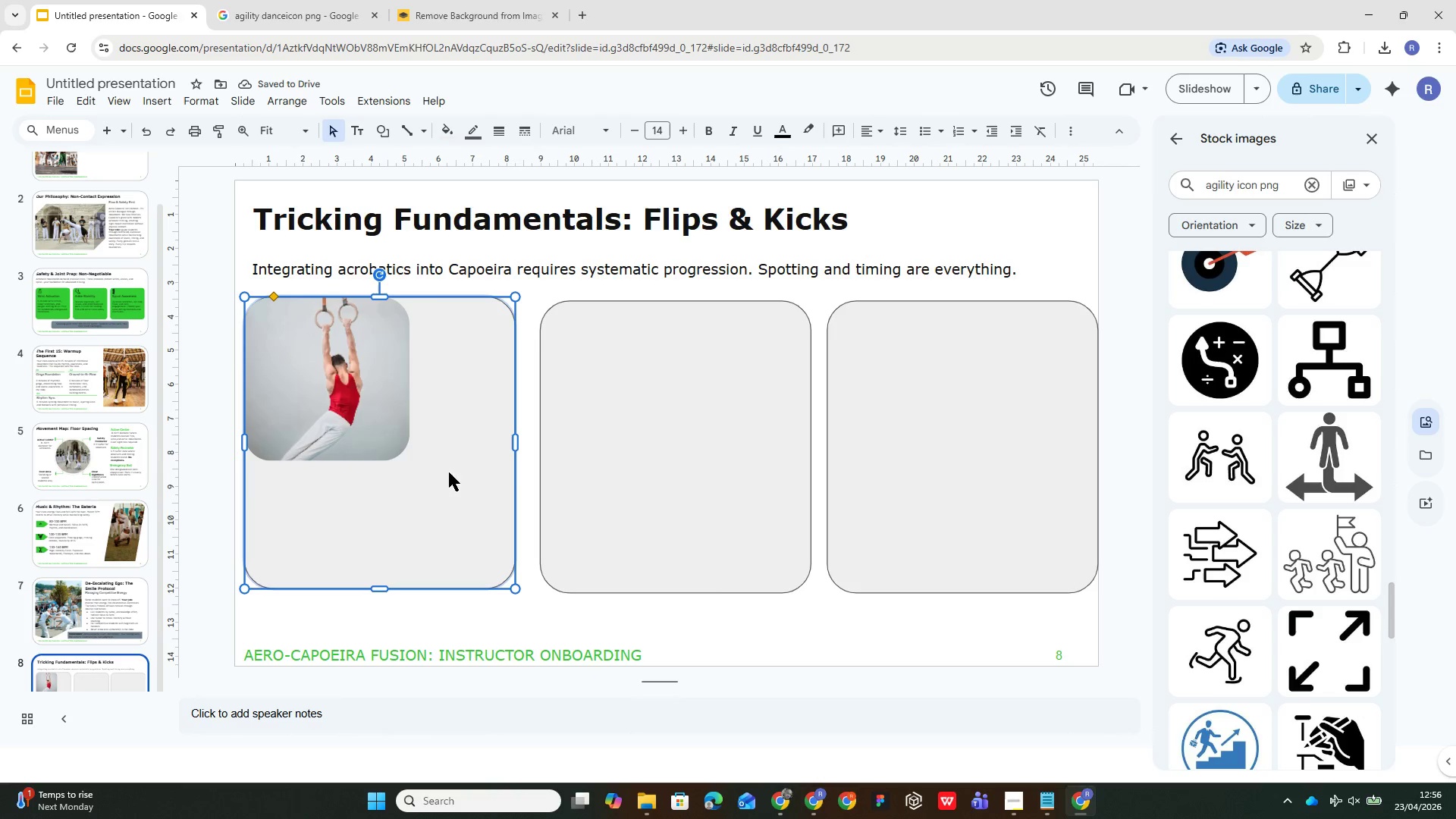 
left_click([447, 474])
 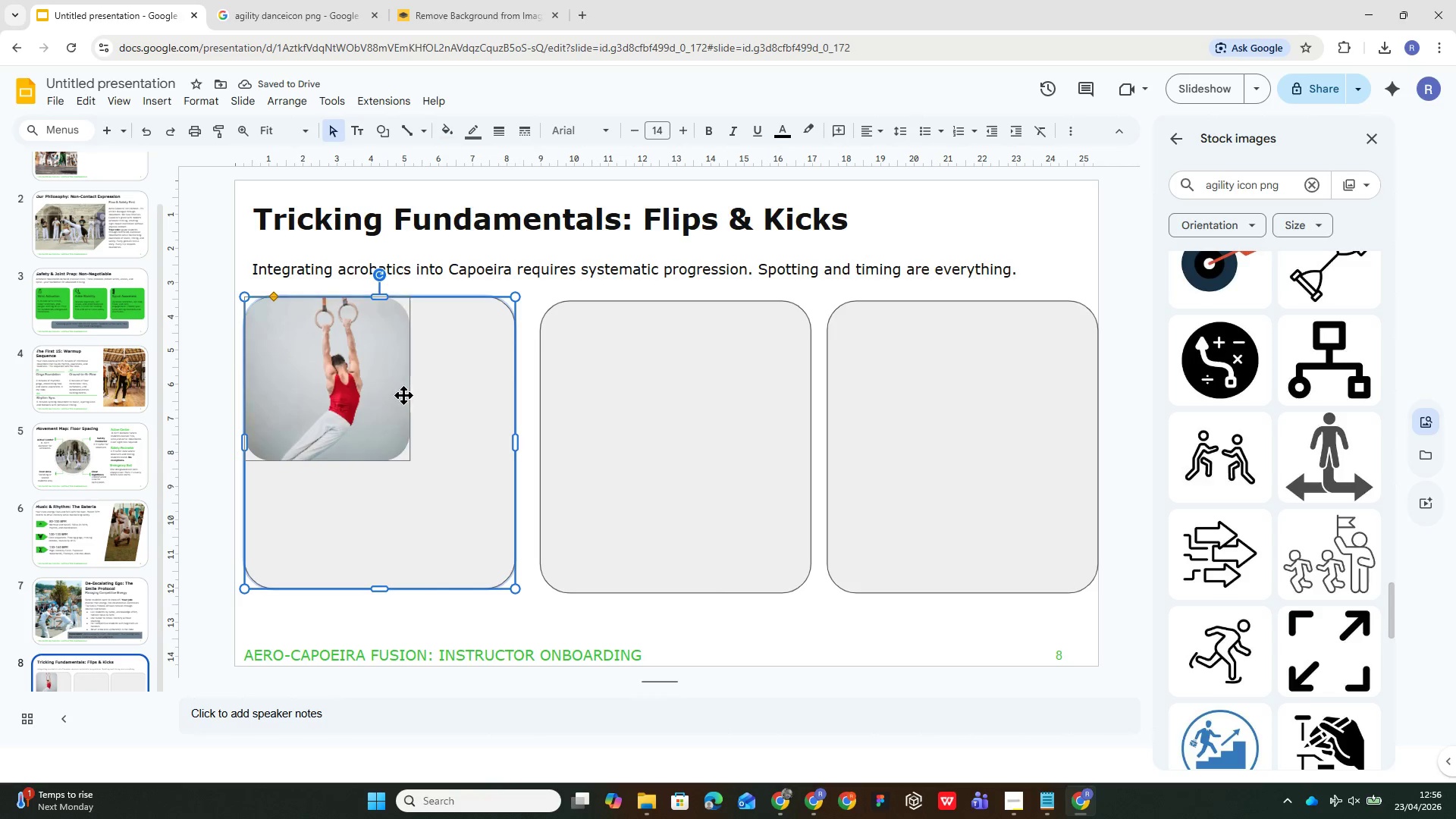 
left_click([403, 395])
 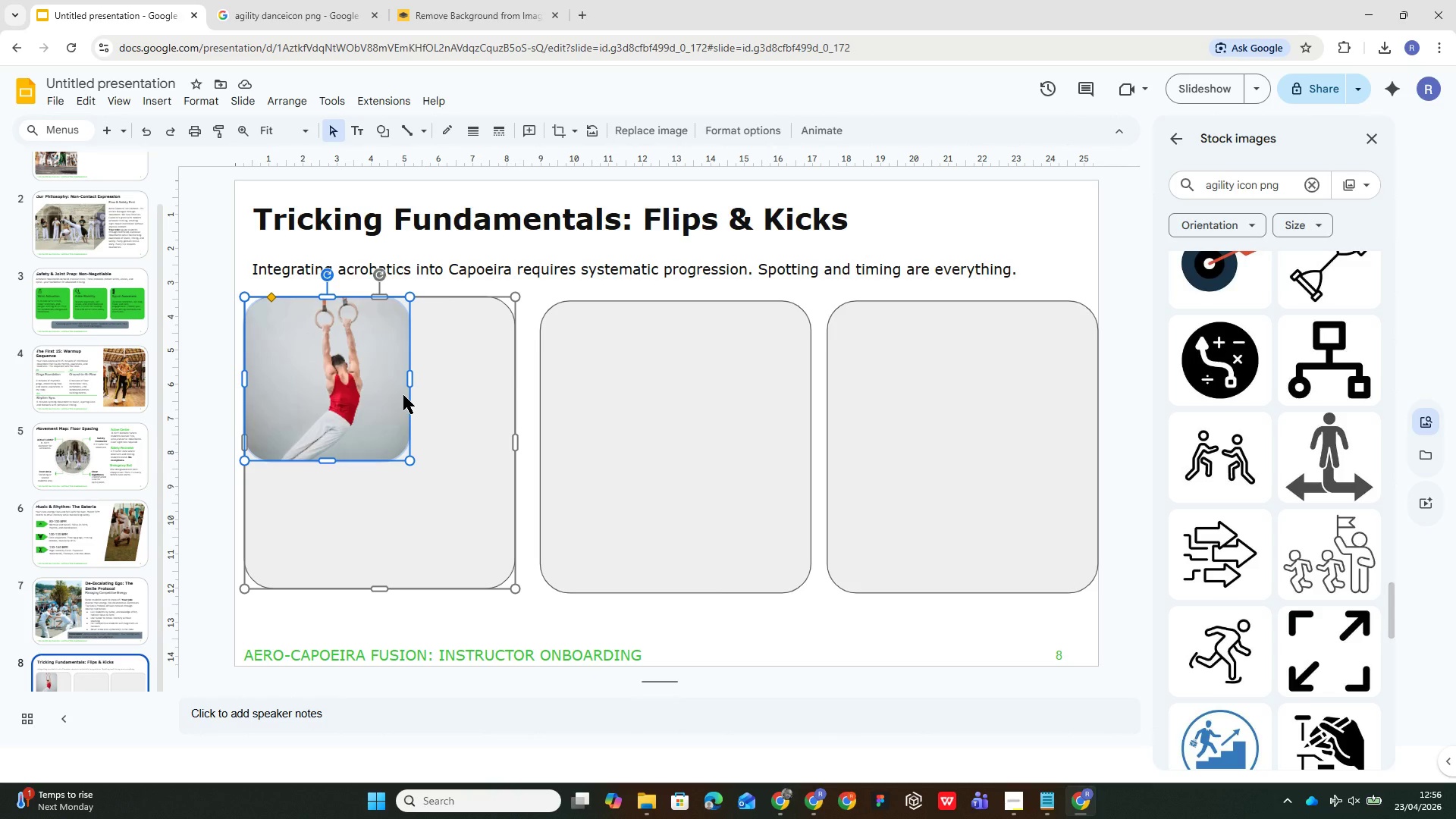 
key(ArrowRight)
 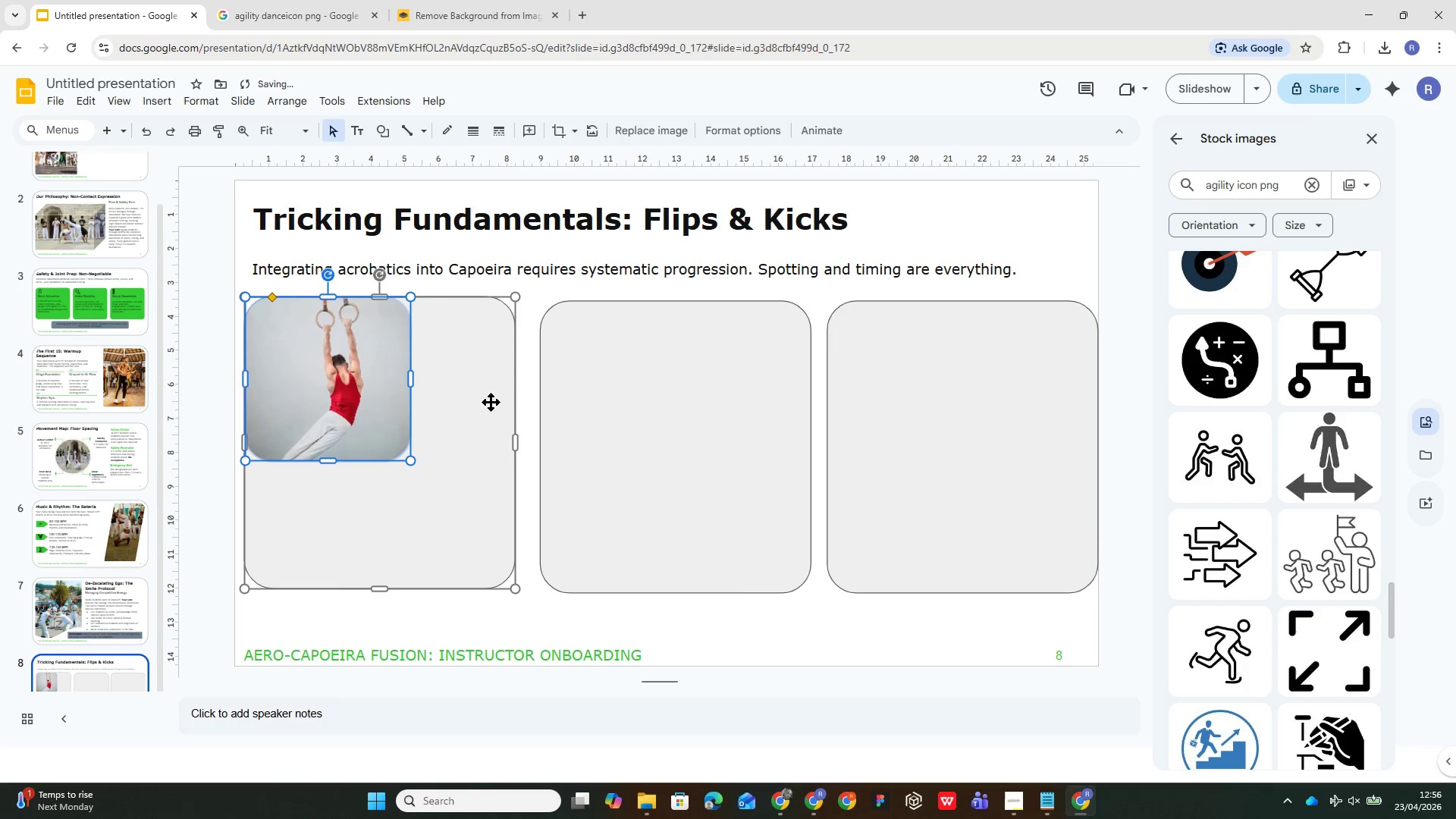 
left_click([579, 418])
 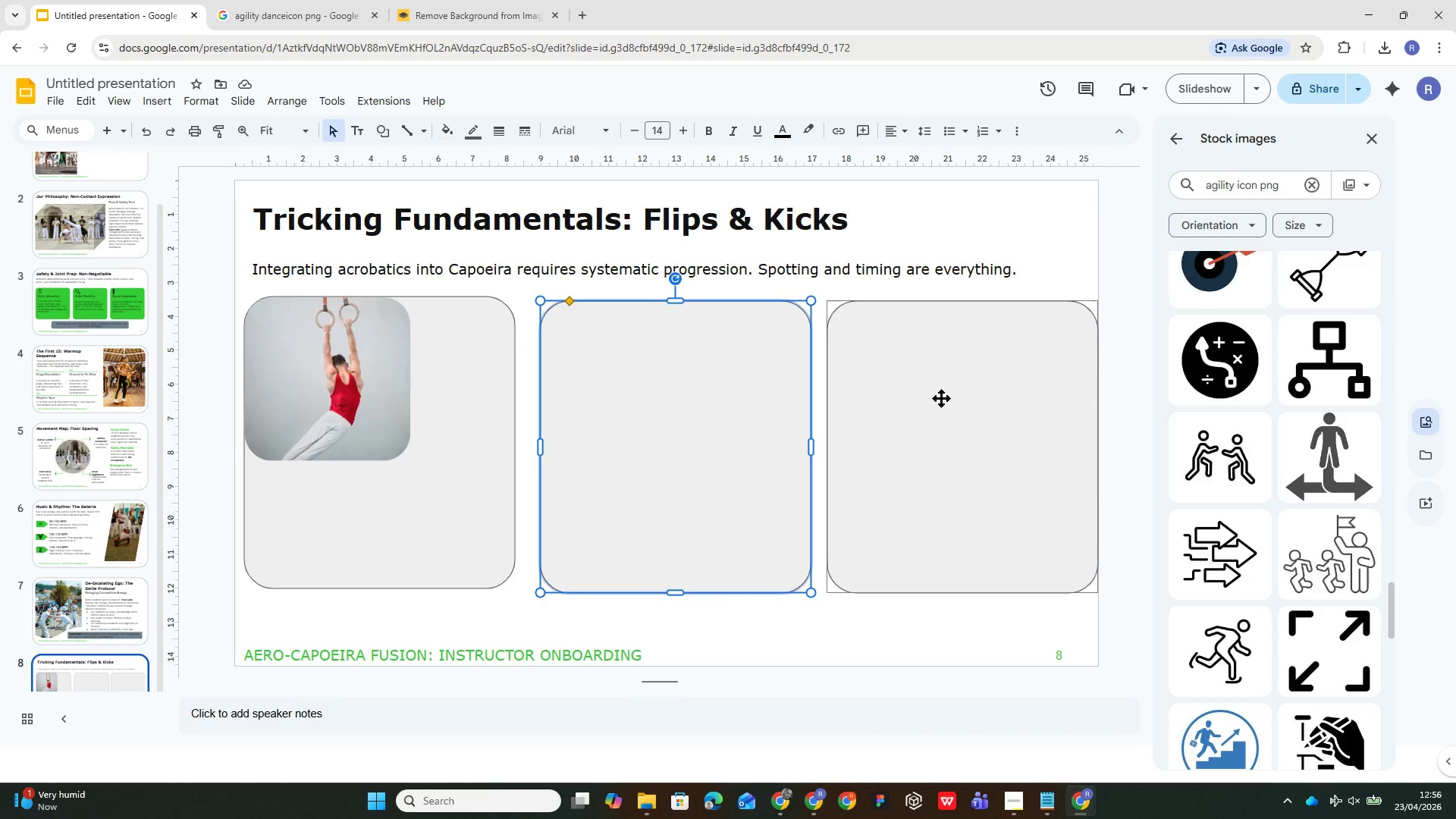 
wait(6.62)
 